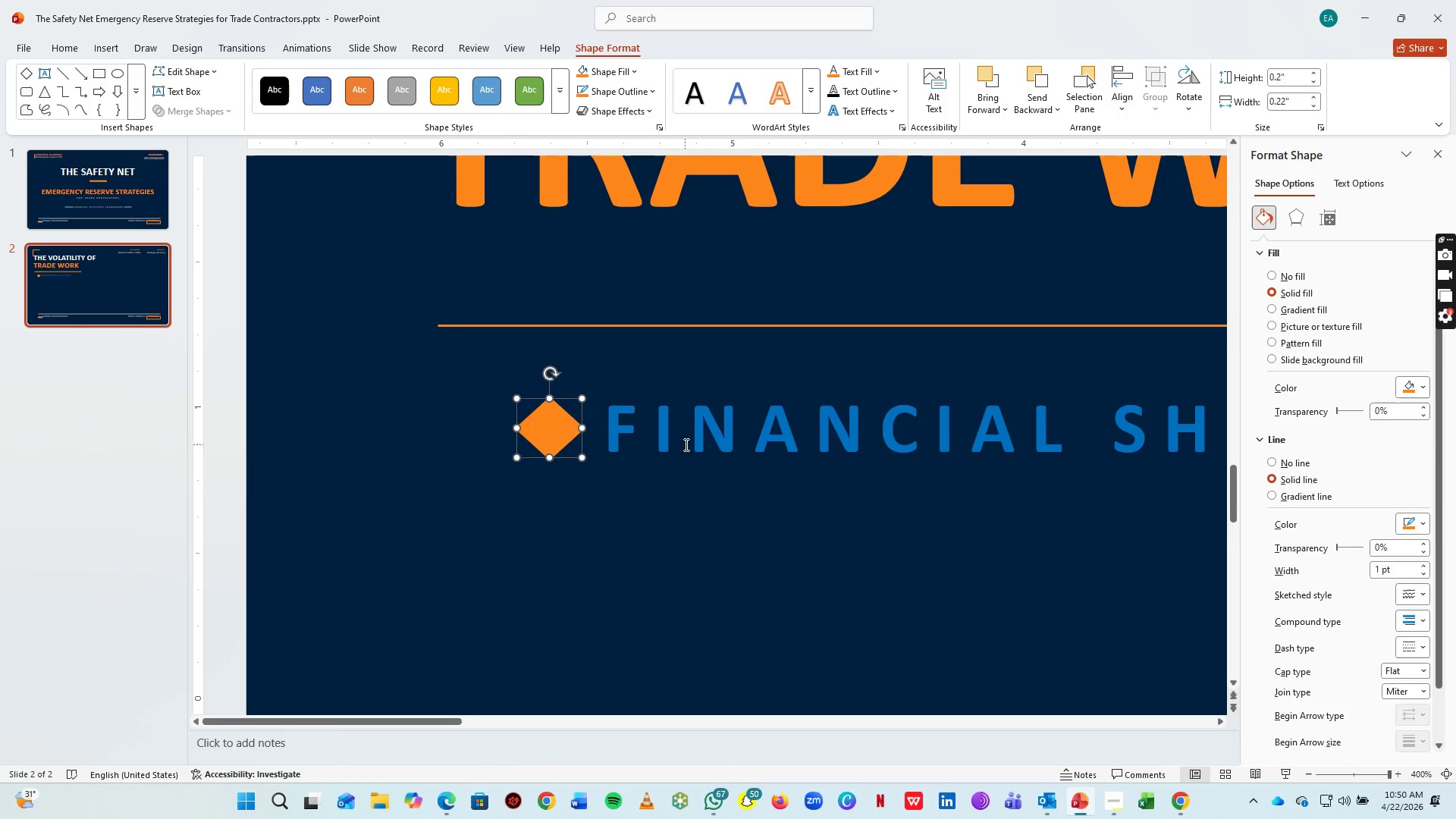 
hold_key(key=ShiftLeft, duration=0.42)
left_click([685, 444])
 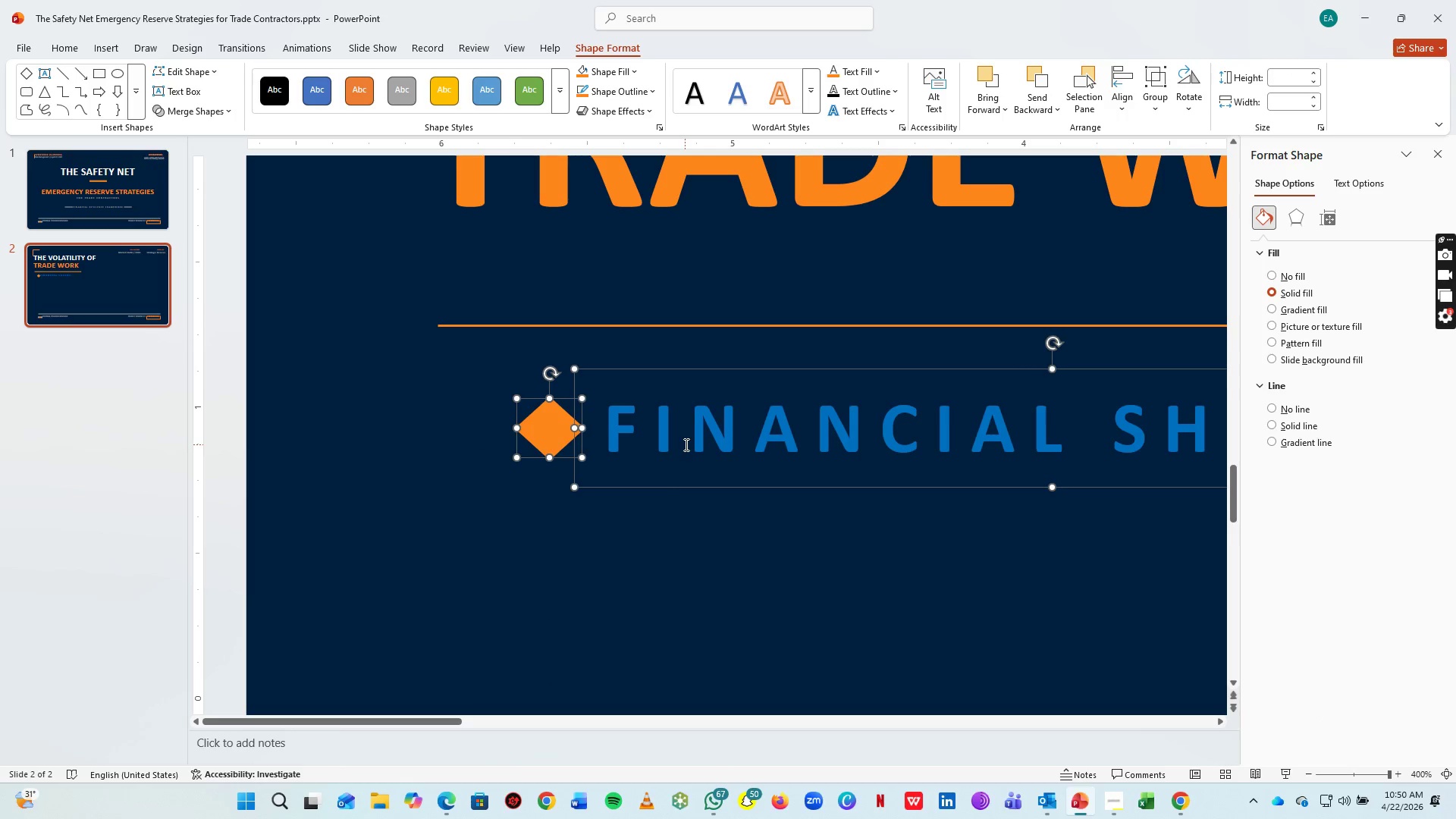 
key(Control+G)
 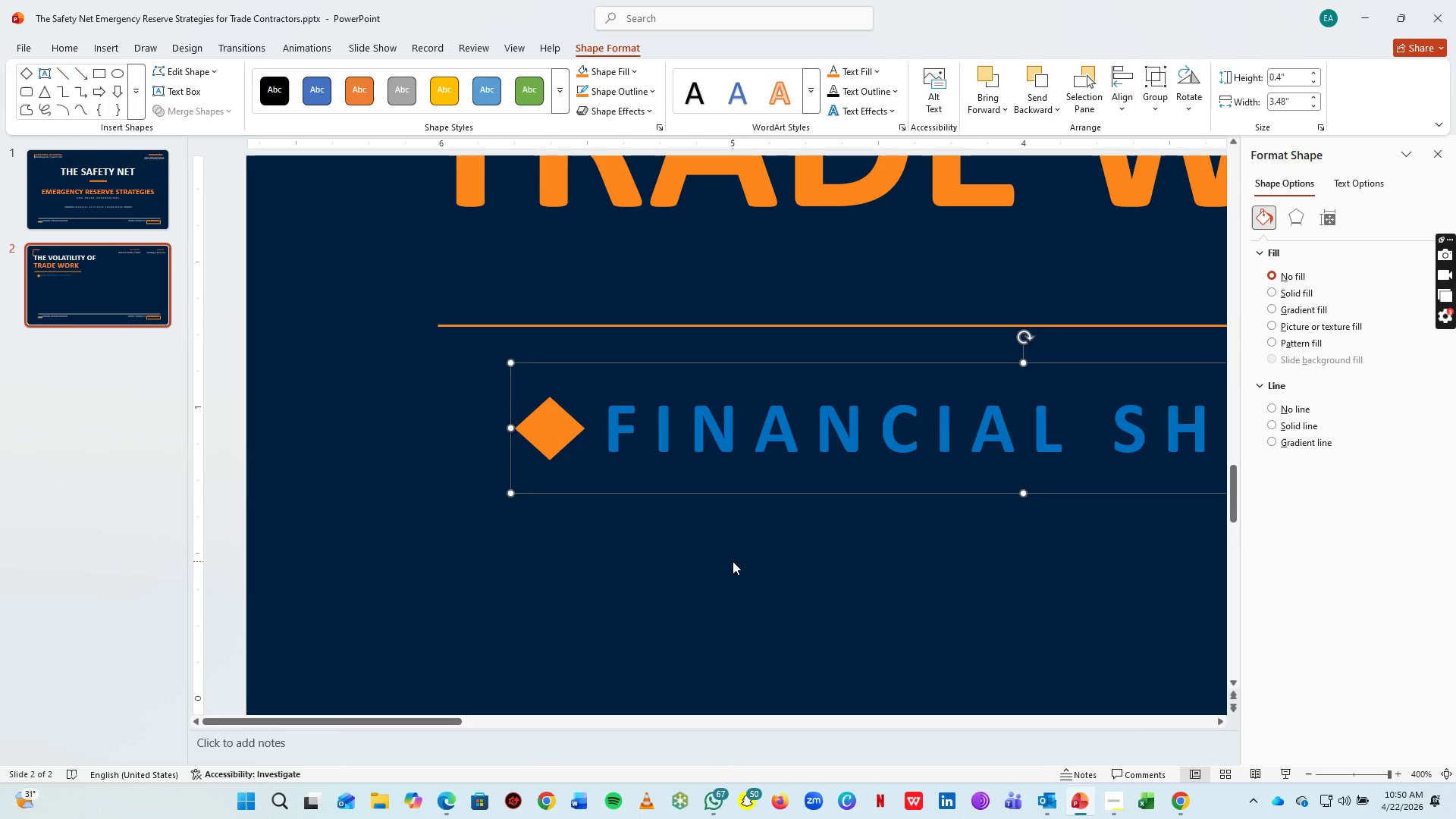 
left_click([733, 561])
 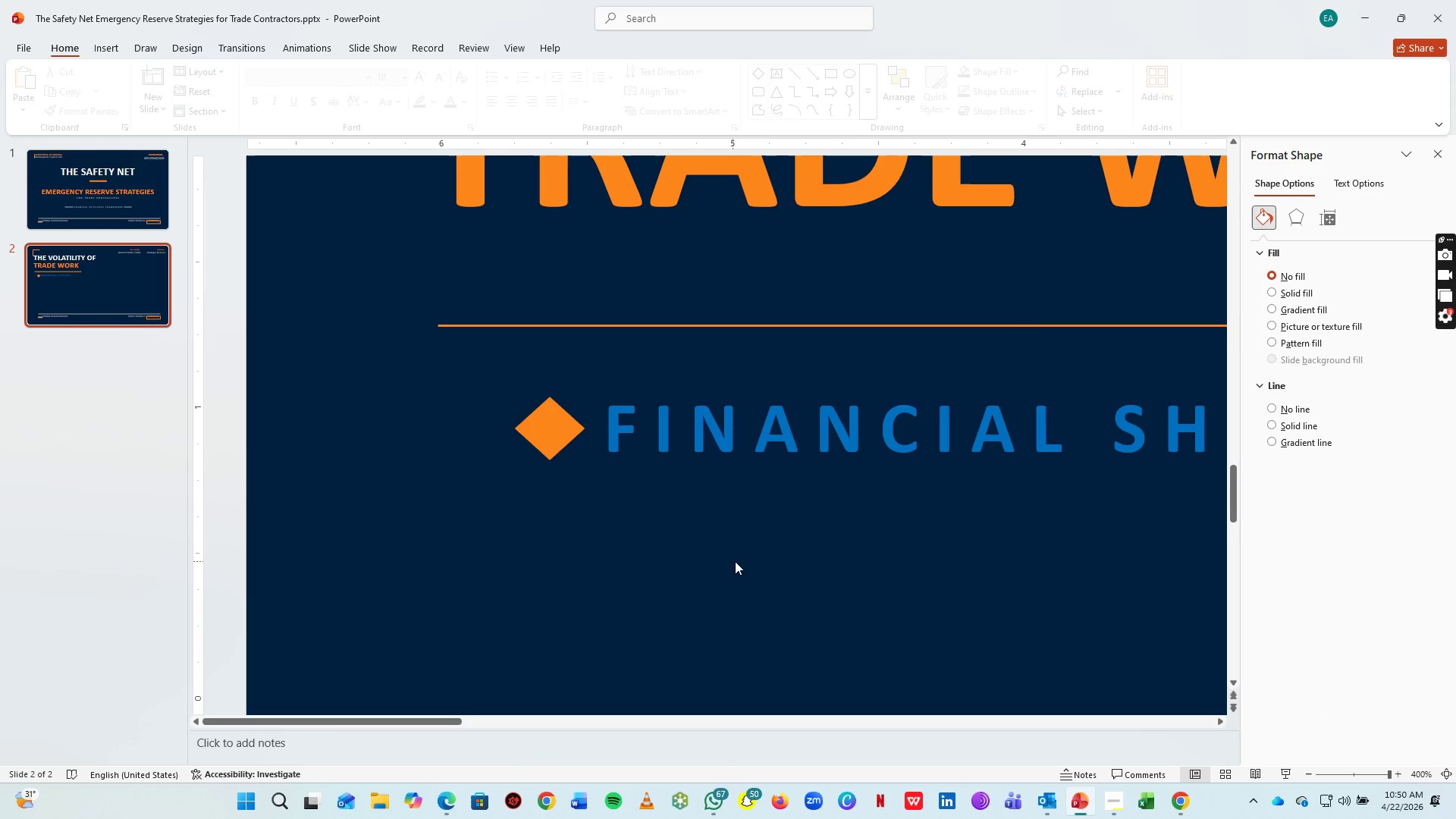 
hold_key(key=ControlLeft, duration=1.44)
scroll: coordinate [711, 535], scroll_direction: down, amount: 8.0
 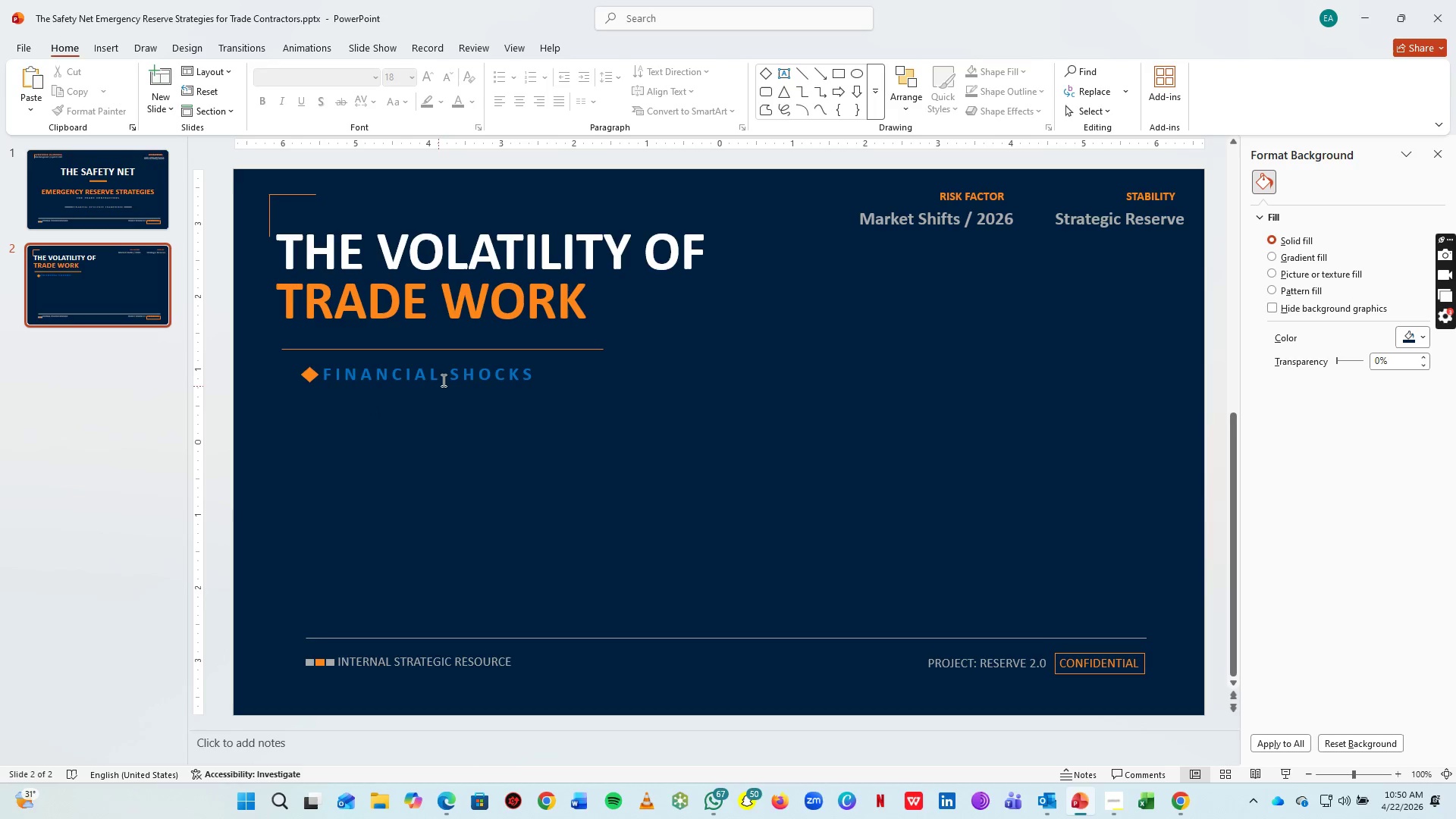 
left_click([444, 376])
 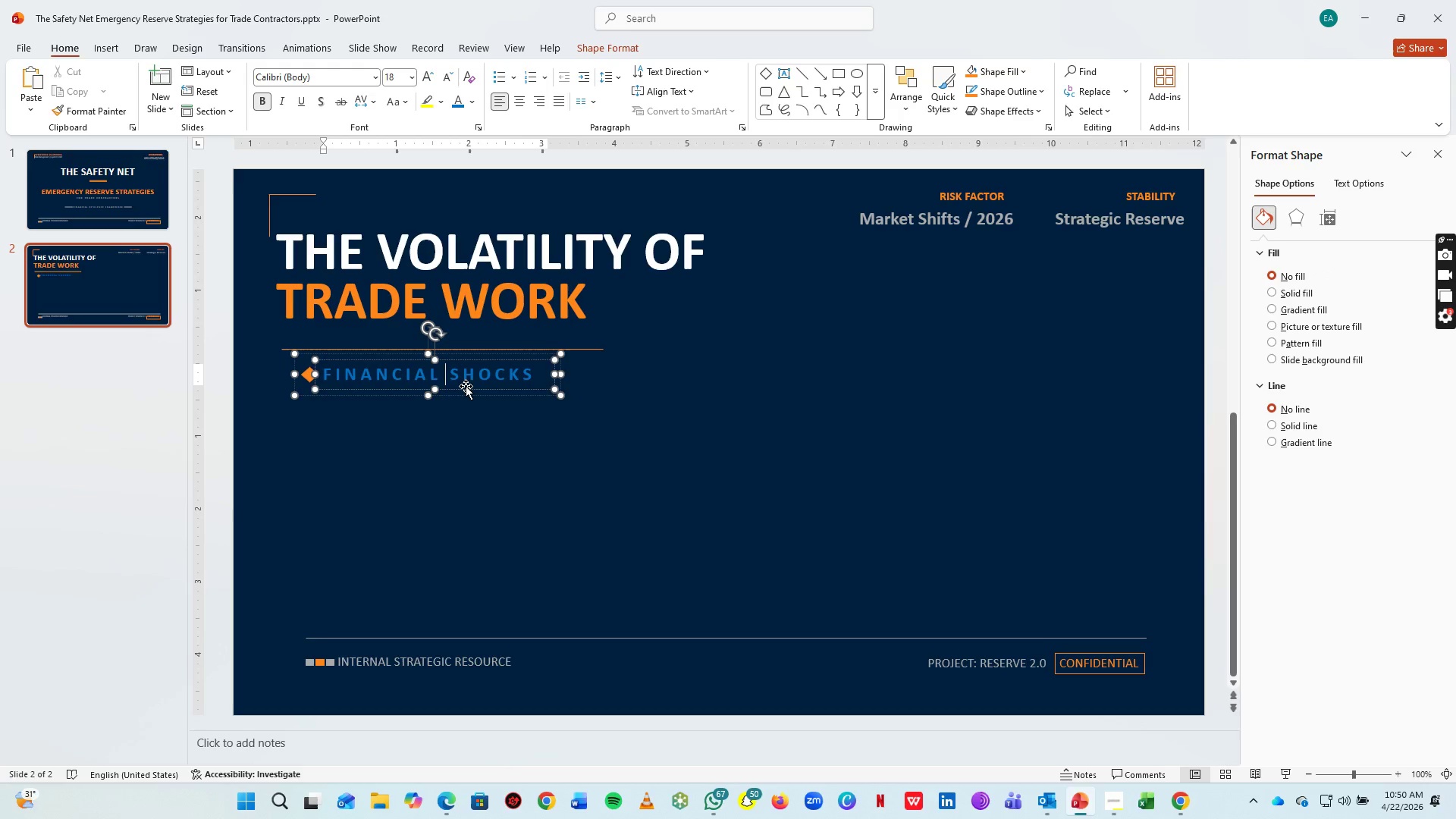 
left_click([466, 386])
 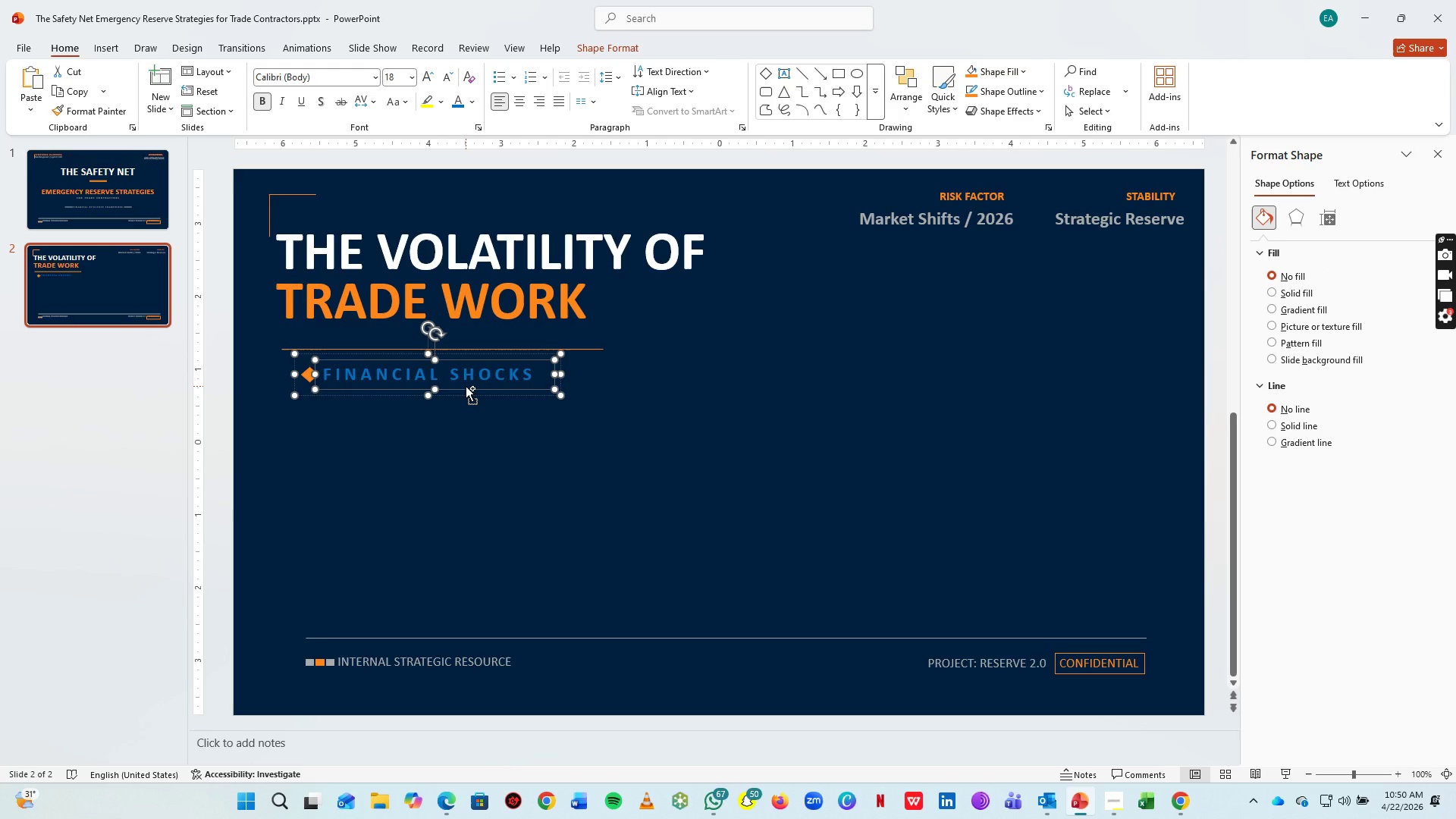 
key(Control+C)
 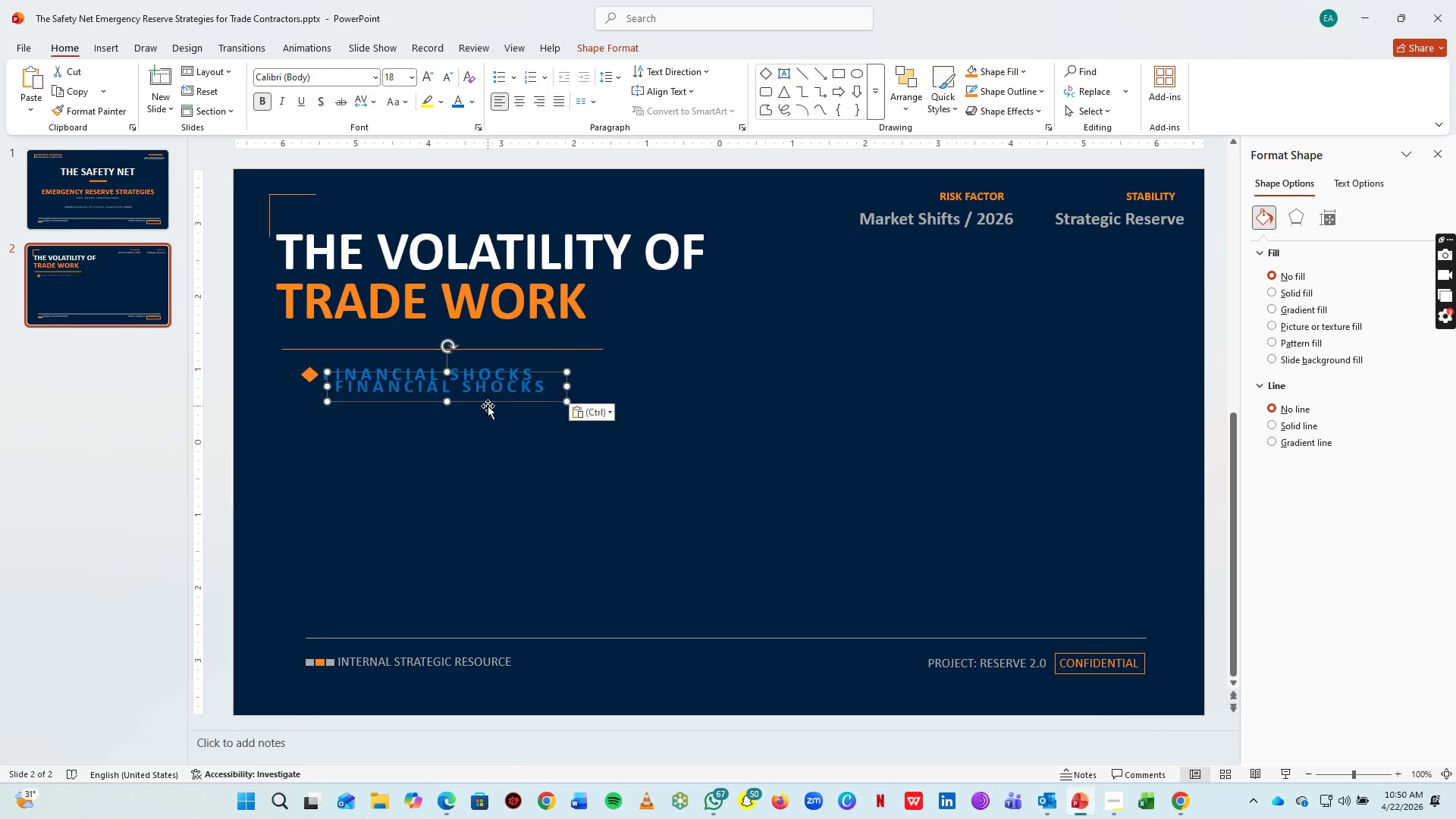 
key(Control+V)
 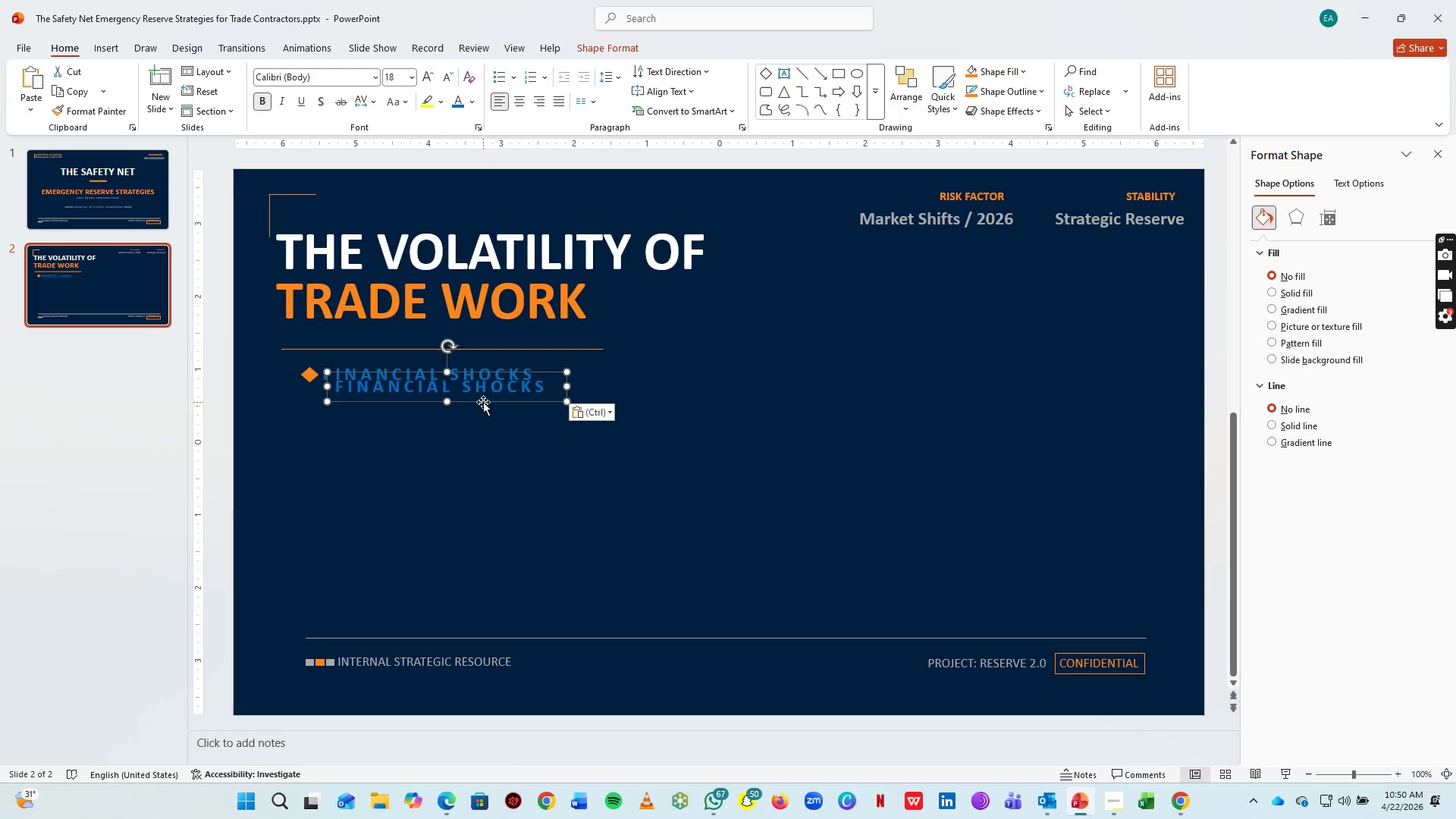 
left_click_drag(start_coordinate=[483, 402], to_coordinate=[478, 489])
 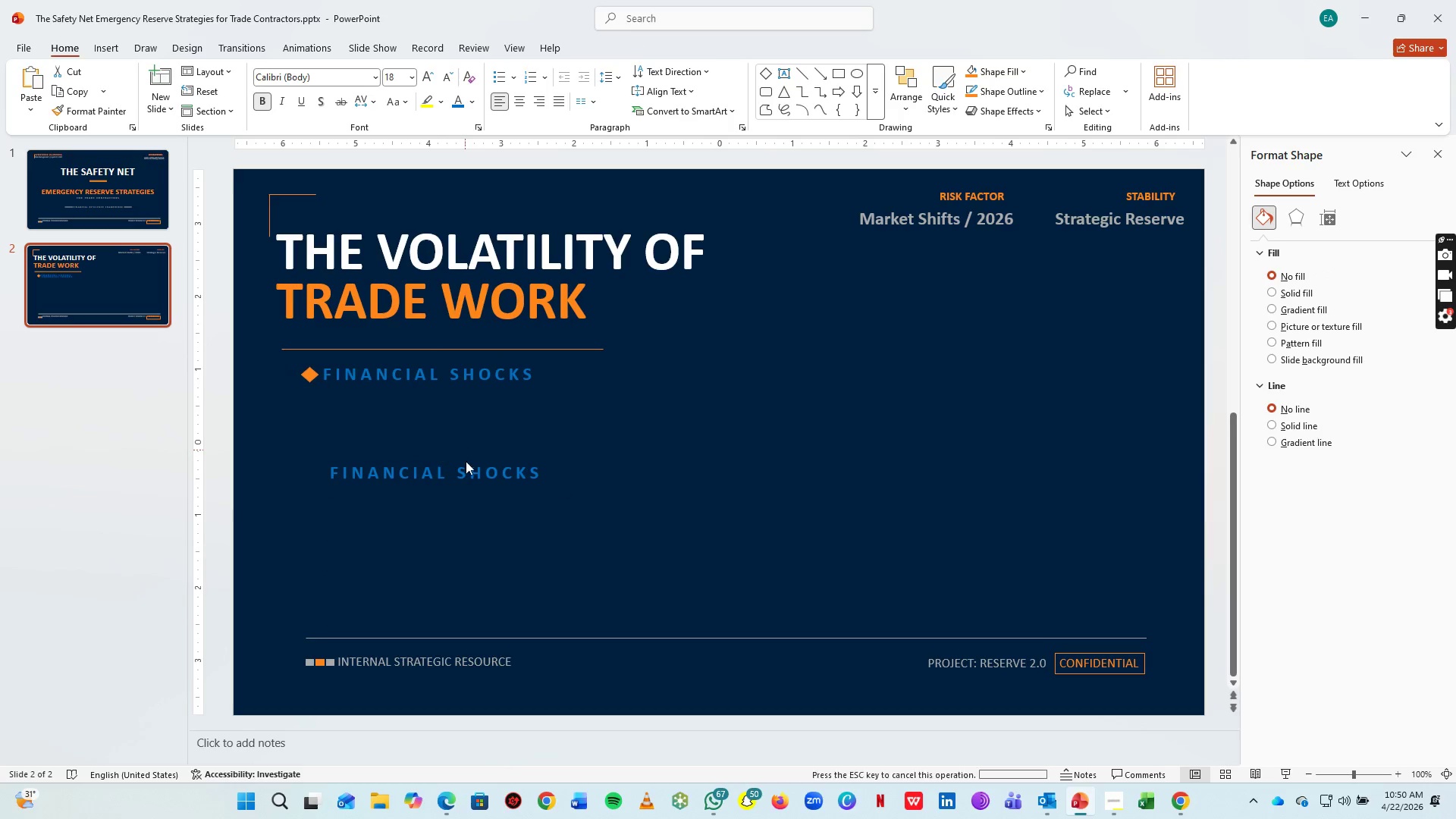 
left_click([465, 450])
 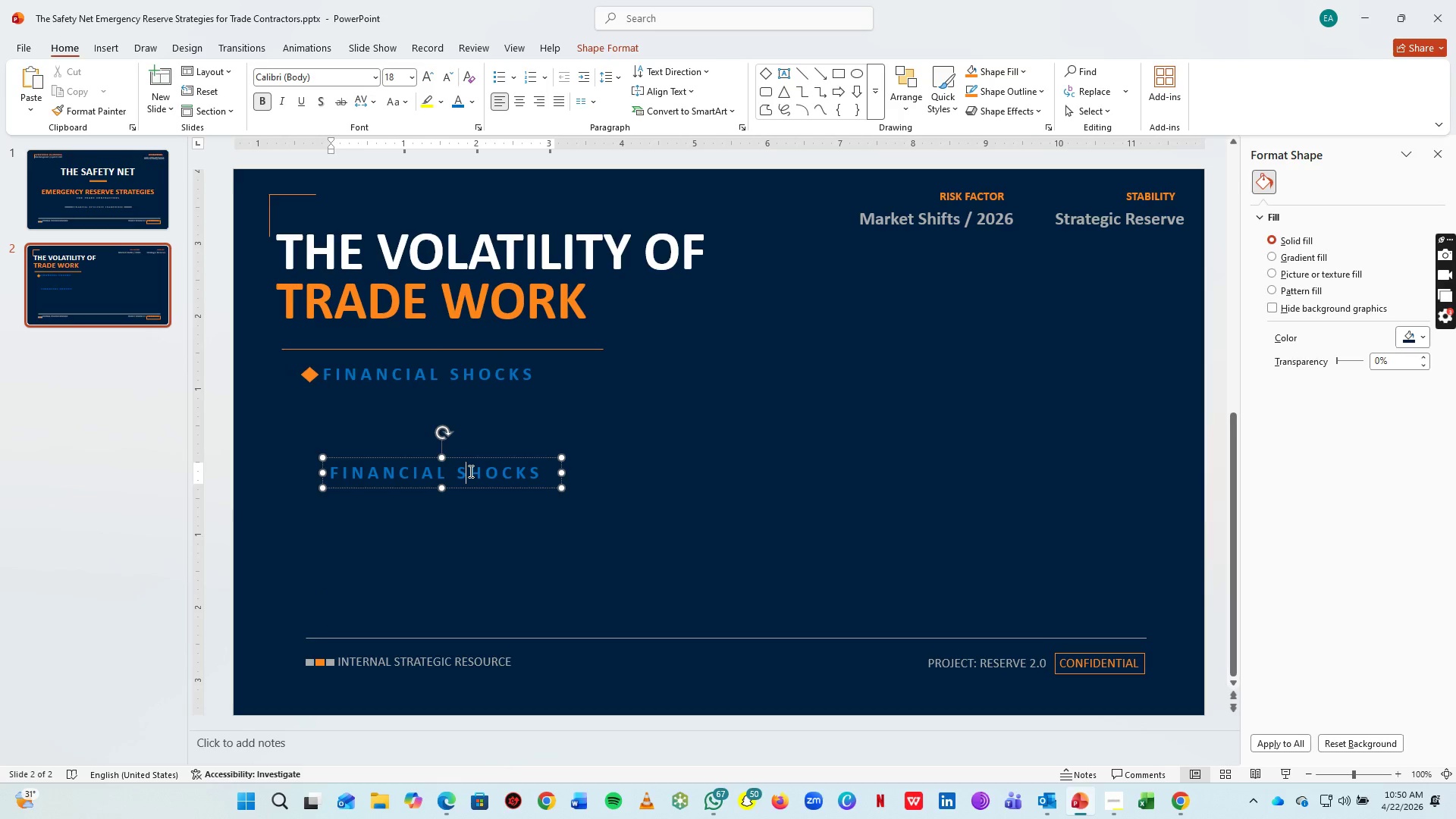 
key(Control+A)
 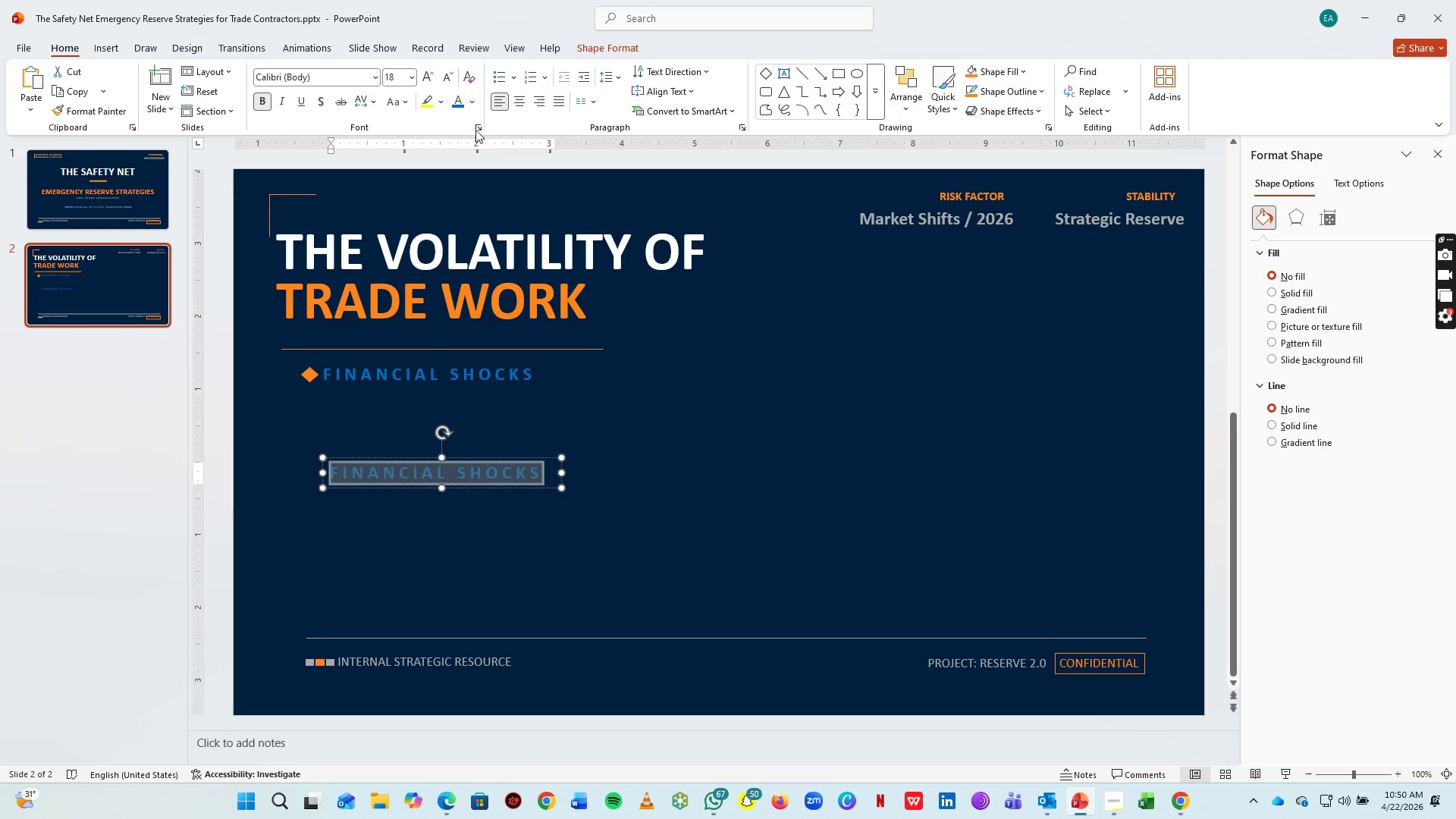 
left_click([475, 102])
 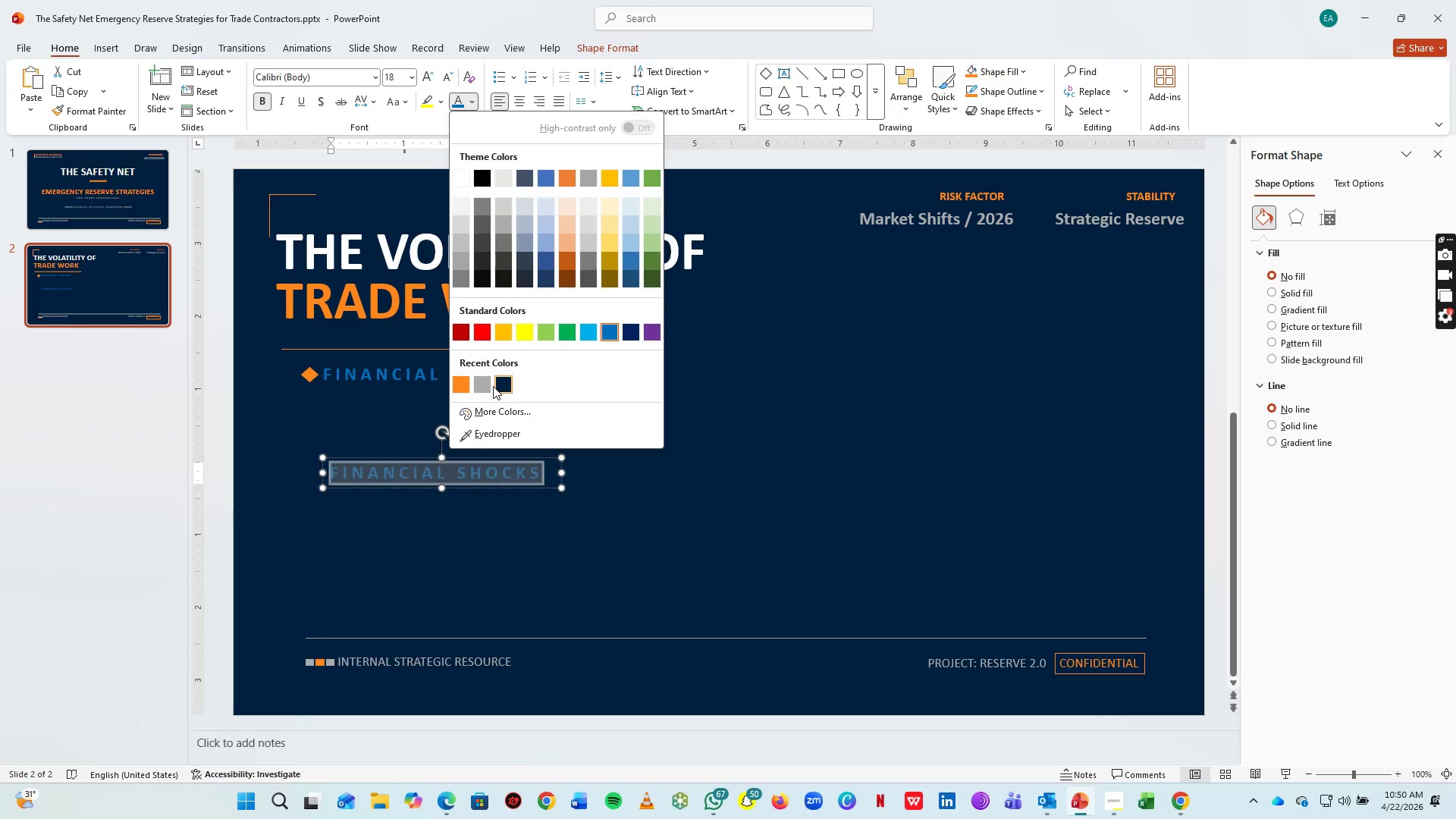 
left_click([482, 384])
 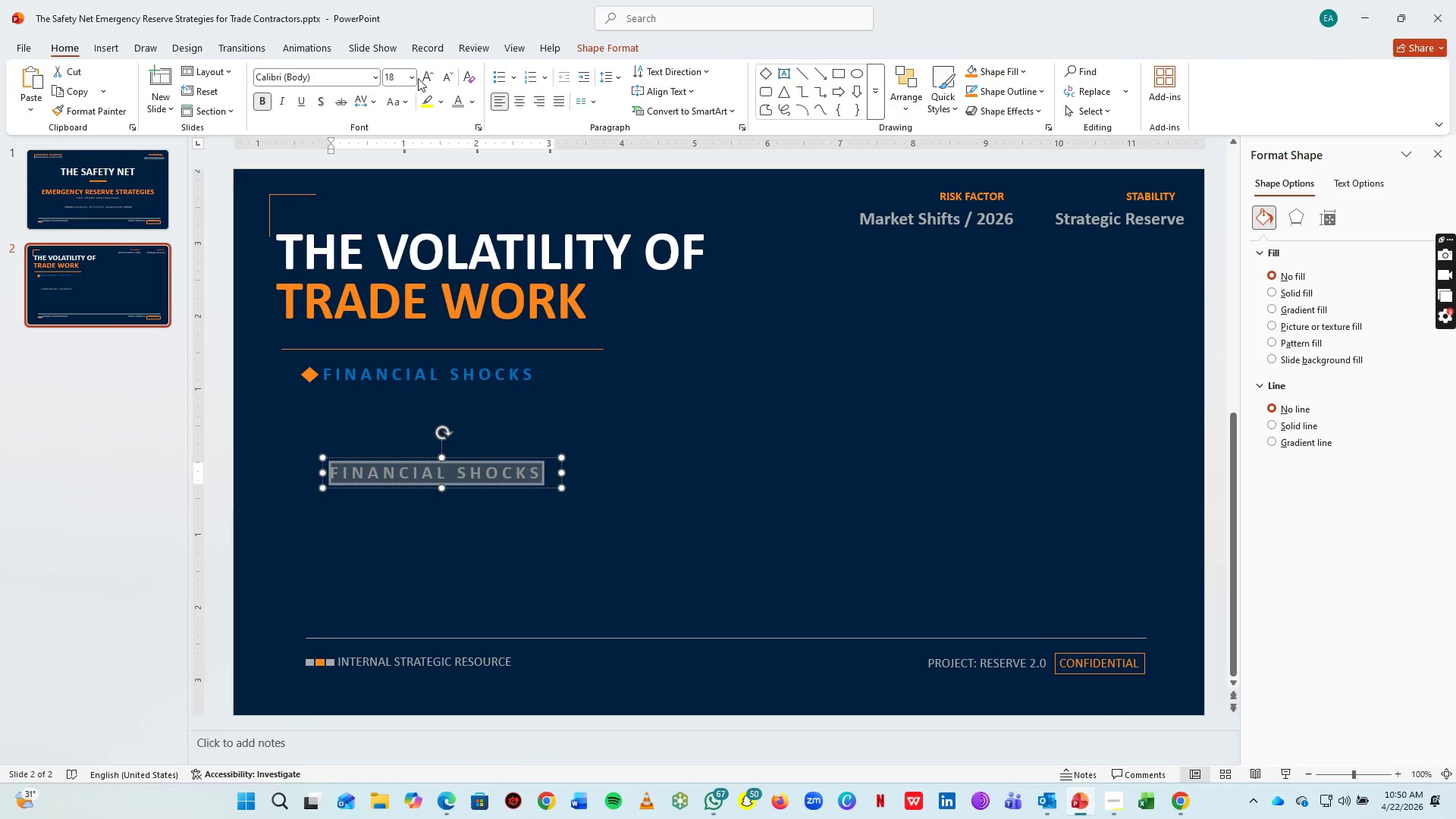 
double_click([449, 75])
 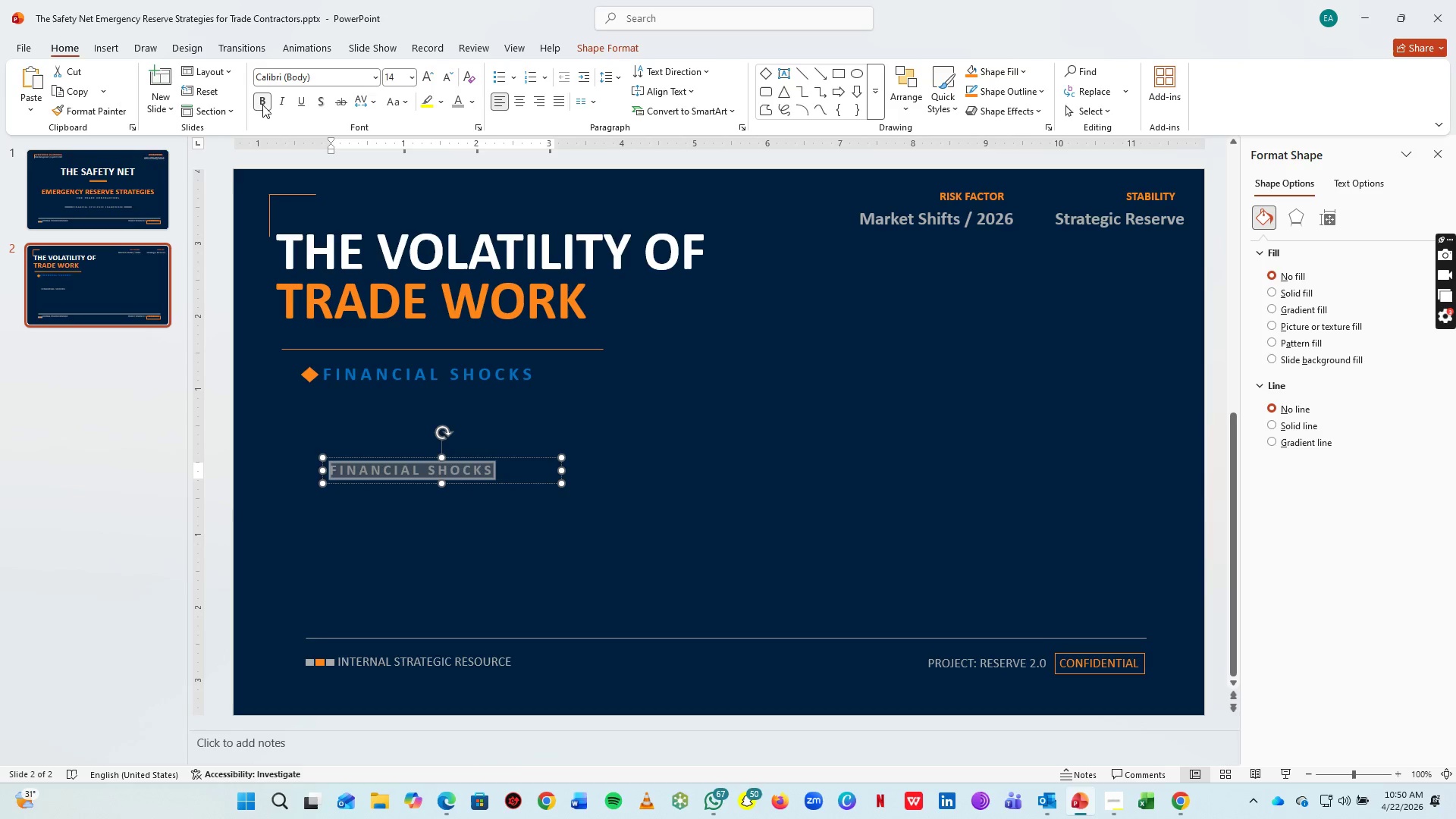 
left_click([264, 100])
 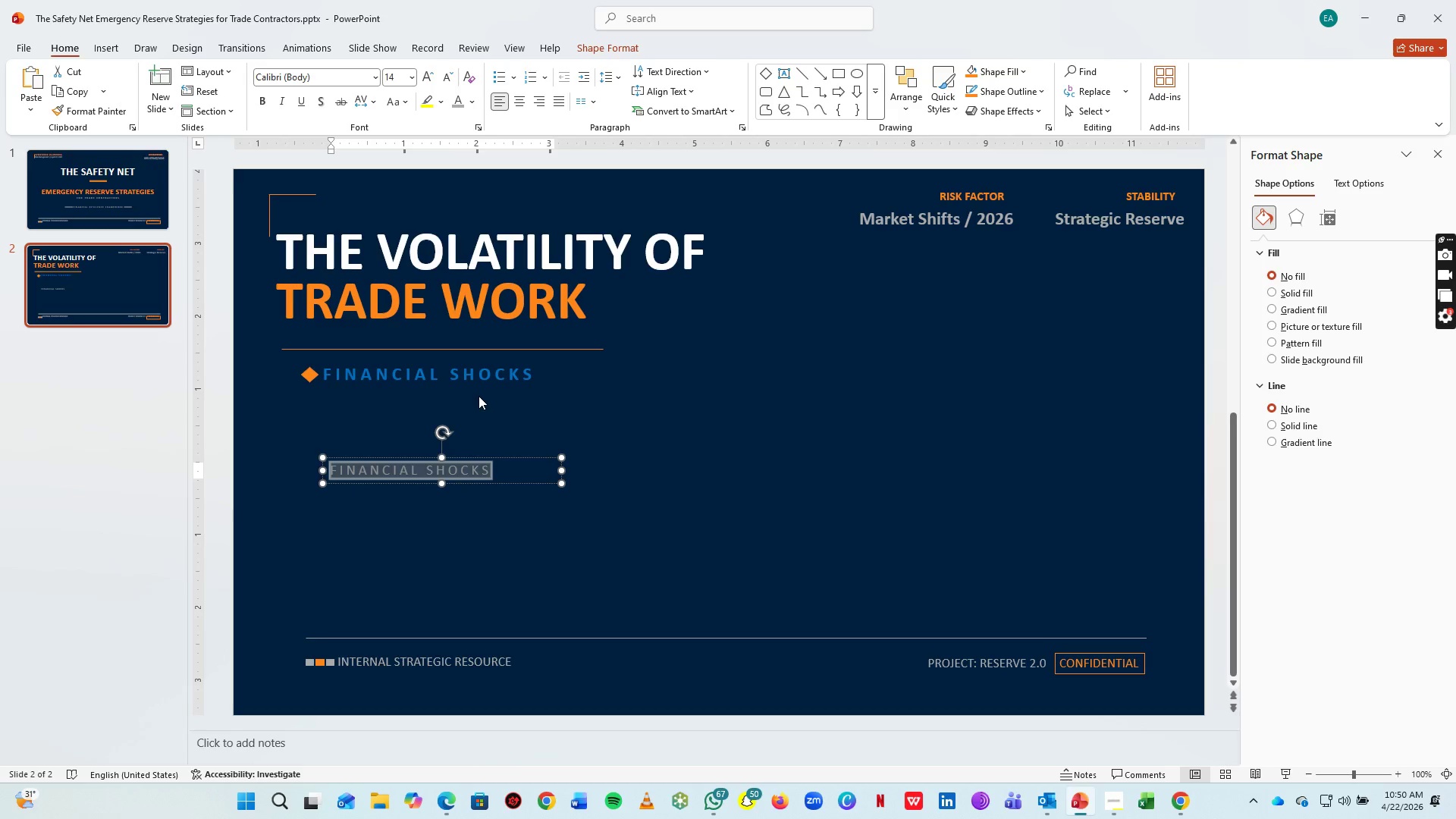 
type(Trade are uniquely susceptible to the "Feast or Famine" cycle. Seasonal lulls in HVAC and plub)
 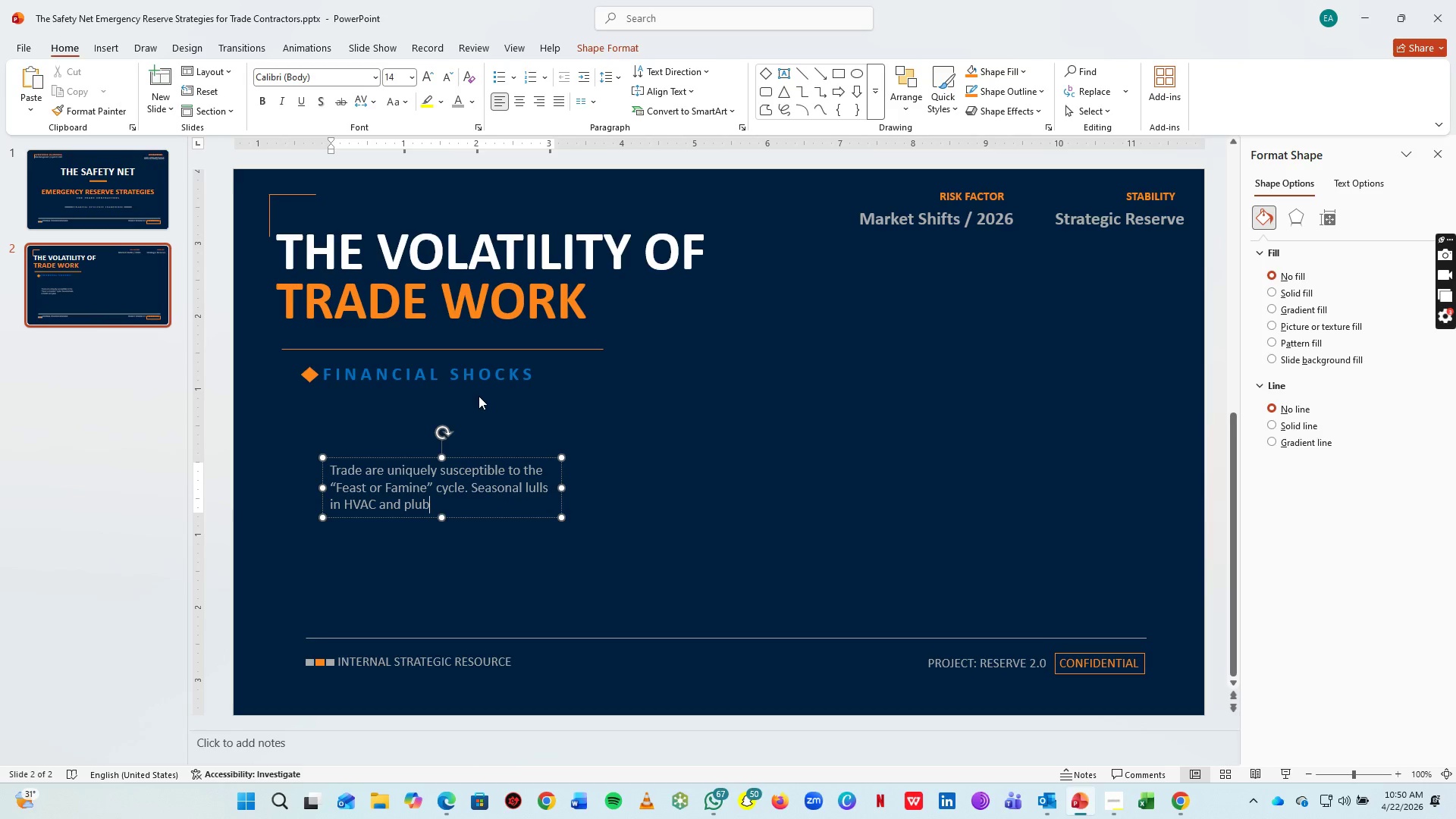 
type(\)
key(Backspace)
key(Backspace)
type(mbing create revenue gaps, while sudden labor shortages, injr)
key(Backspace)
type(uries, and supply chain spikes threaten long-term stability.)
 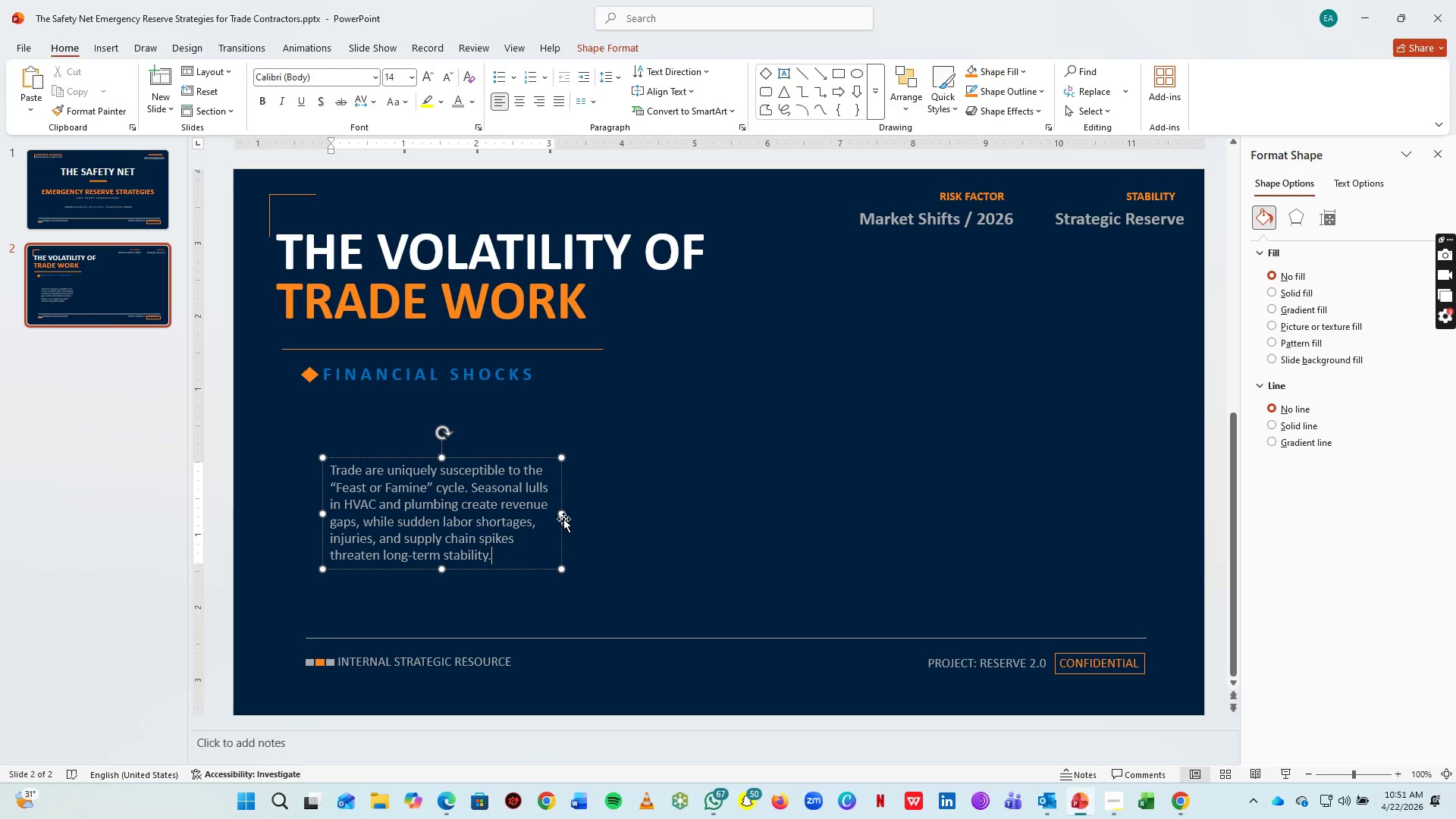 
left_click_drag(start_coordinate=[563, 516], to_coordinate=[695, 530])
 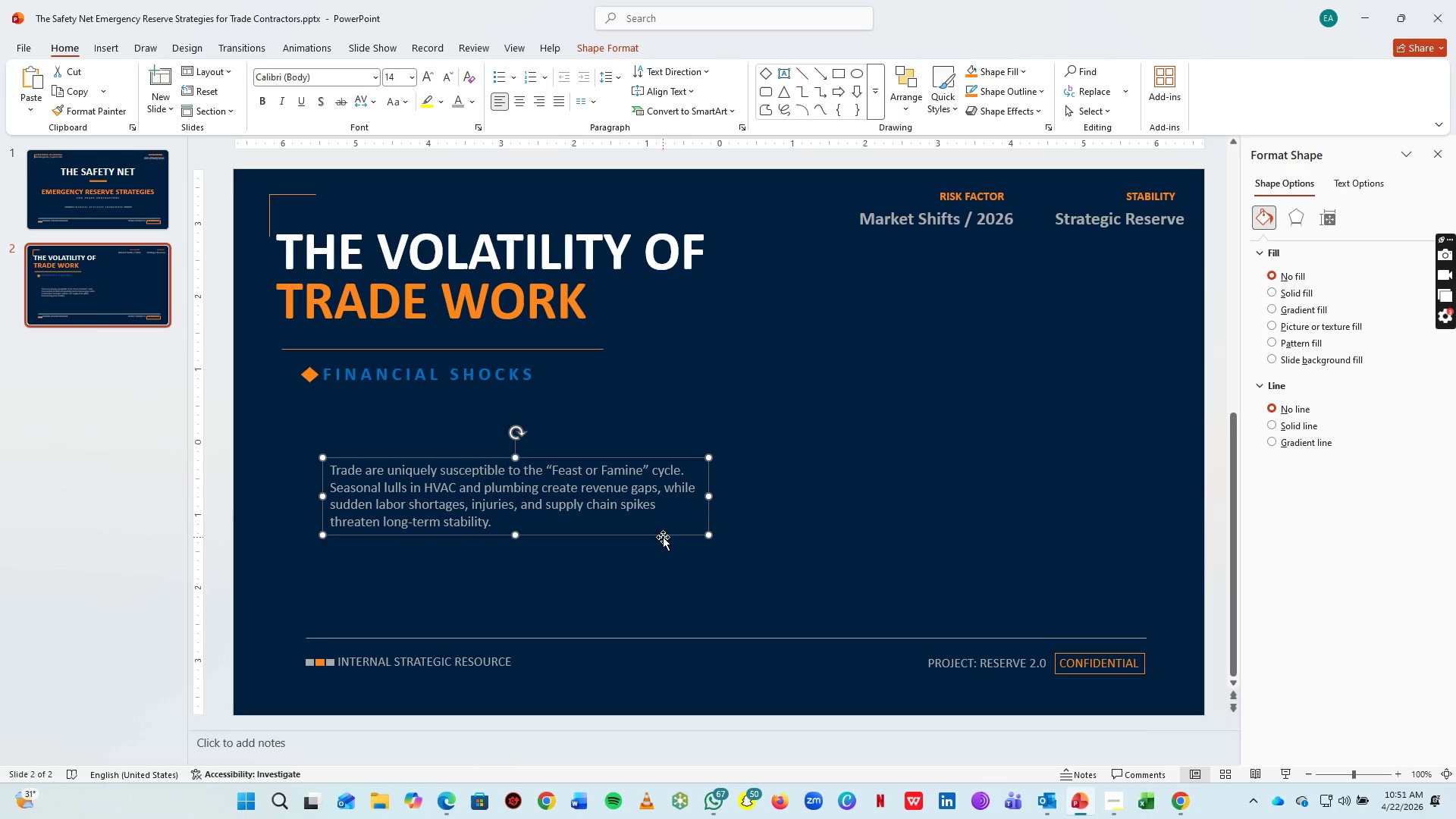 
left_click([637, 506])
 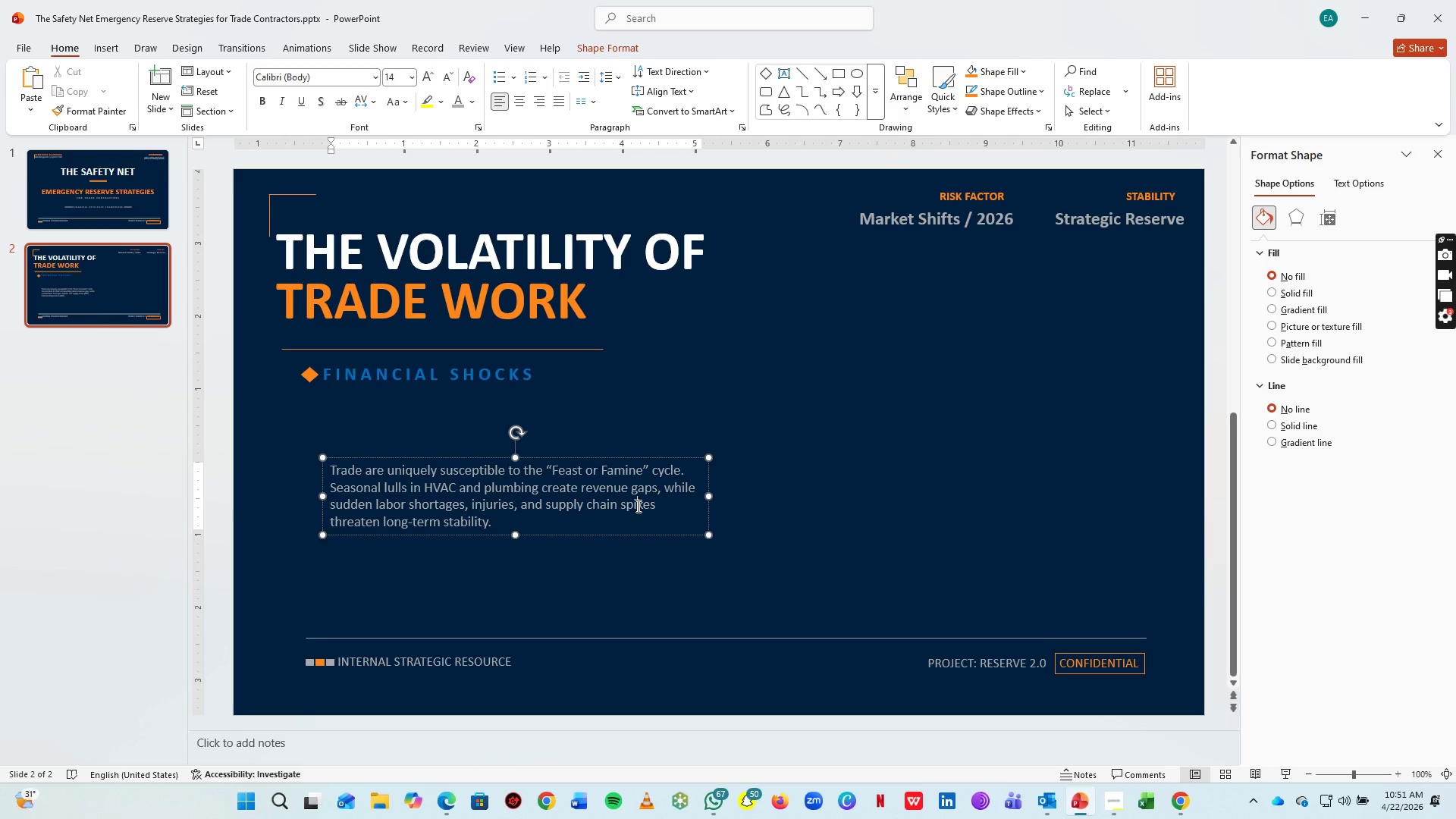 
key(Control+A)
 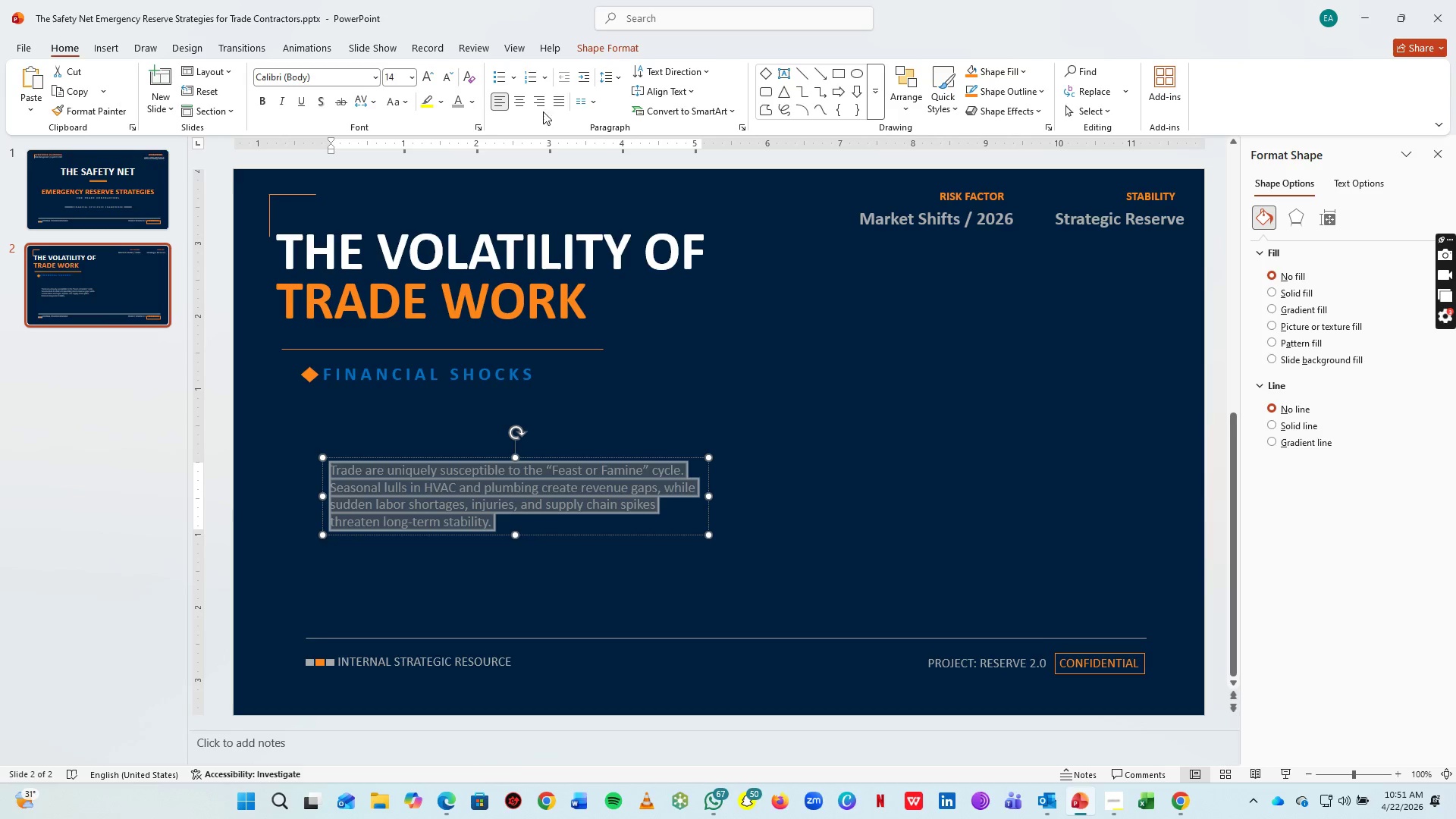 
left_click([551, 108])
 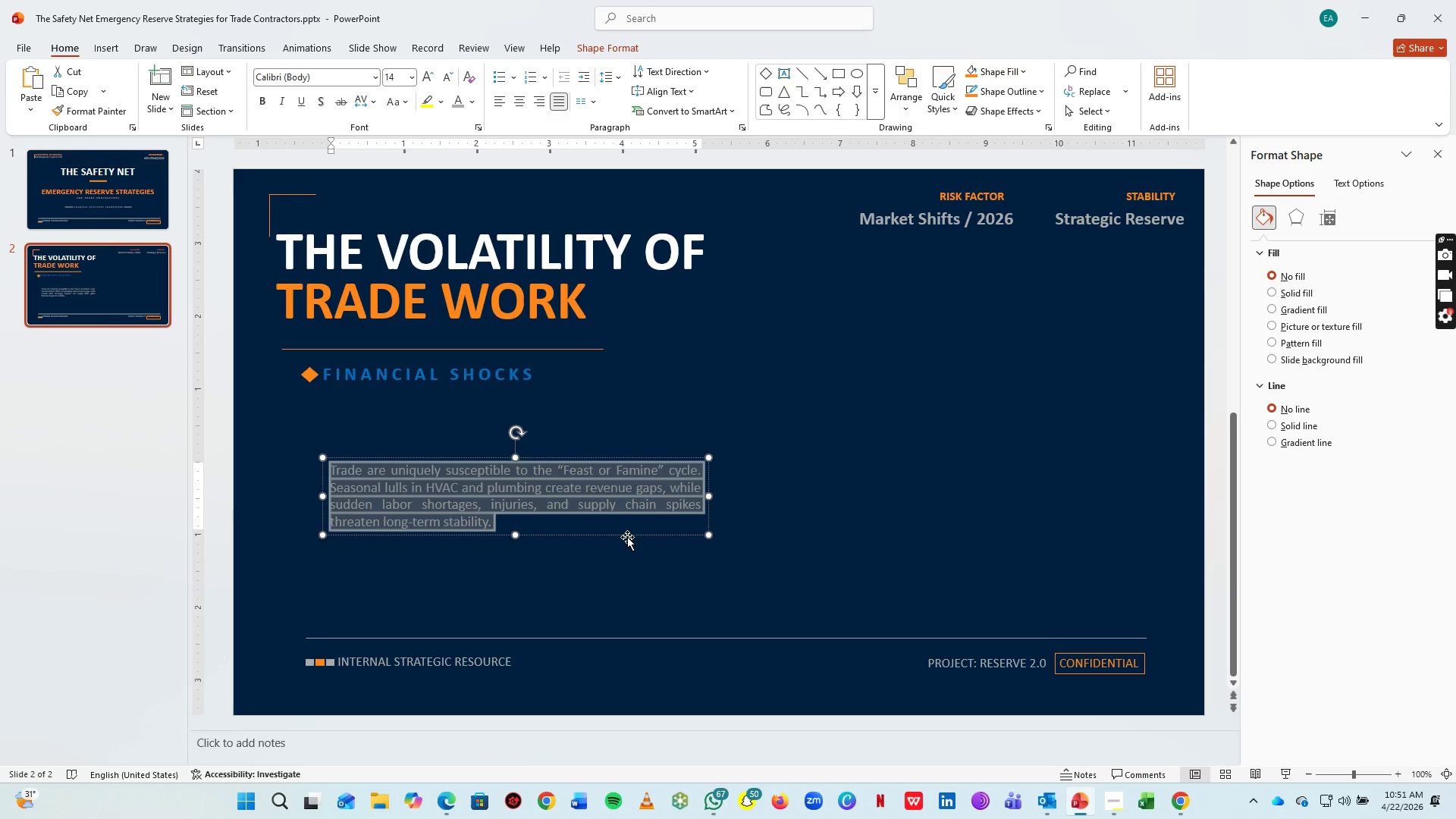 
left_click_drag(start_coordinate=[627, 537], to_coordinate=[597, 479])
 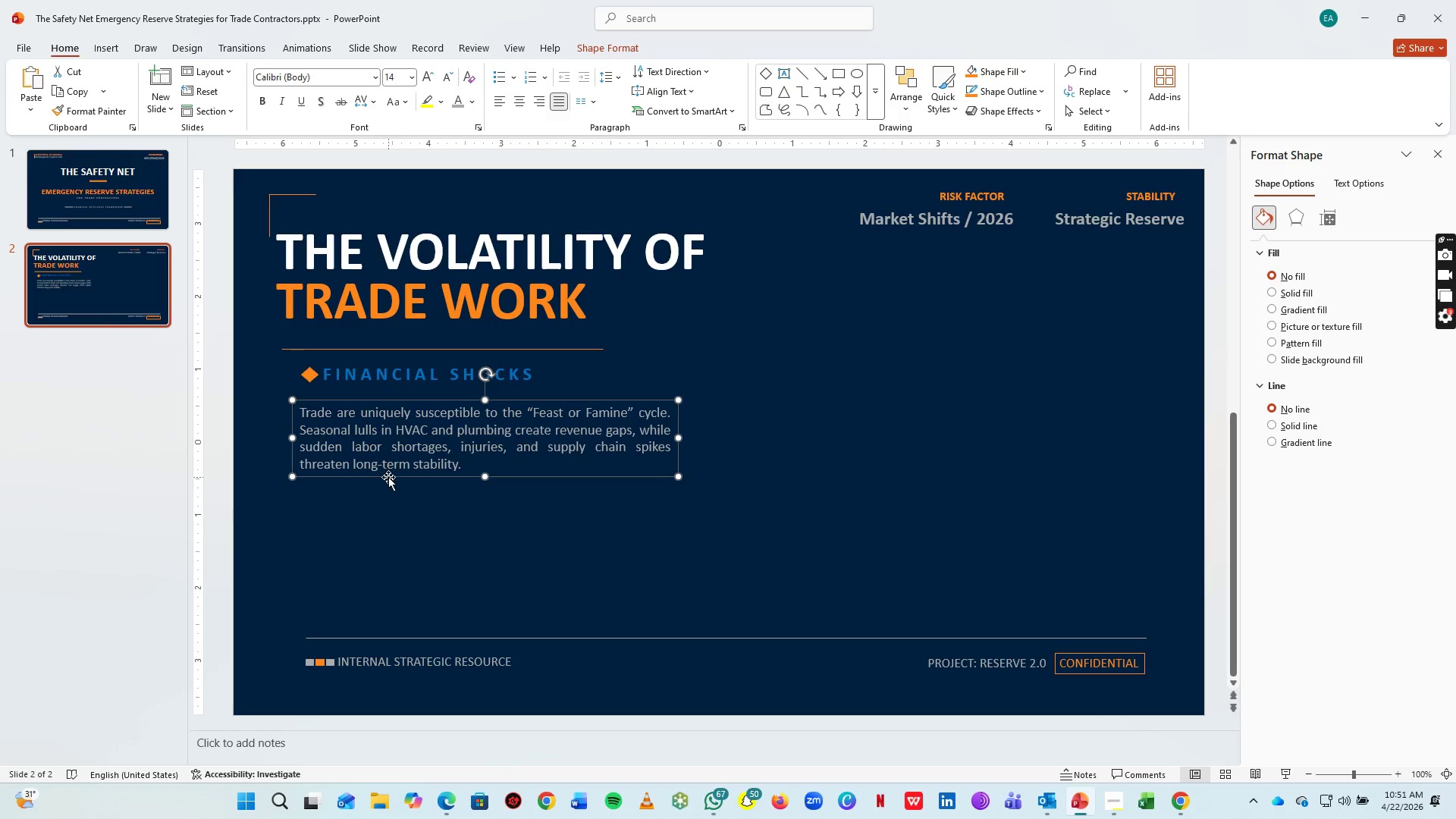 
left_click_drag(start_coordinate=[384, 476], to_coordinate=[356, 478])
 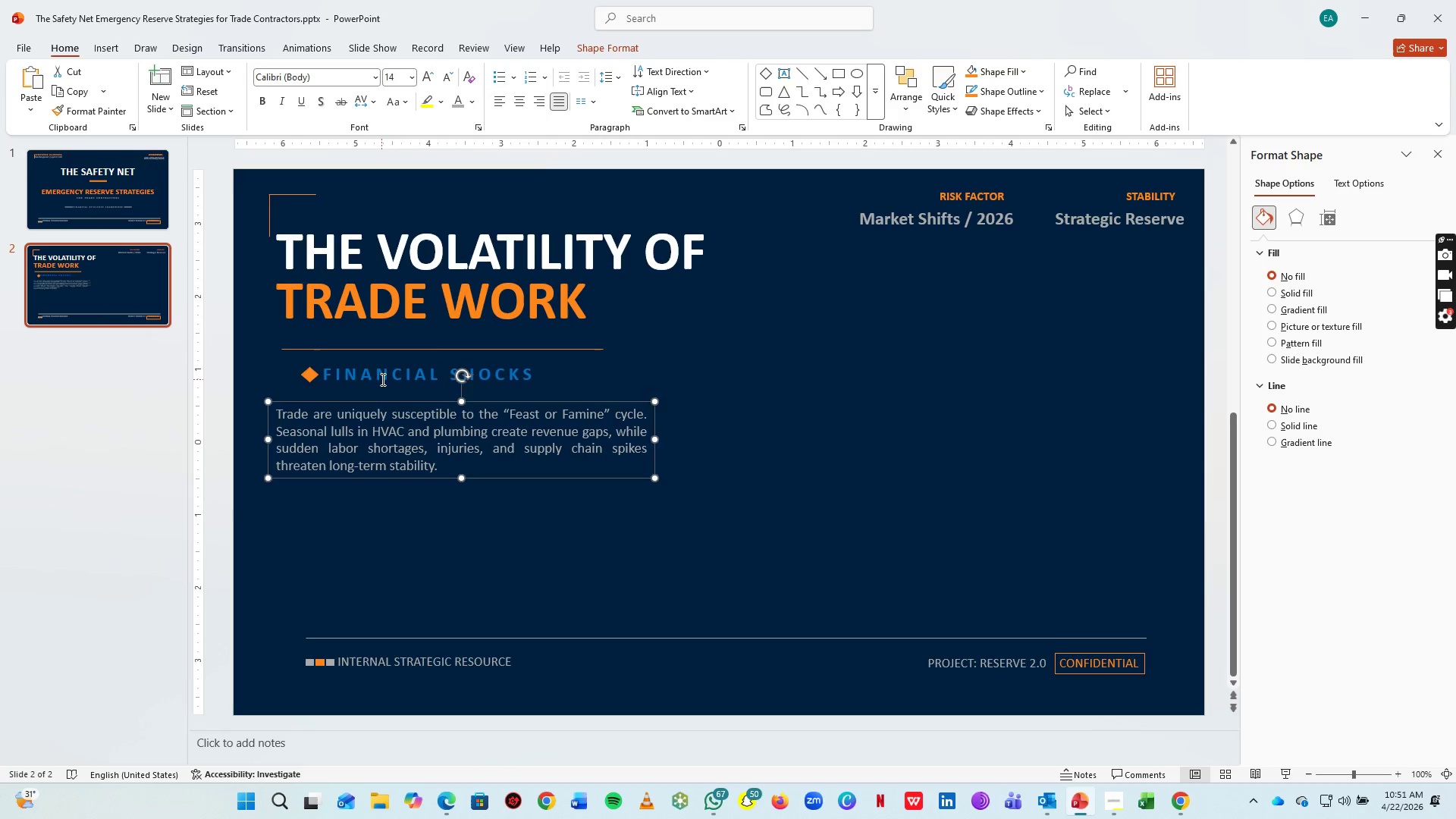 
left_click([381, 379])
 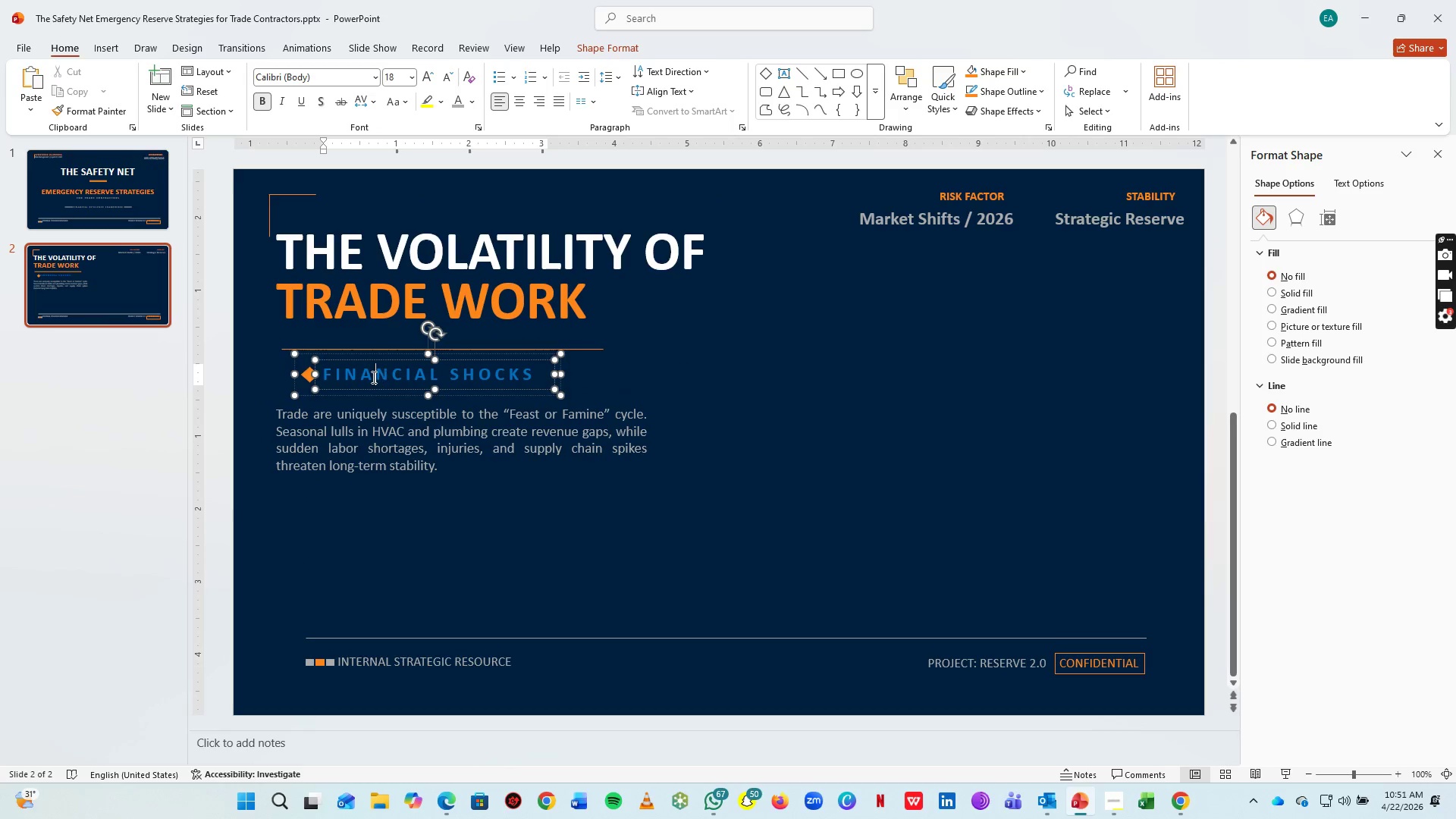 
hold_key(key=ShiftLeft, duration=1.17)
 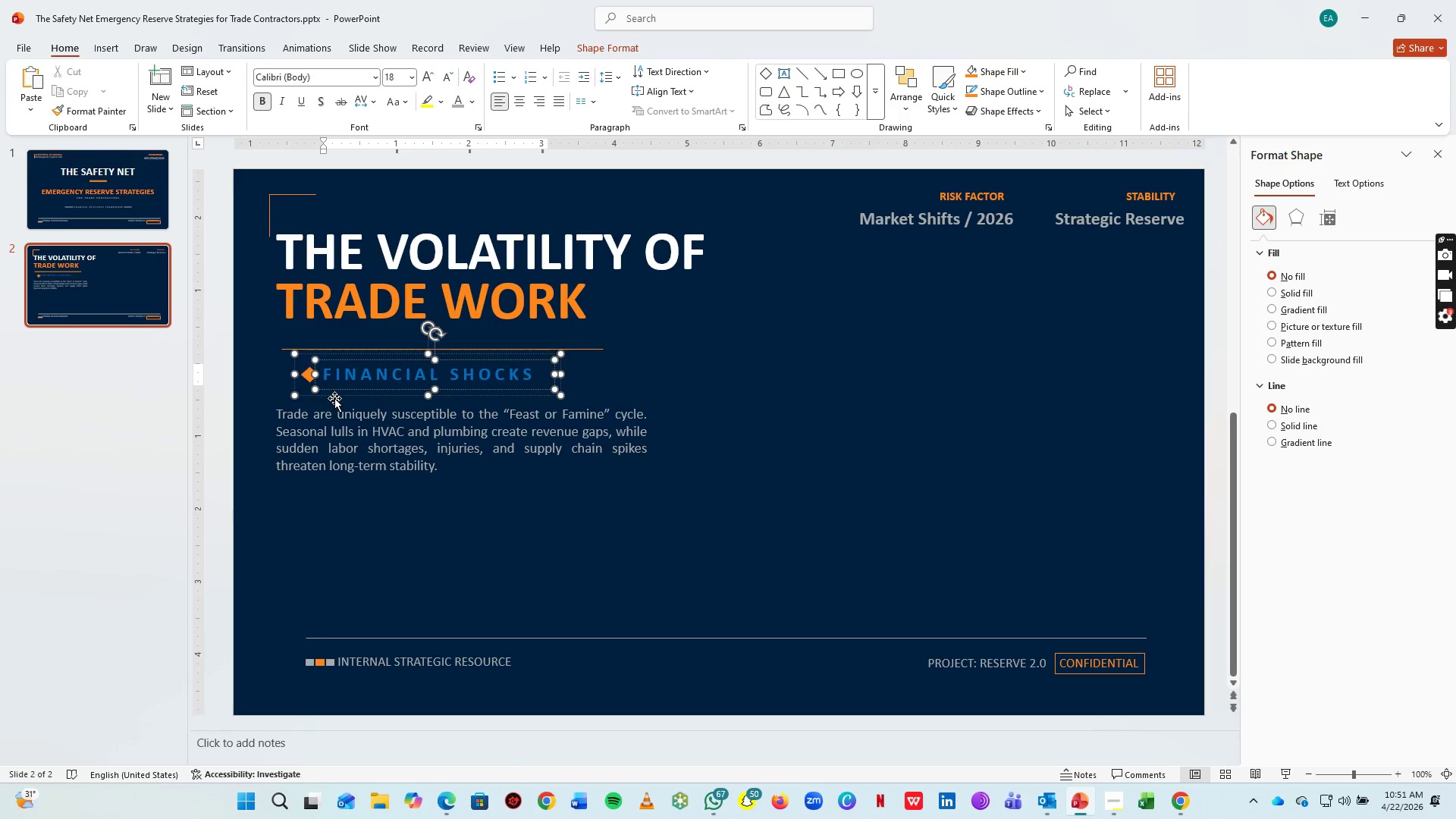 
left_click_drag(start_coordinate=[334, 398], to_coordinate=[316, 398])
 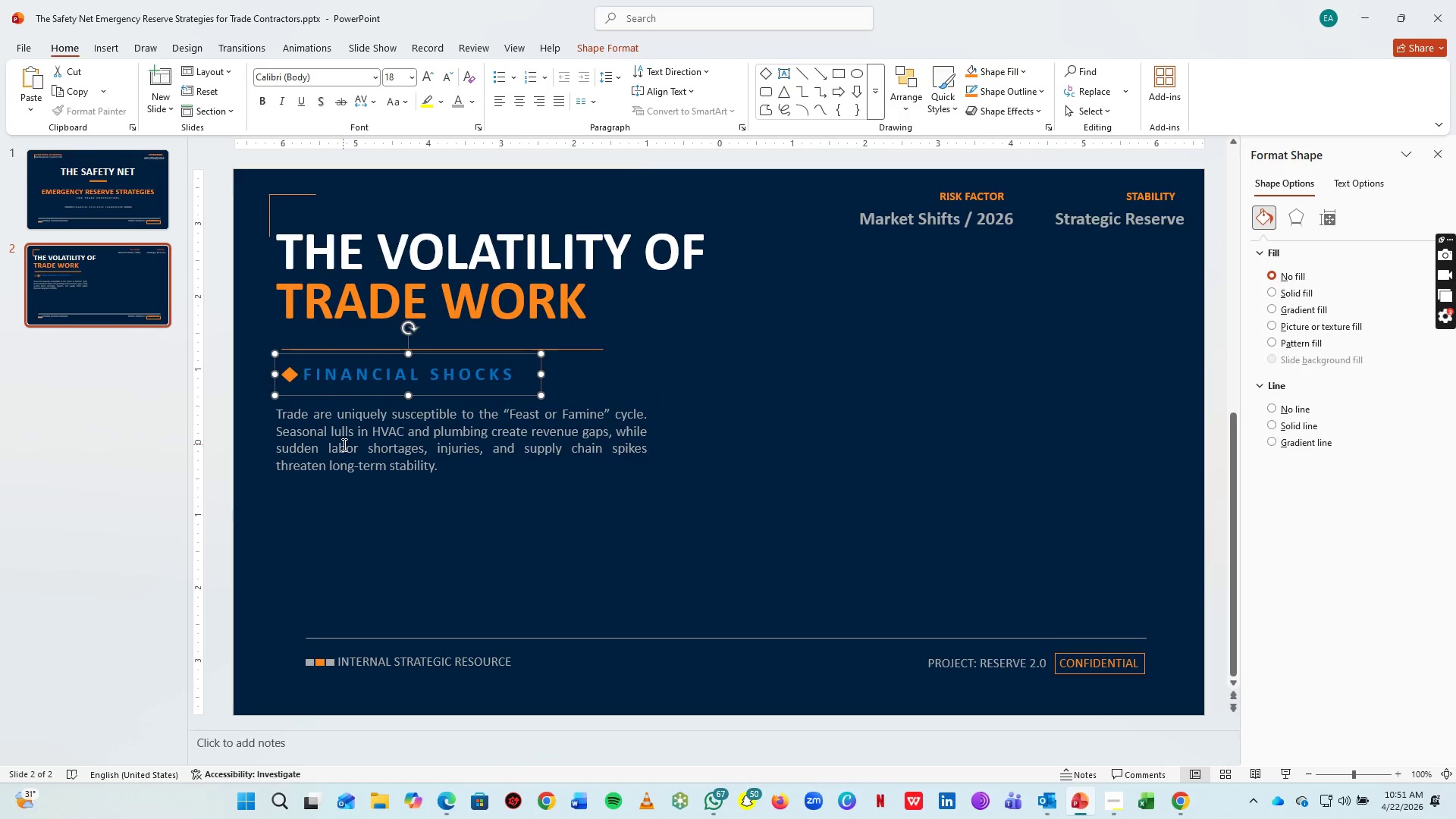 
left_click([343, 444])
 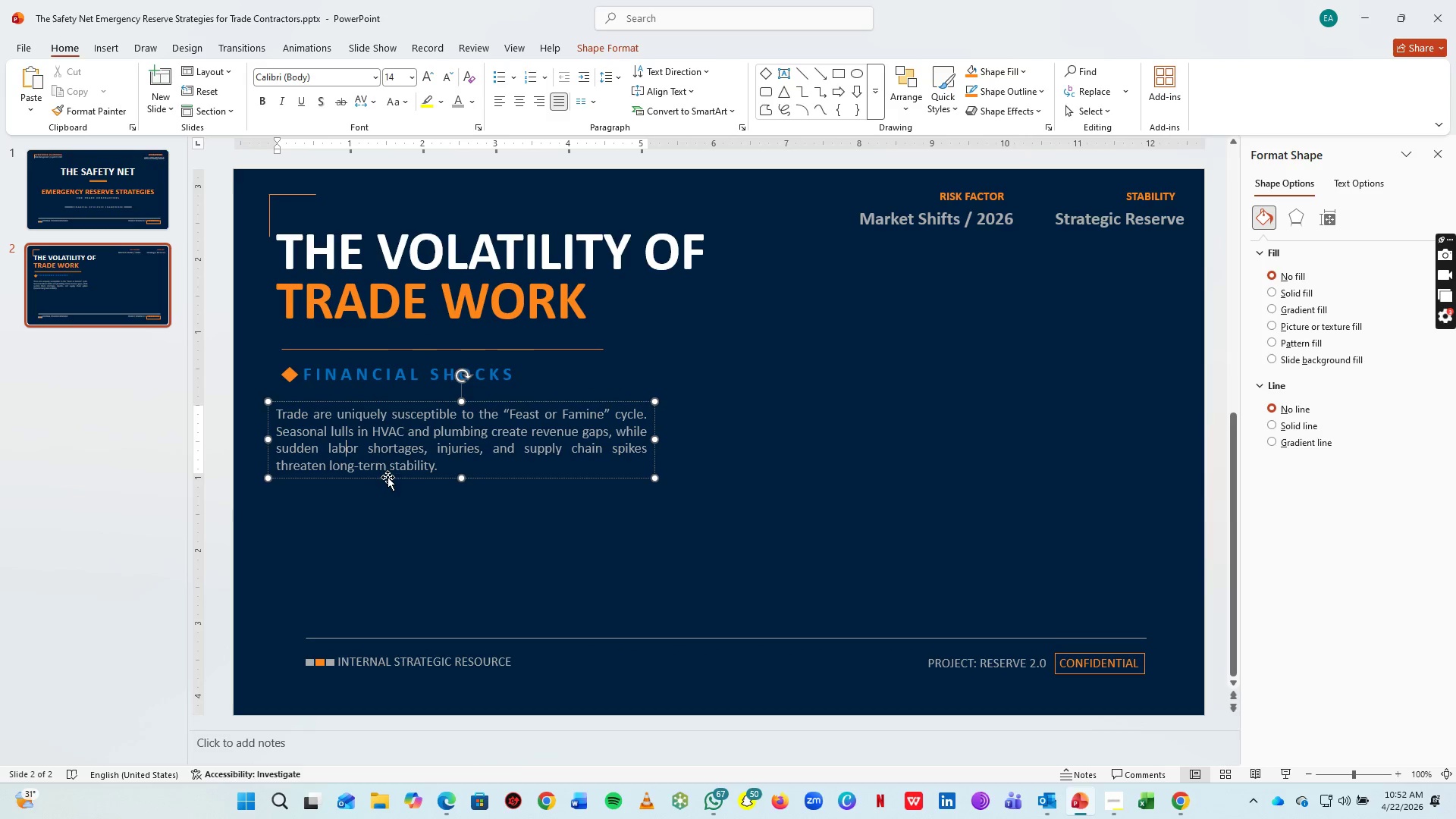 
left_click_drag(start_coordinate=[388, 477], to_coordinate=[394, 483])
 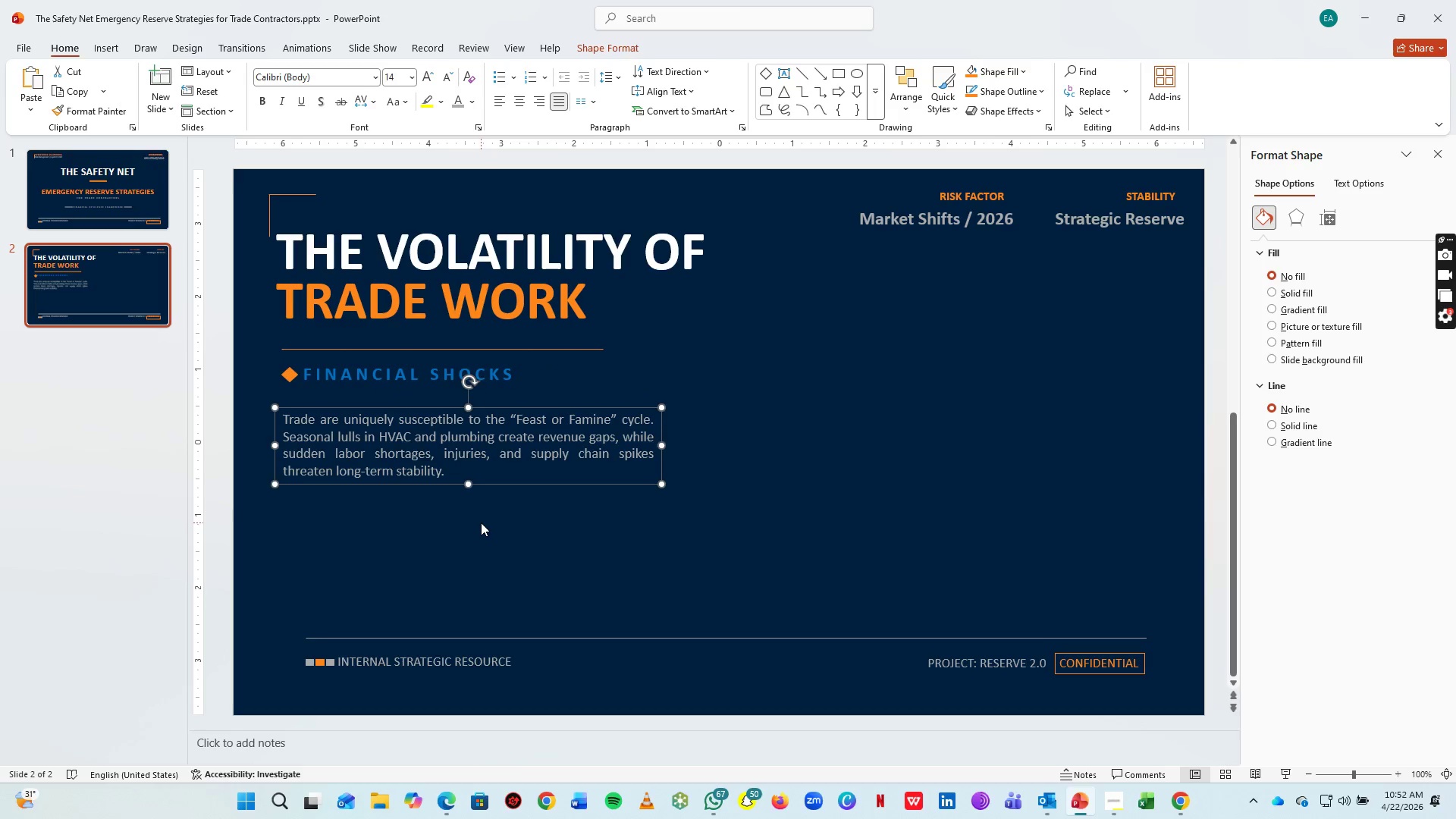 
left_click([481, 522])
 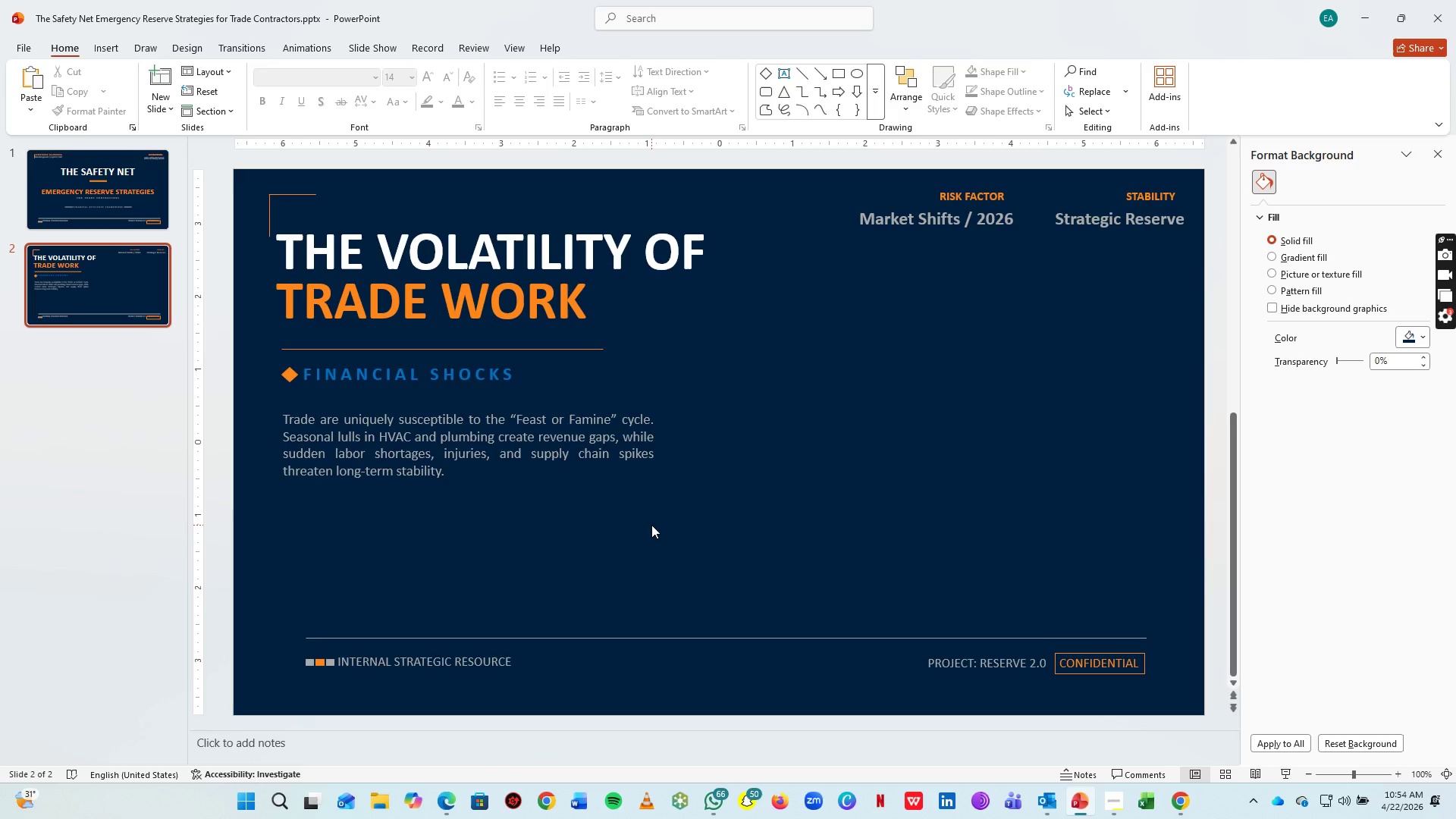 
wait(117.8)
 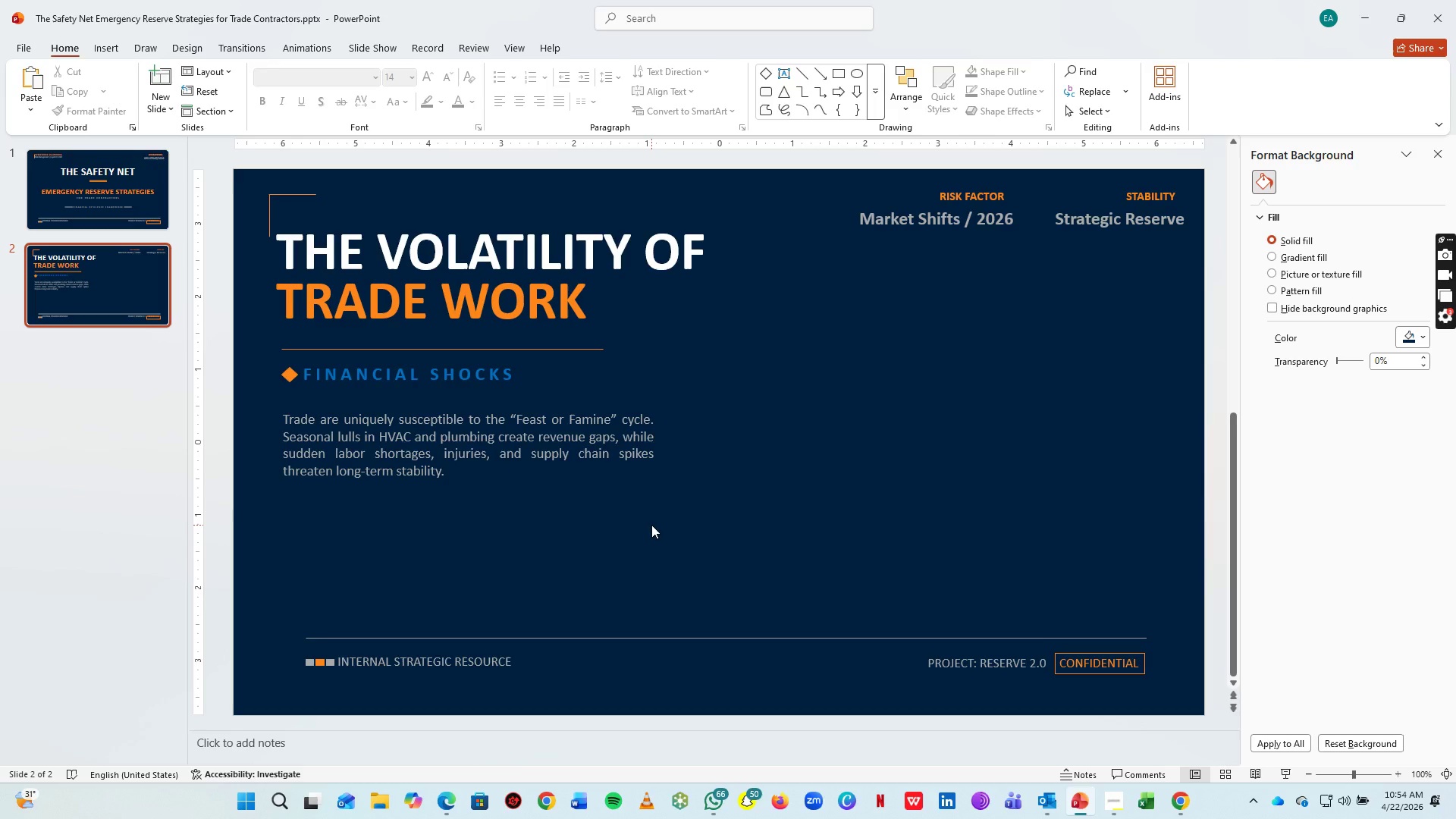 
left_click_drag(start_coordinate=[477, 639], to_coordinate=[469, 591])
 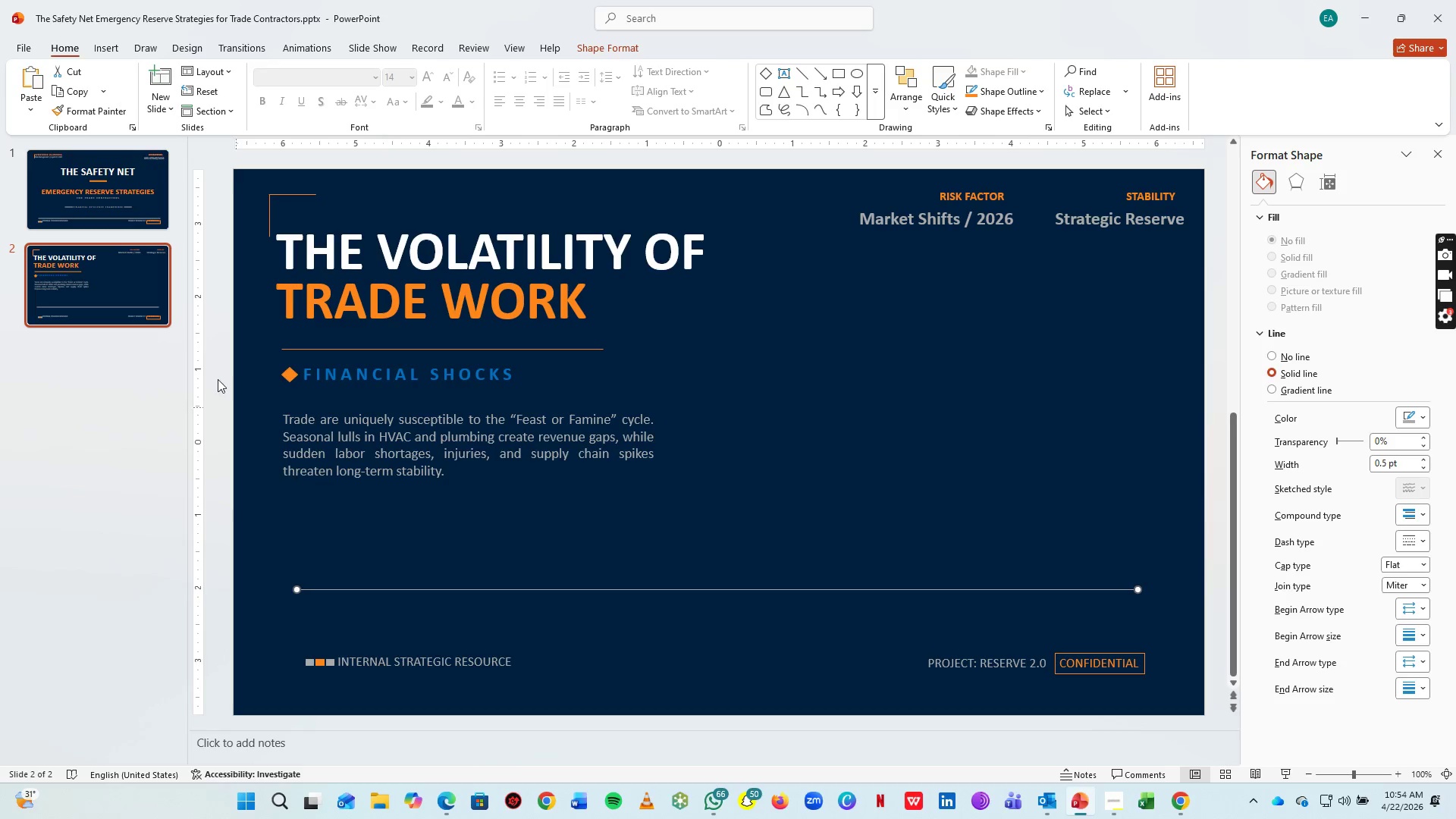 
left_click([130, 208])
 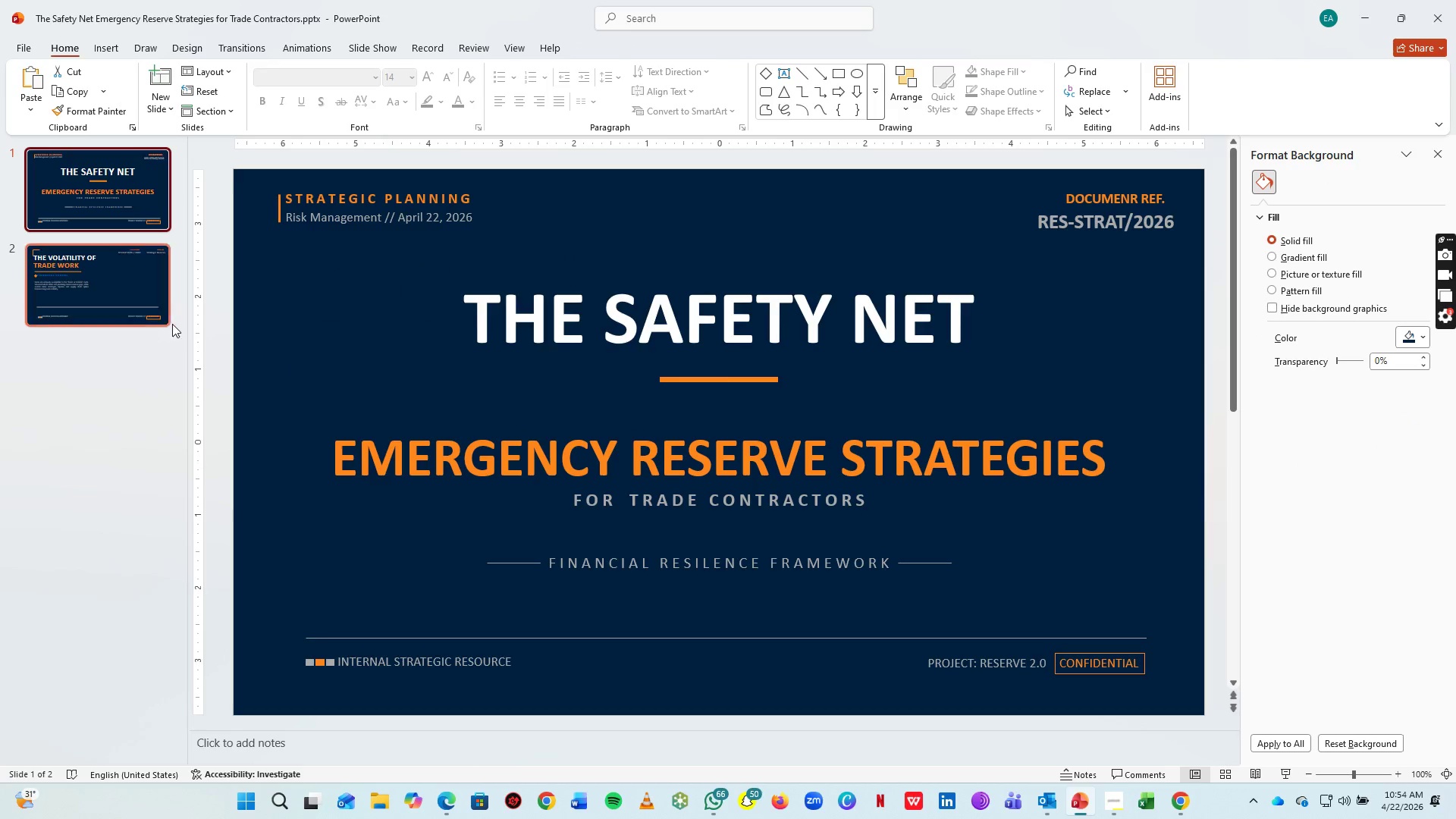 
left_click([140, 283])
 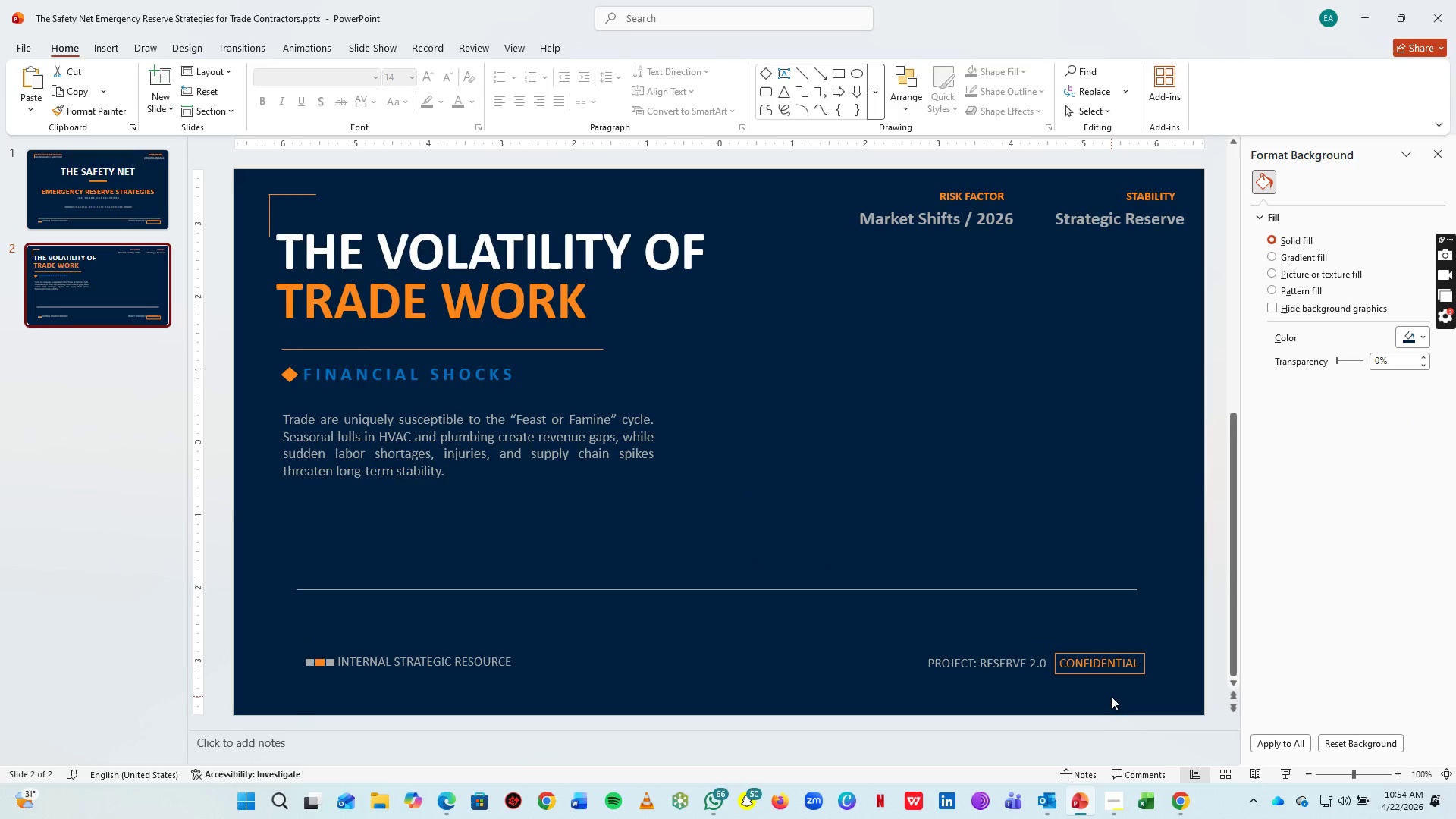 
left_click([1114, 679])
 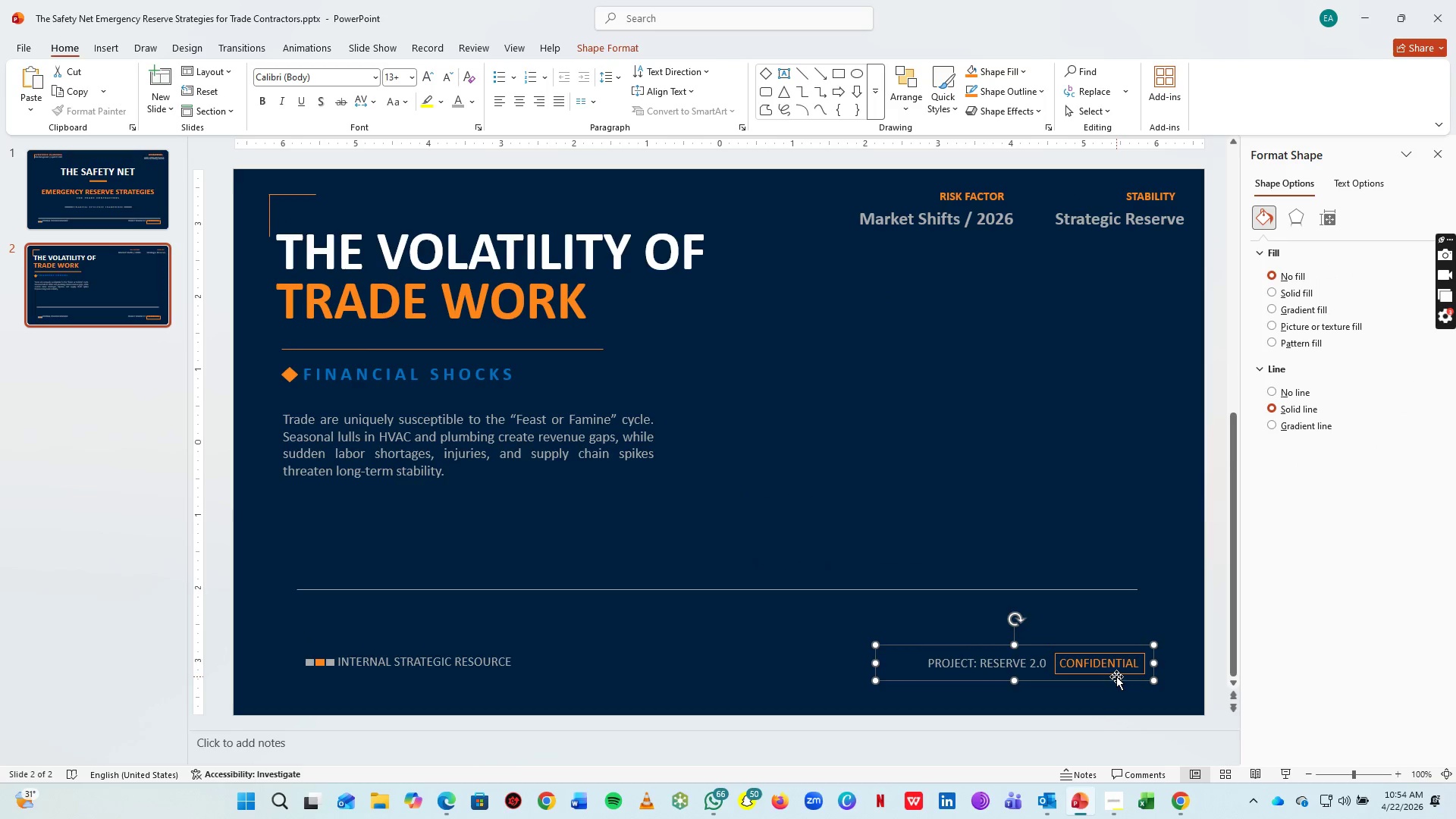 
left_click([1116, 676])
 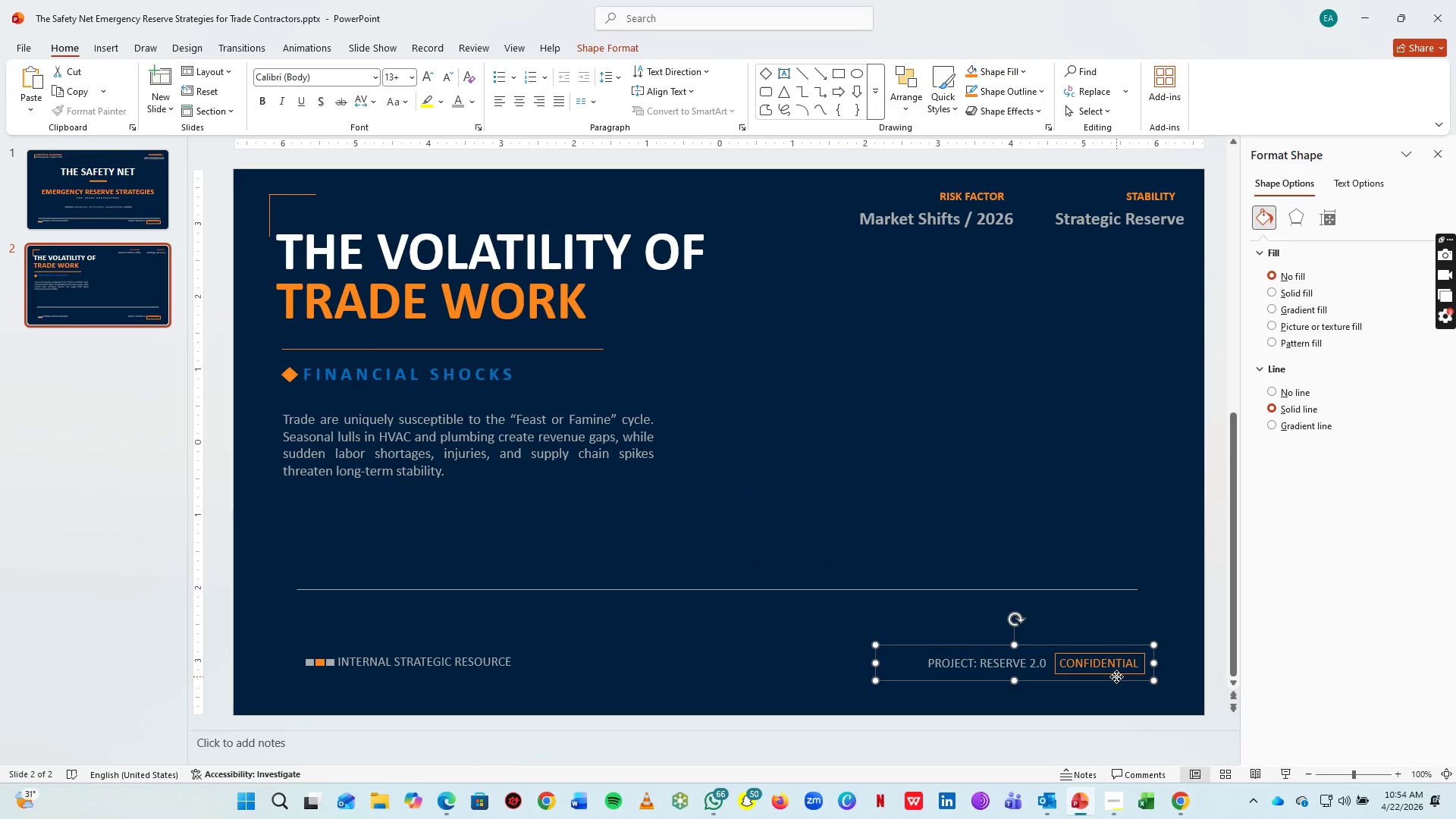 
right_click([1116, 676])
 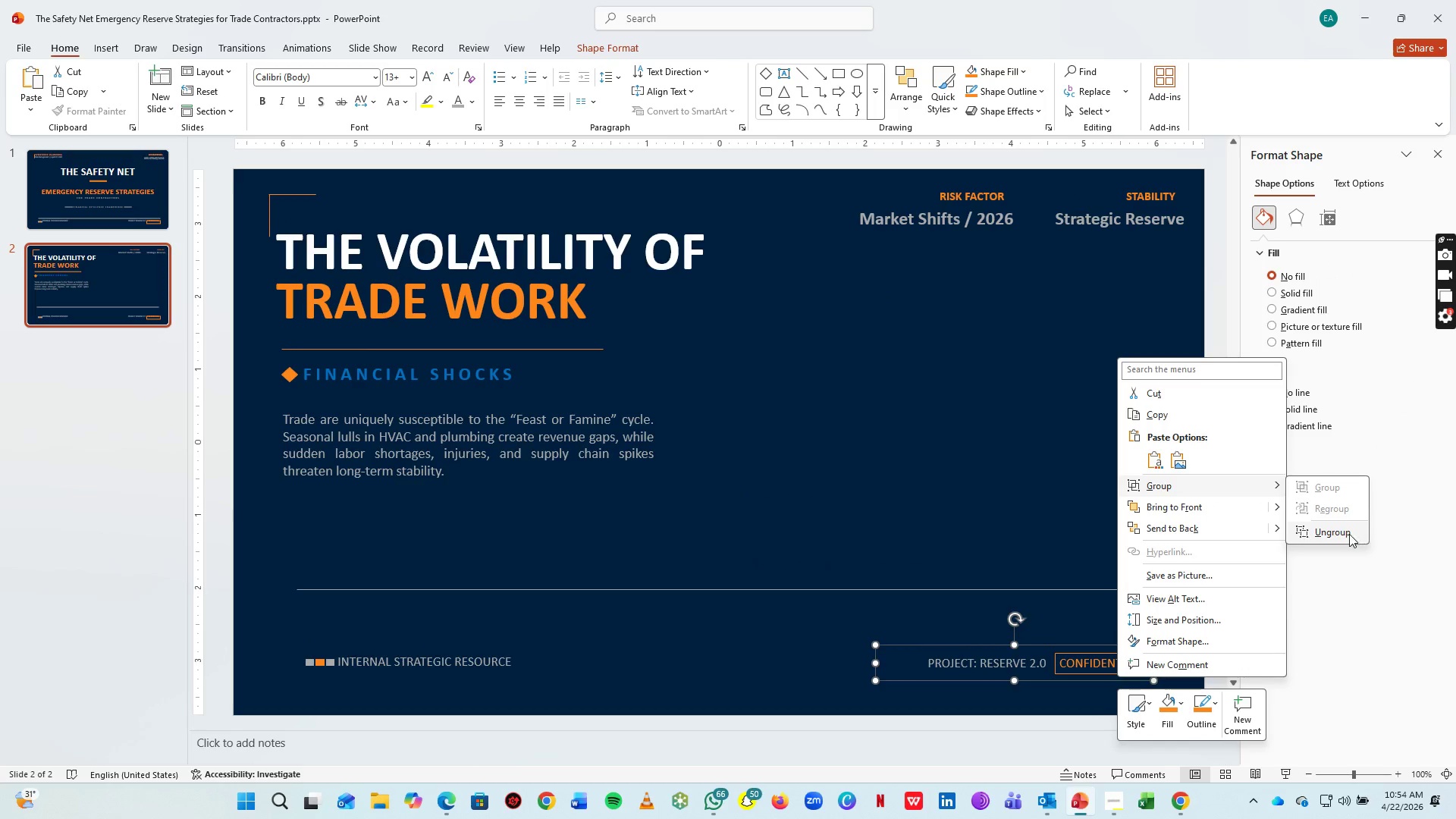 
left_click([1191, 581])
 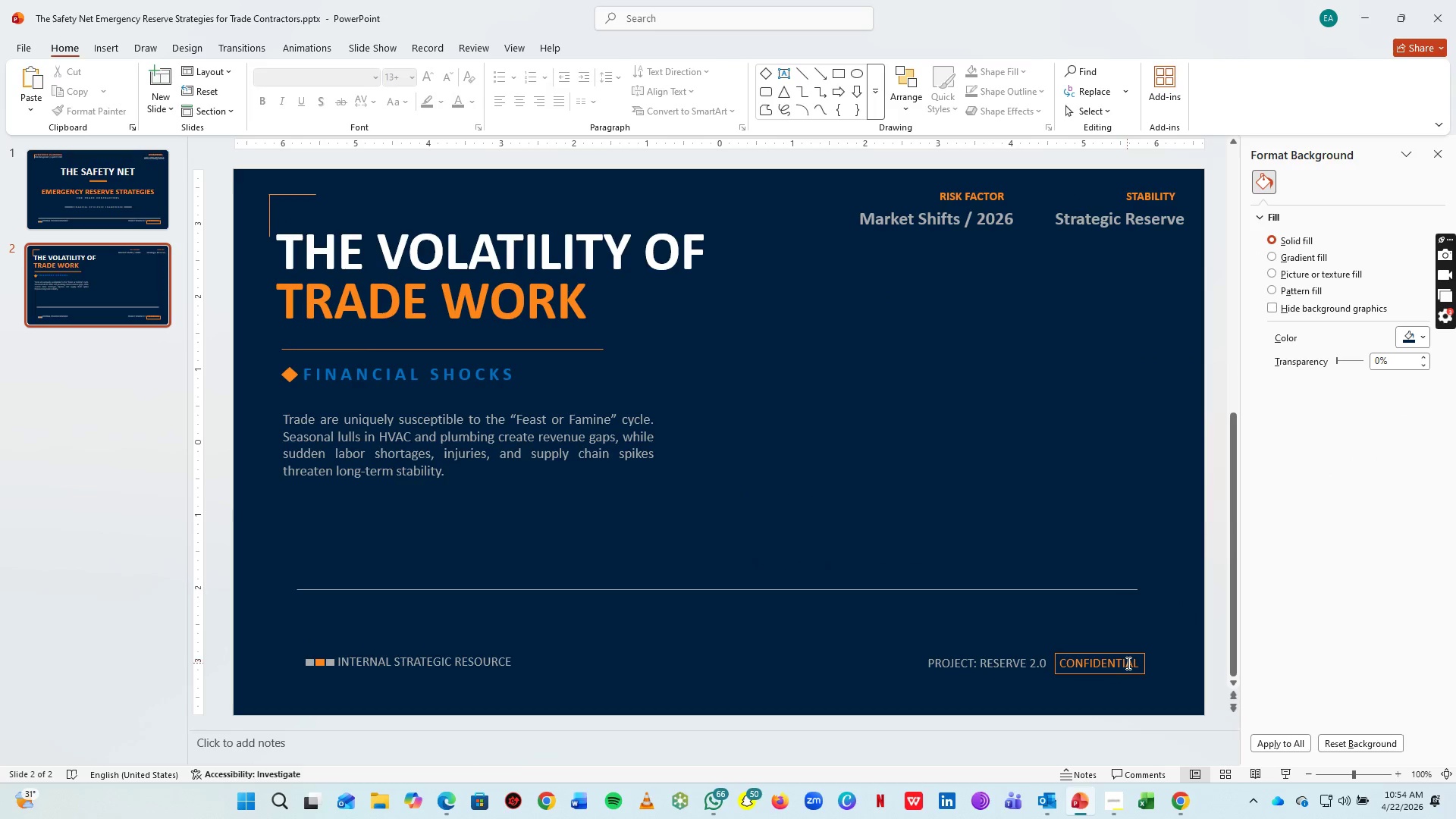 
left_click([1127, 663])
 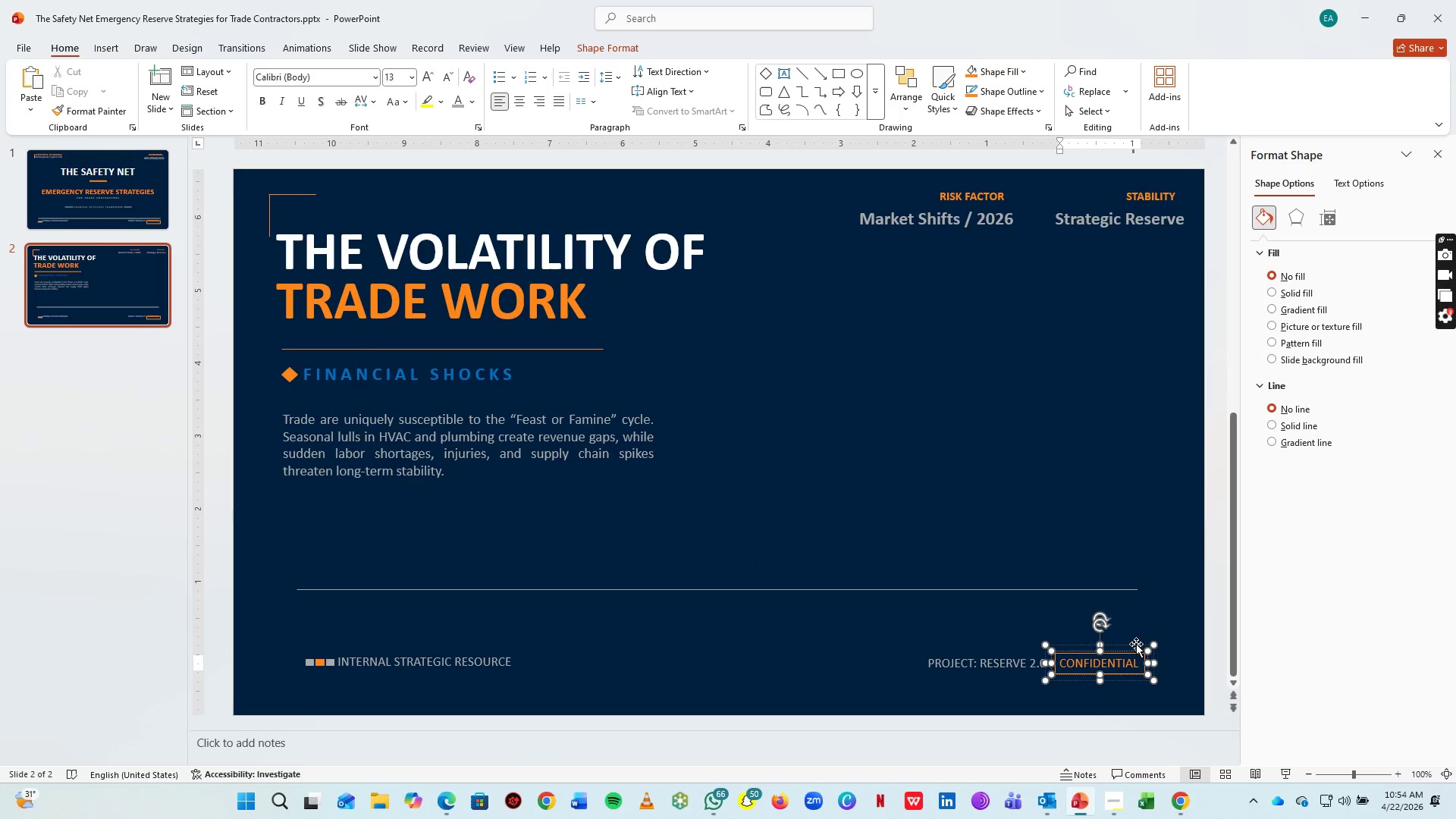 
left_click_drag(start_coordinate=[1136, 644], to_coordinate=[394, 523])
 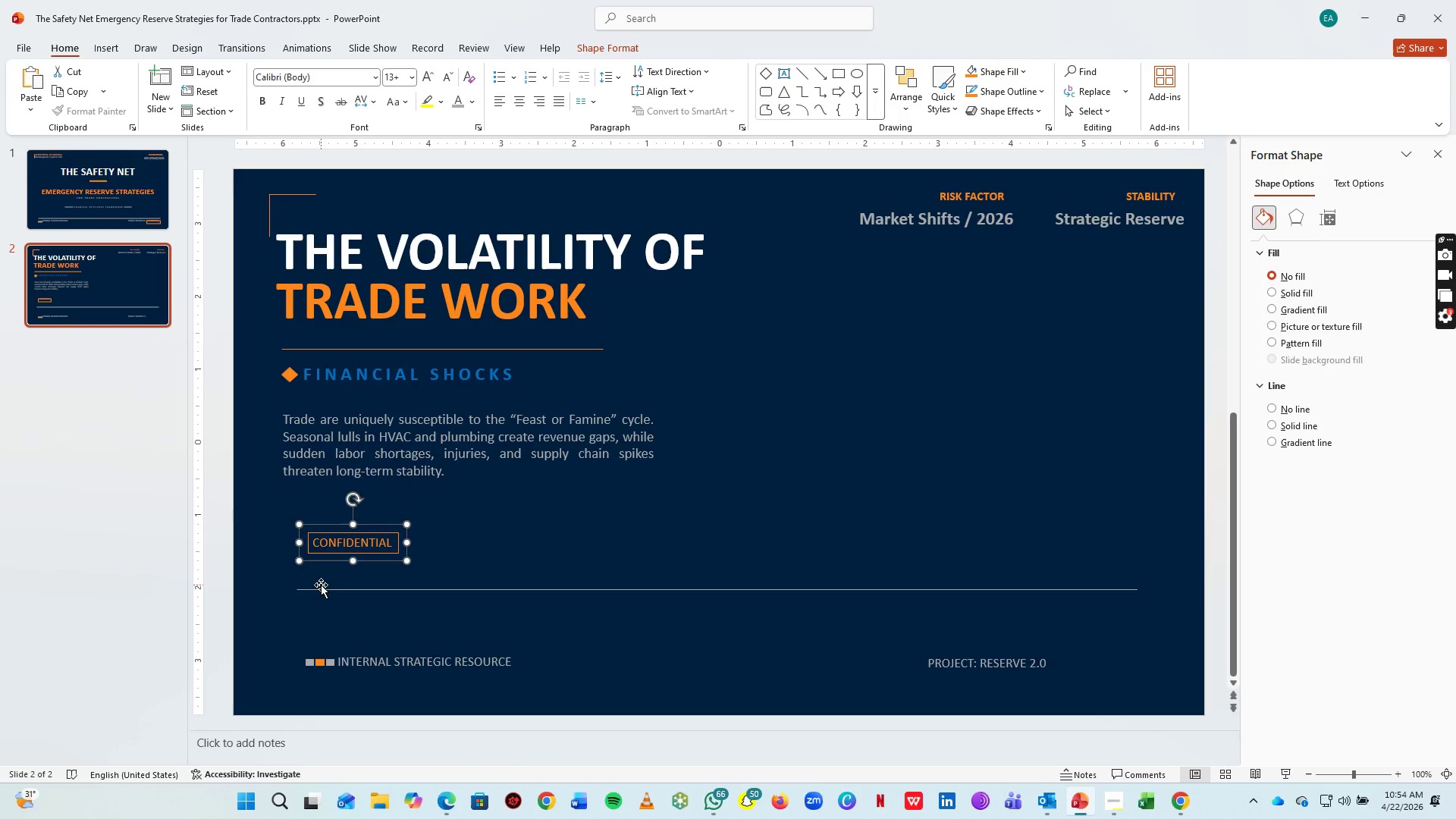 
left_click([321, 585])
 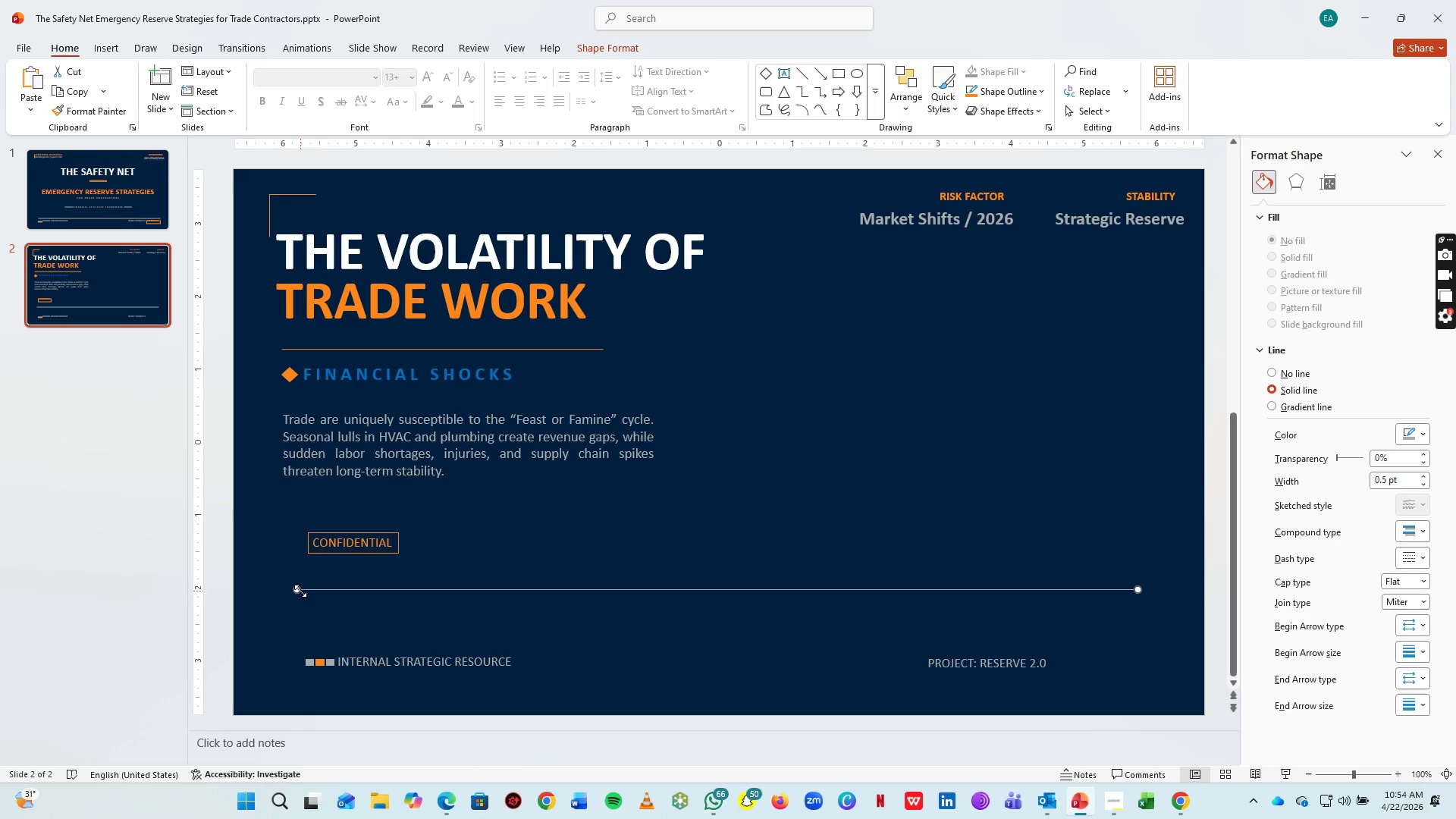 
left_click_drag(start_coordinate=[299, 591], to_coordinate=[279, 589])
 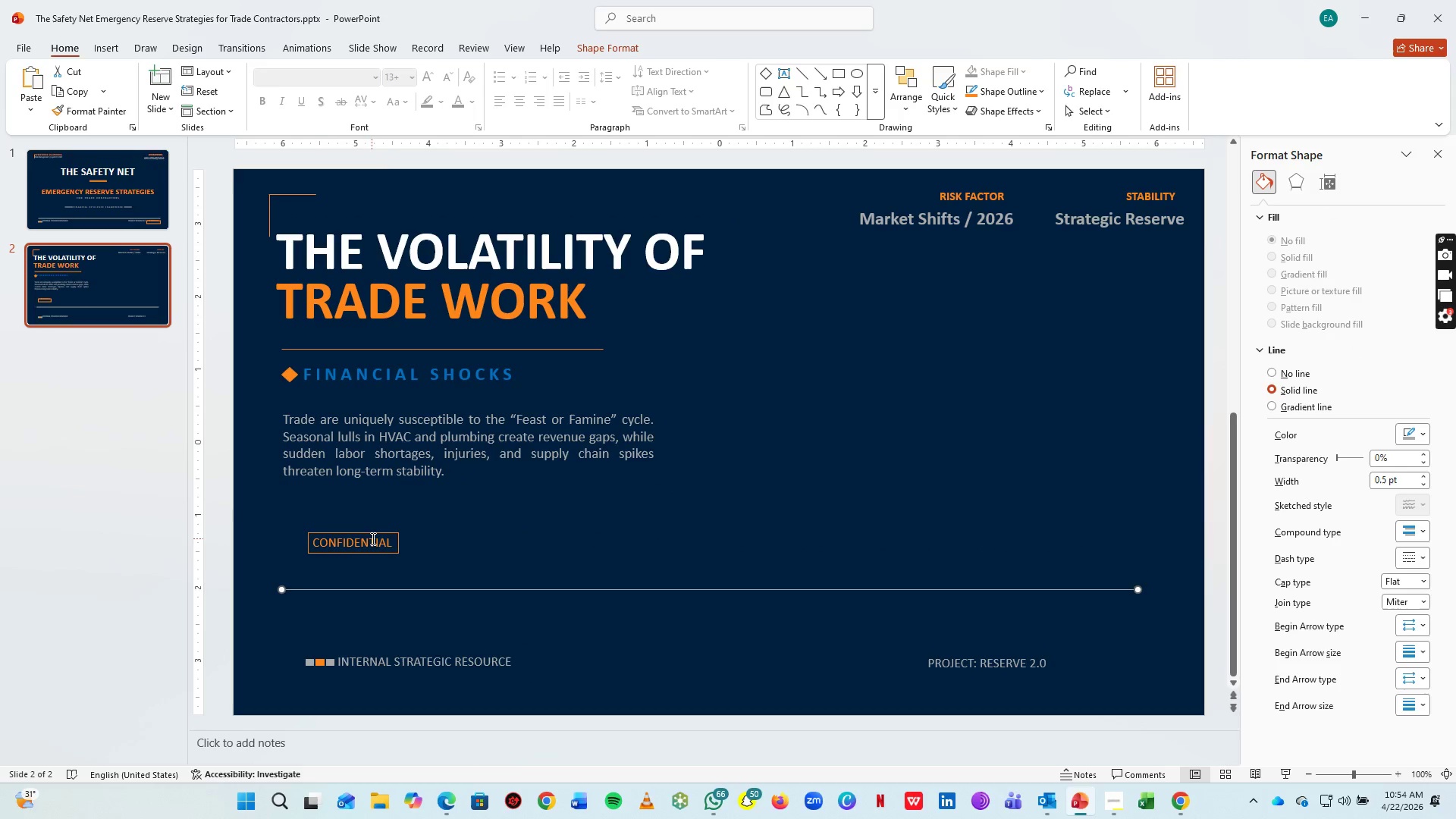 
left_click([372, 538])
 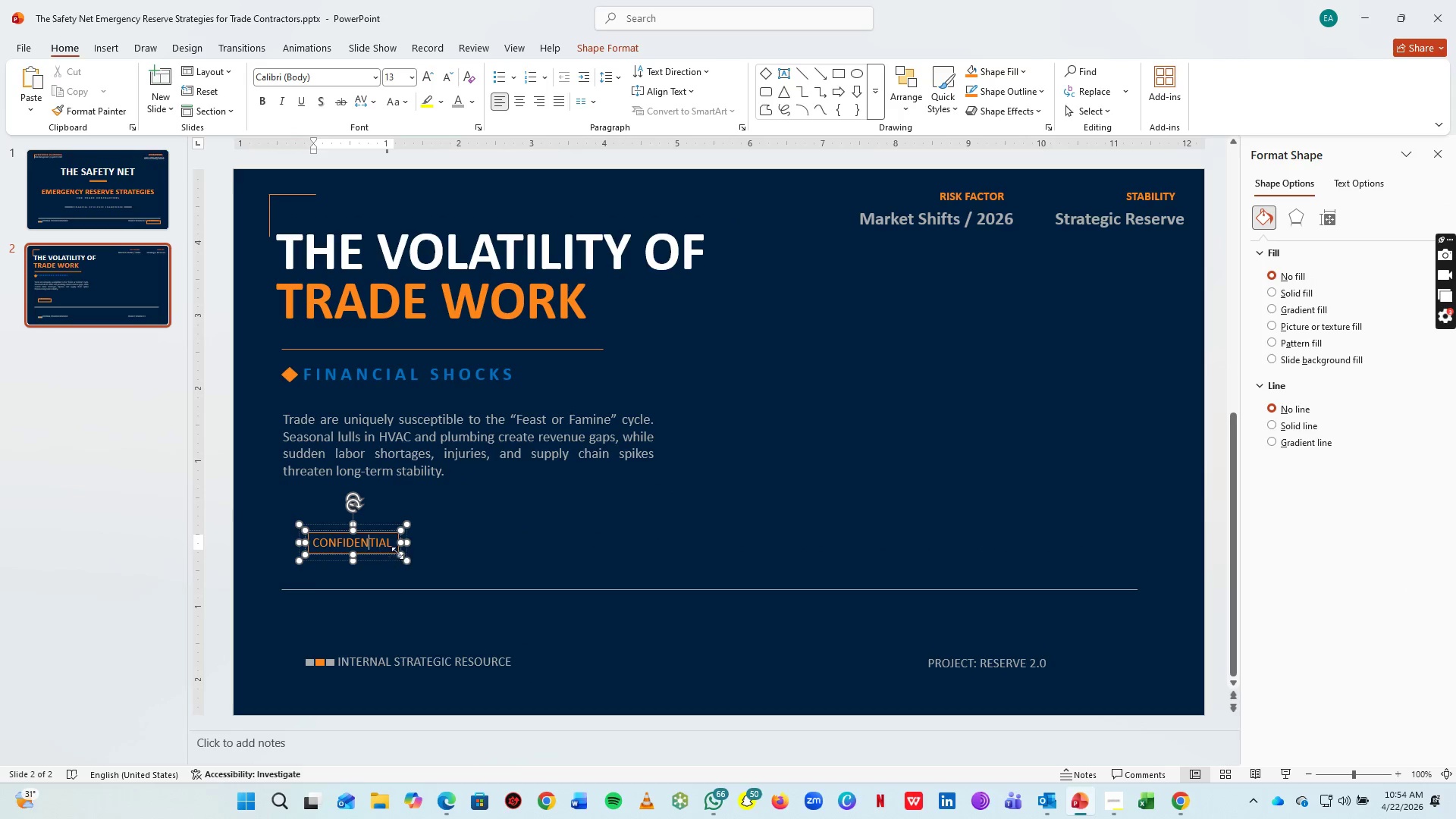 
key(Control+S)
 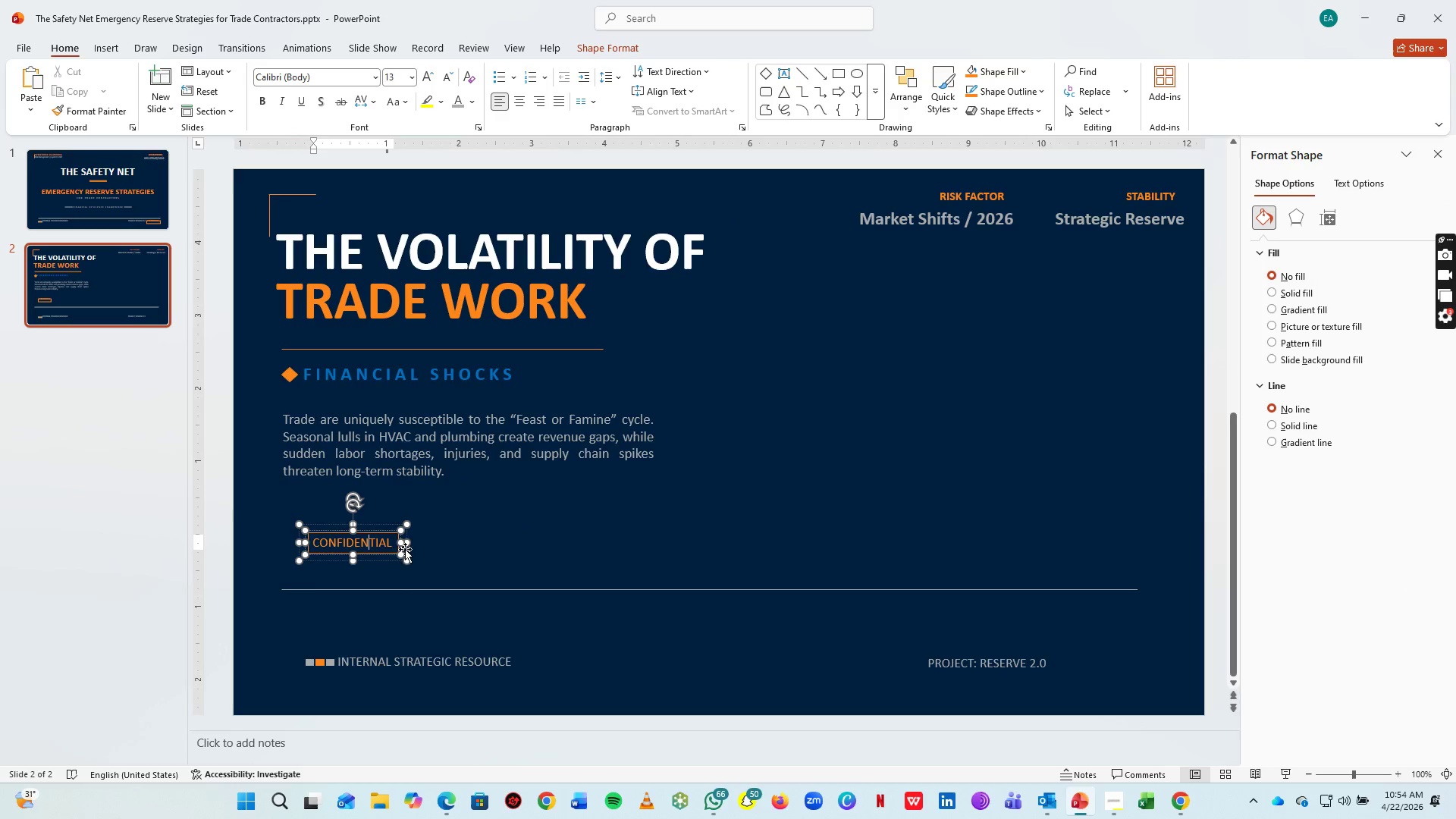 
type(RESILENCE)
 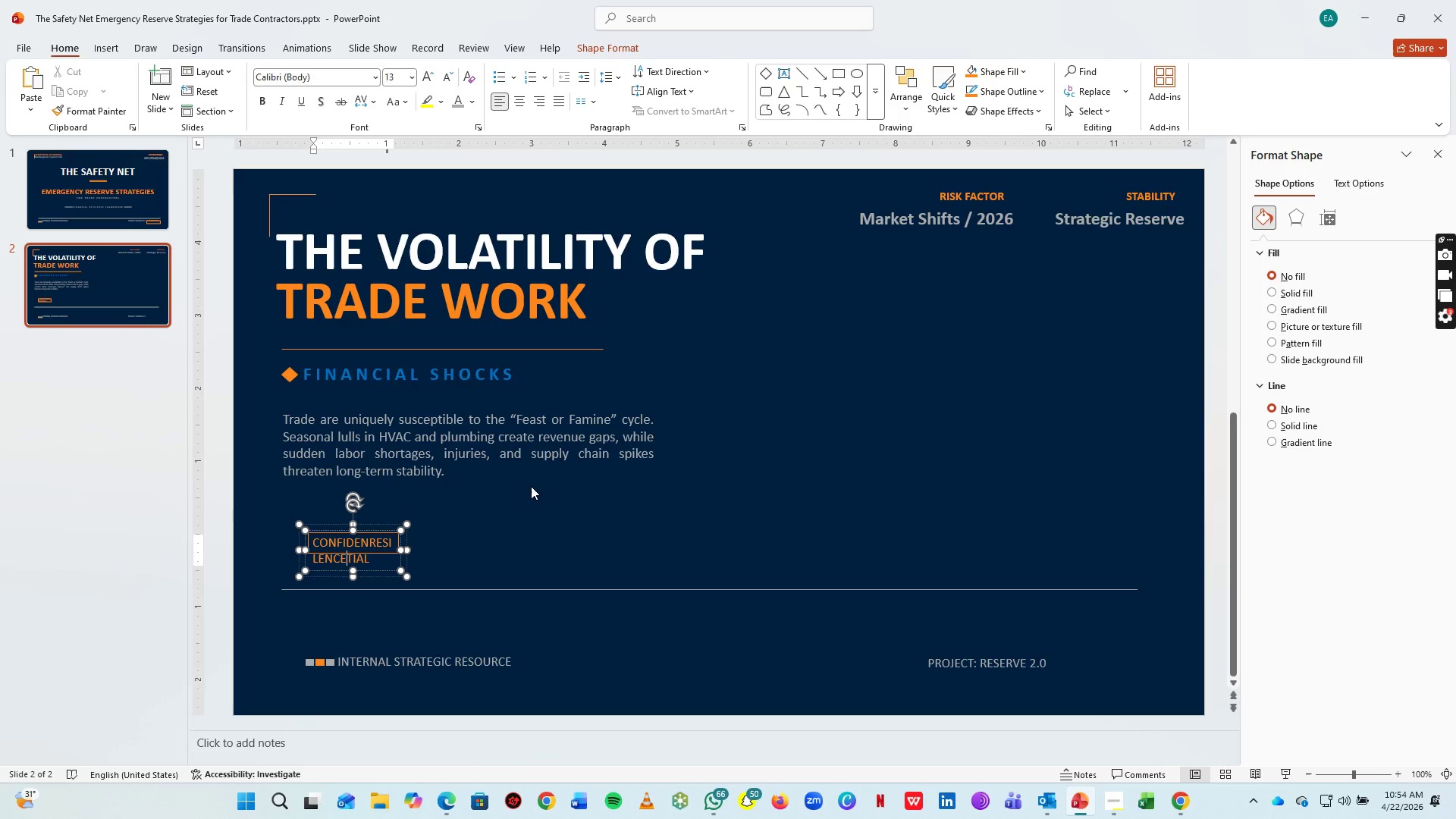 
key(Control+ControlLeft)
 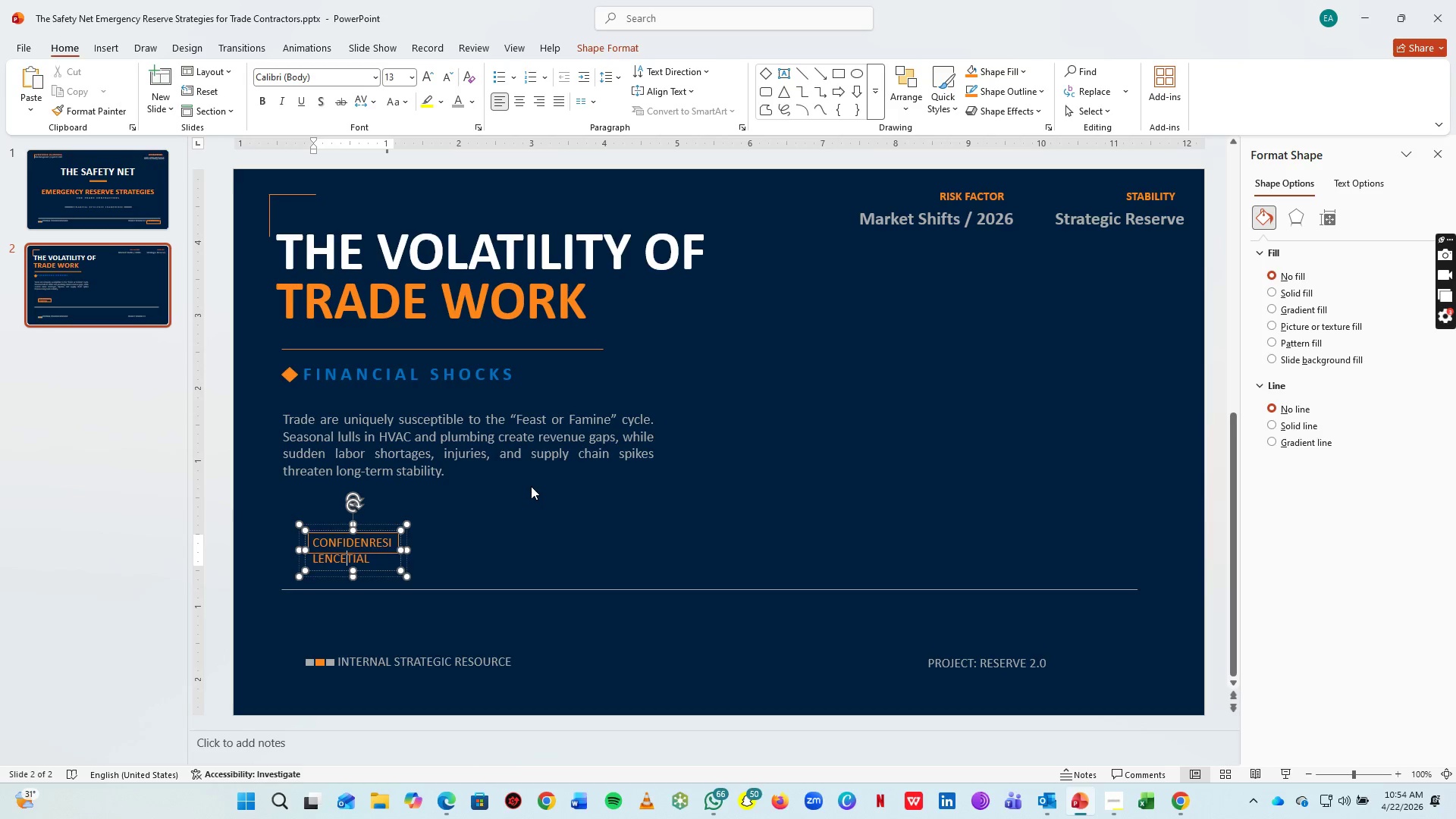 
key(Control+A)
 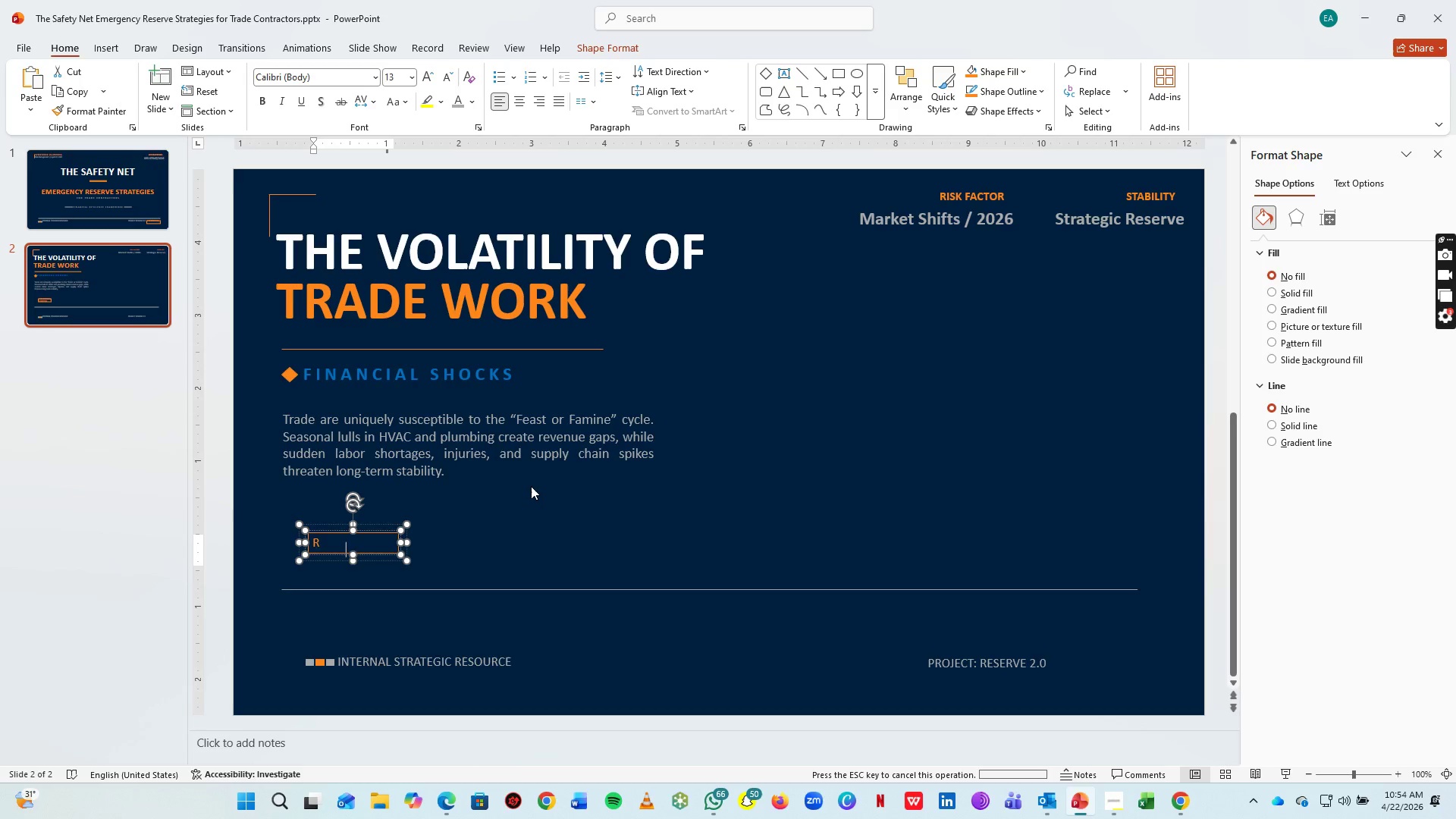 
type(RESILENCE STRATEGY V.1.0)
 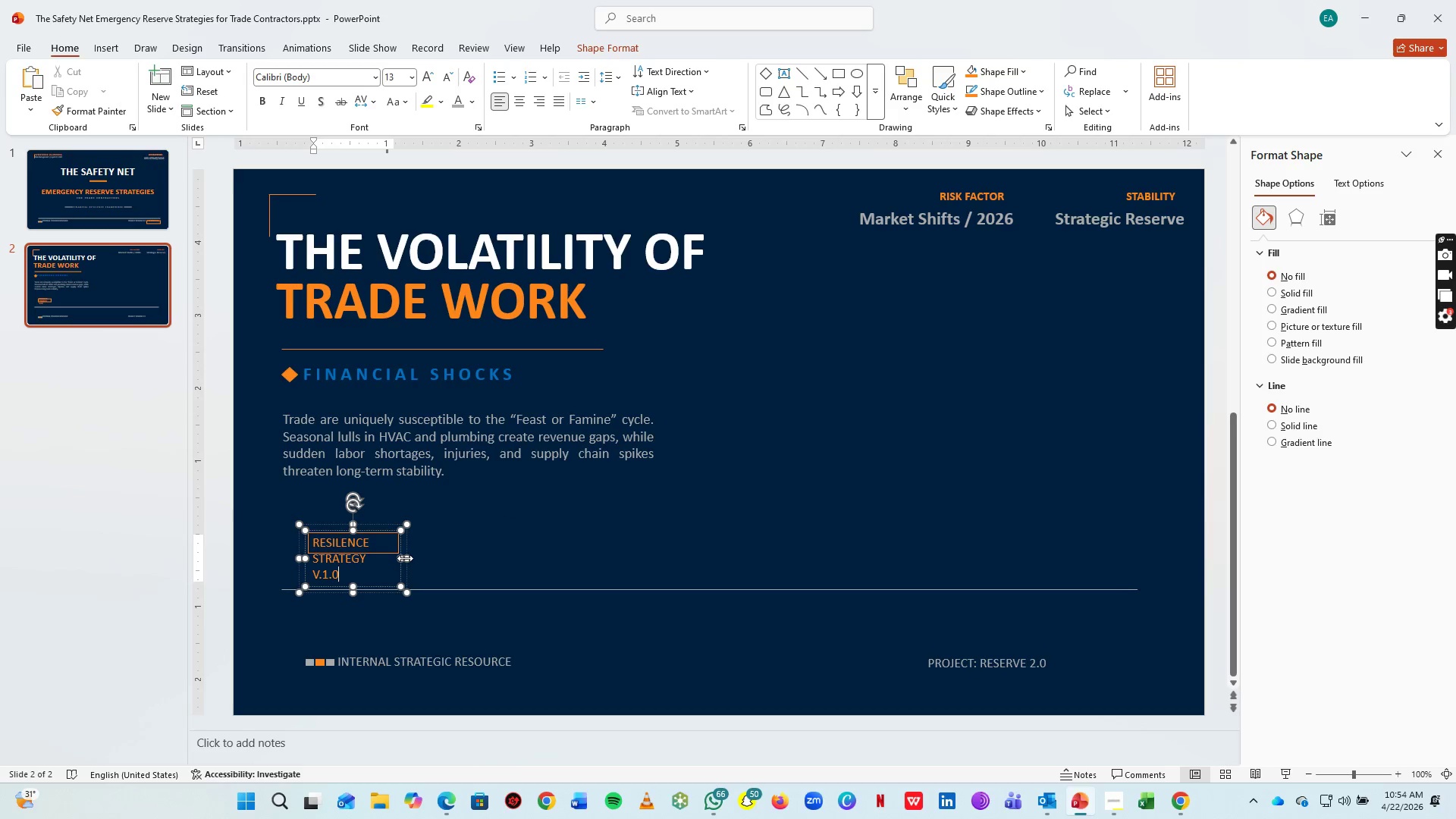 
left_click_drag(start_coordinate=[403, 558], to_coordinate=[494, 546])
 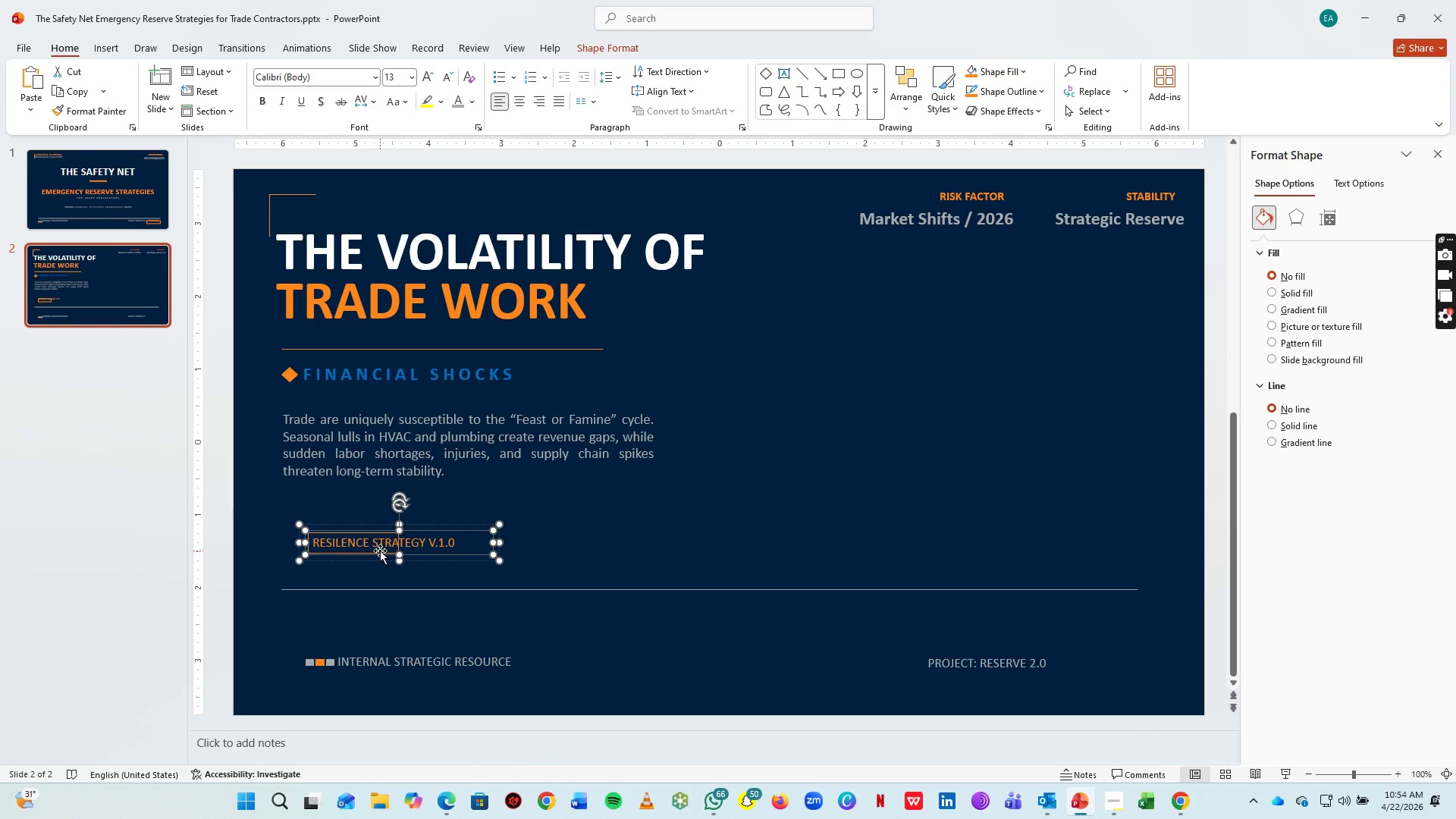 
left_click([380, 551])
 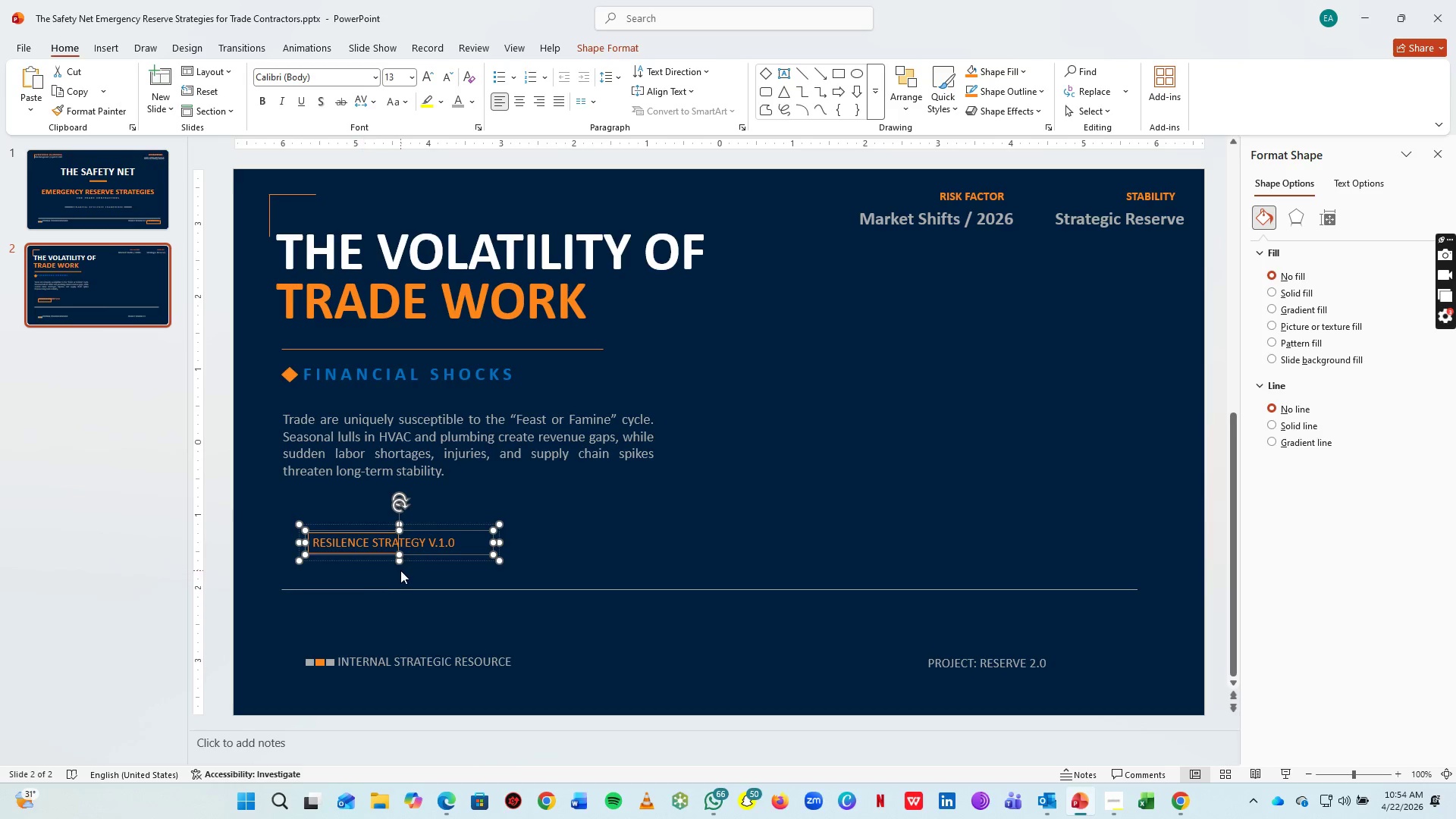 
left_click([400, 570])
 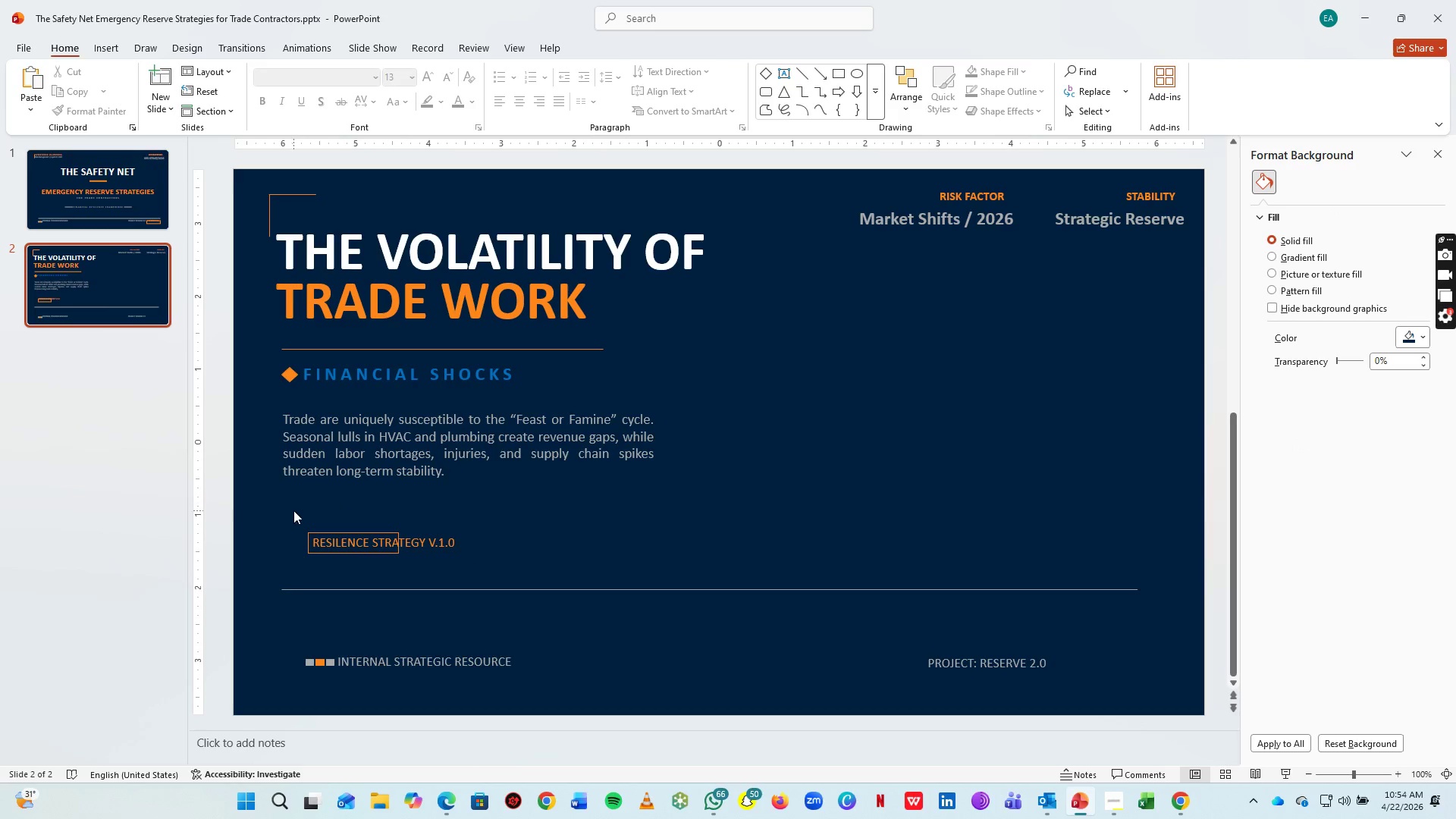 
left_click_drag(start_coordinate=[289, 507], to_coordinate=[422, 573])
 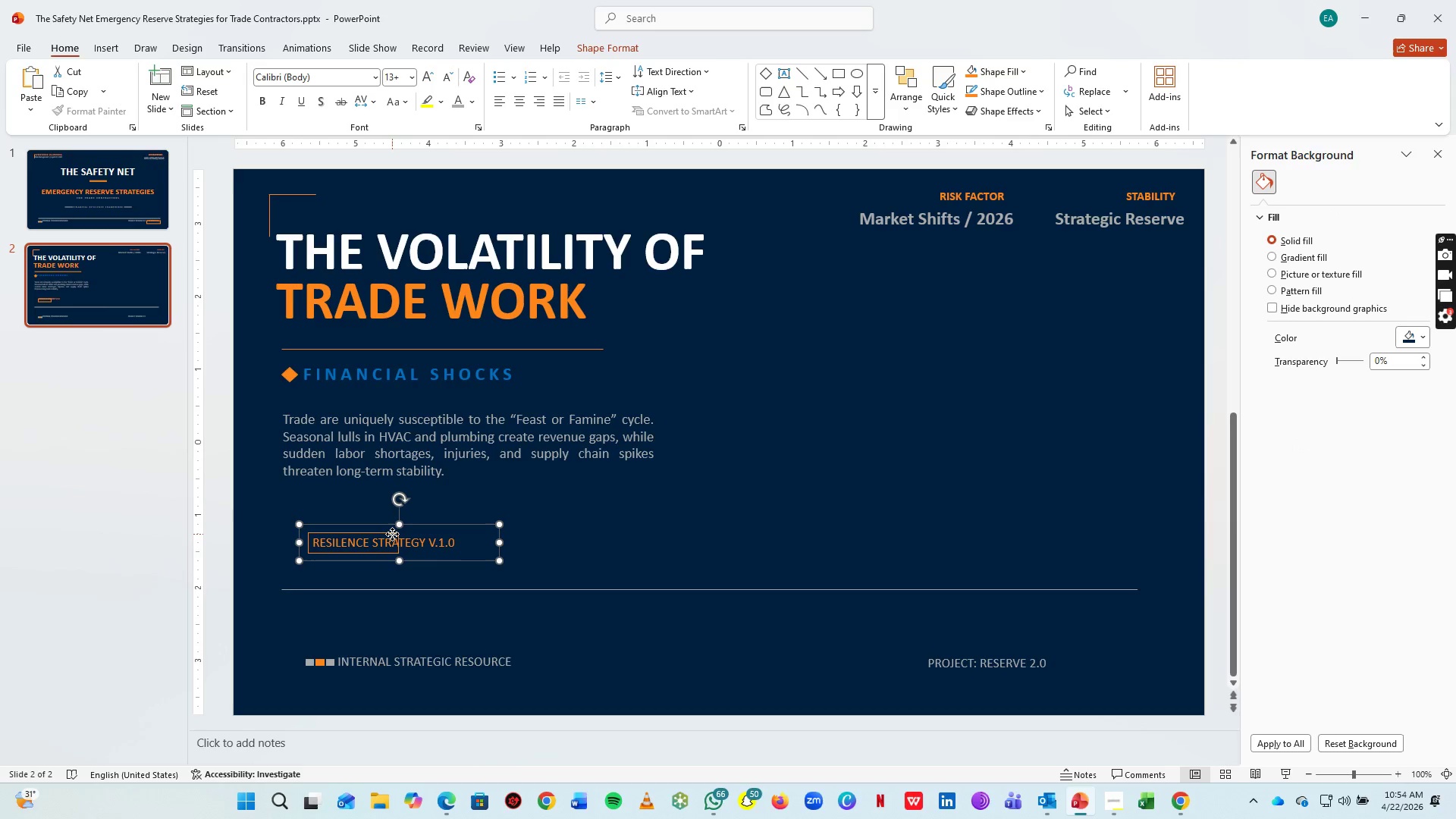 
double_click([392, 534])
 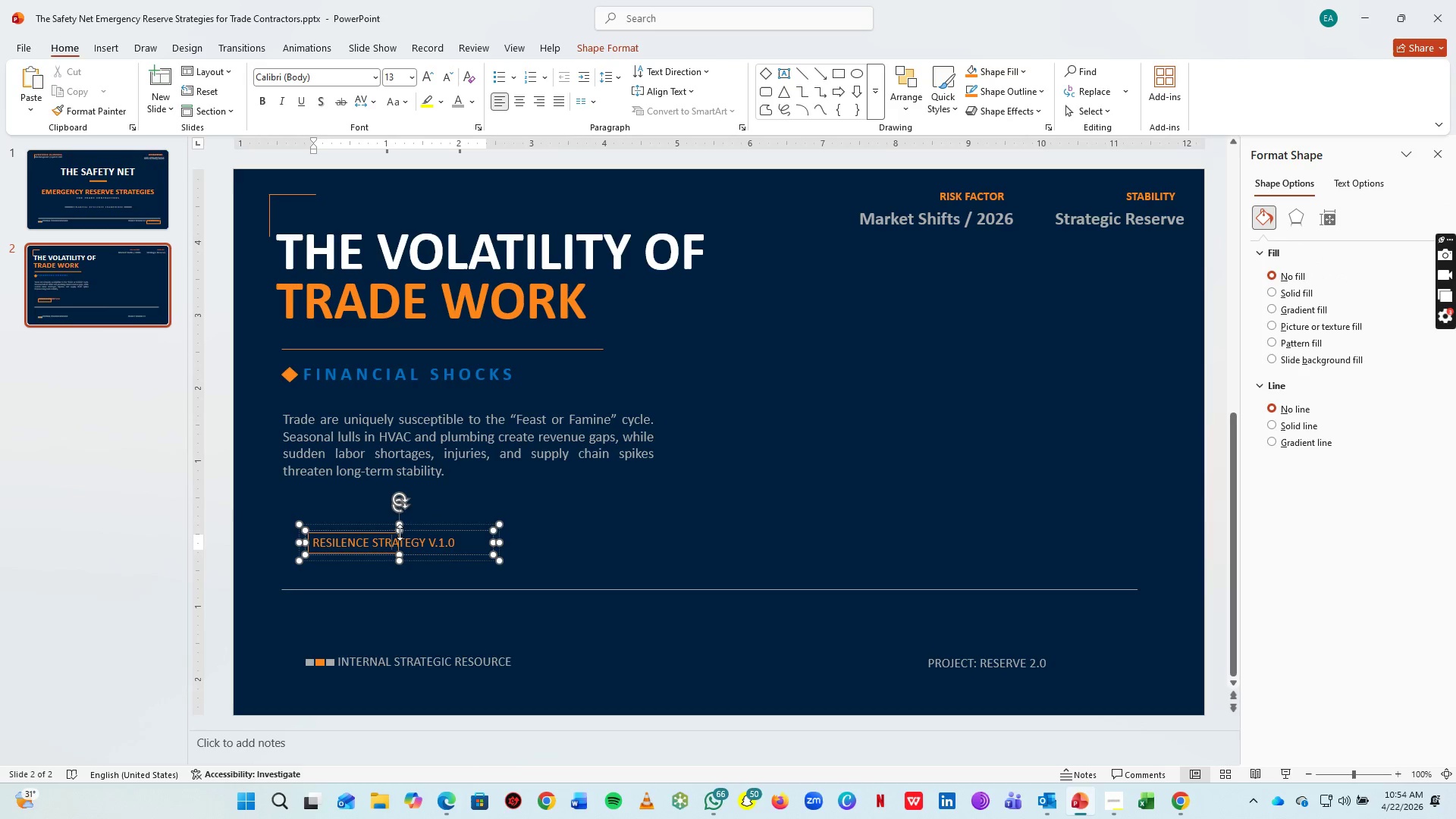 
left_click_drag(start_coordinate=[400, 532], to_coordinate=[506, 535])
 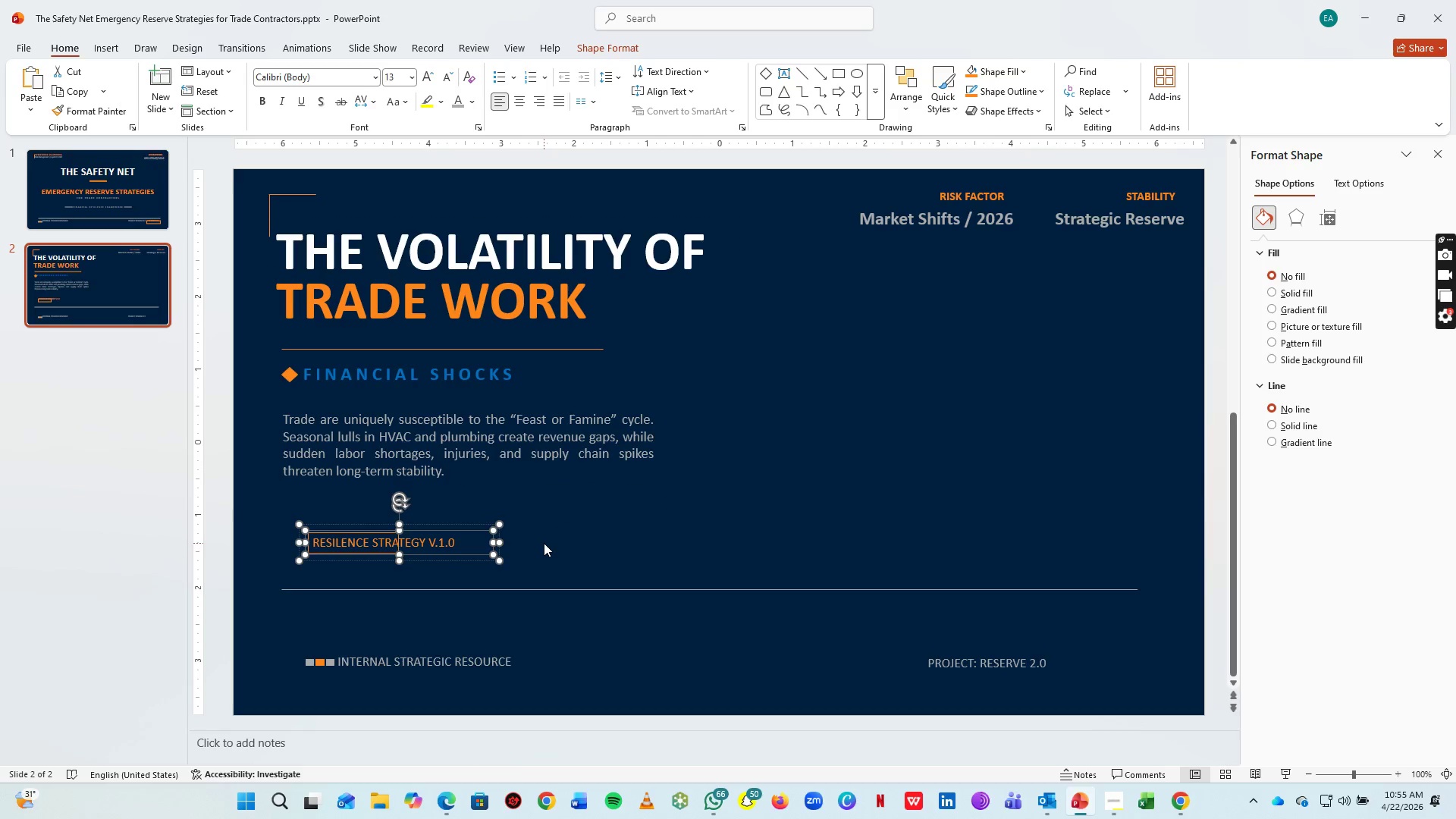 
key(Control+Z)
 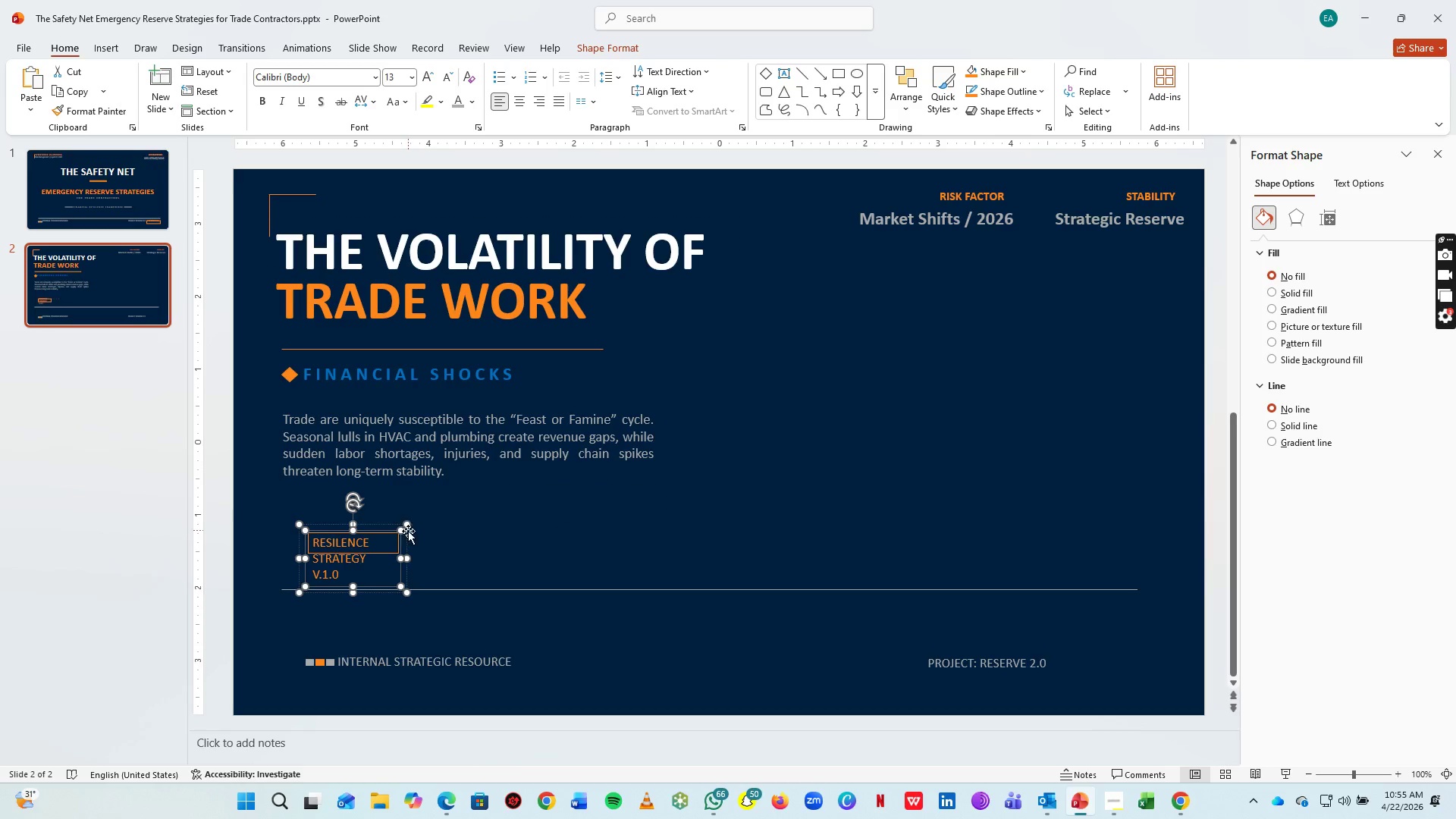 
key(Control+Z)
 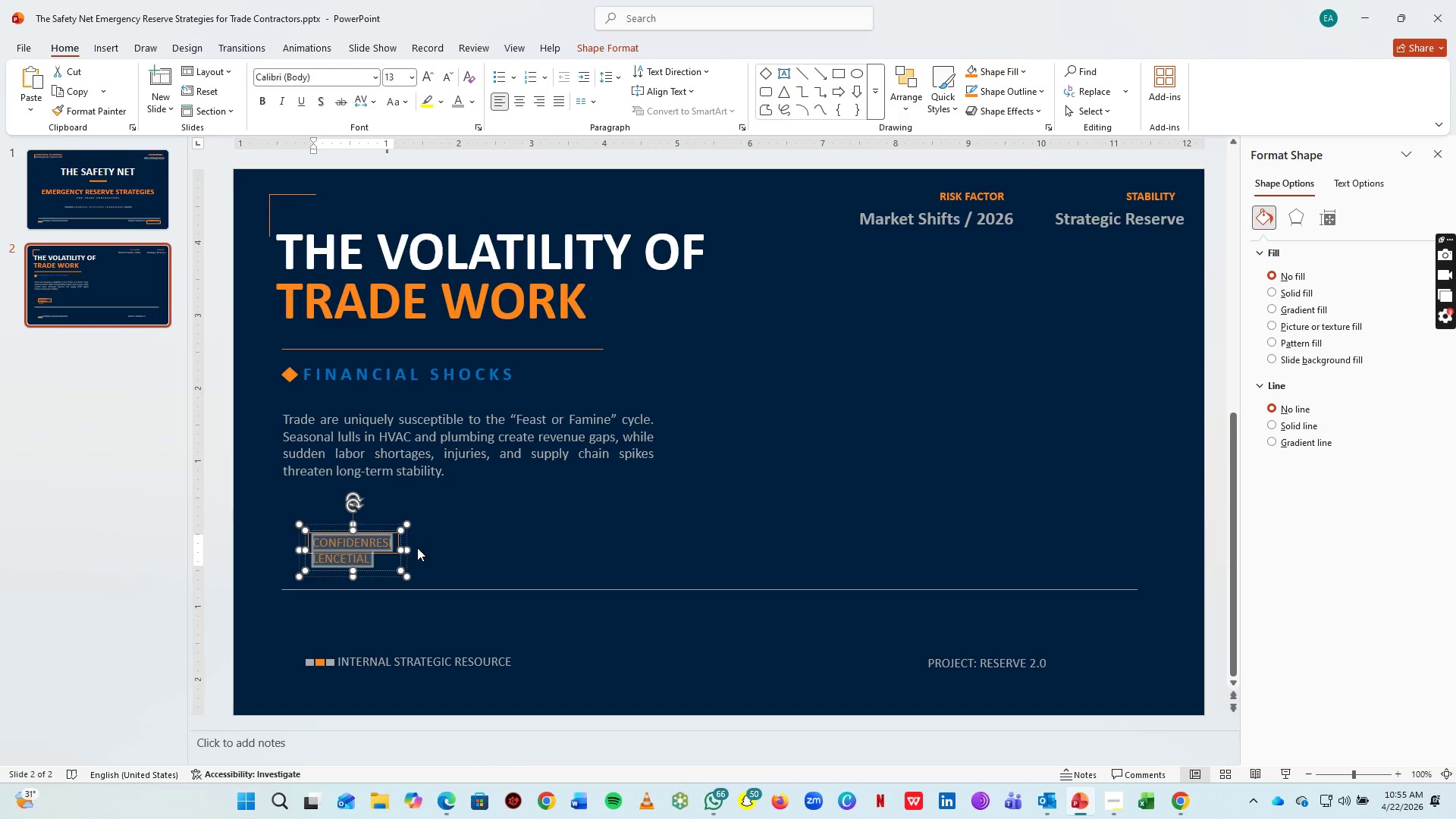 
hold_key(key=ControlLeft, duration=1.51)
 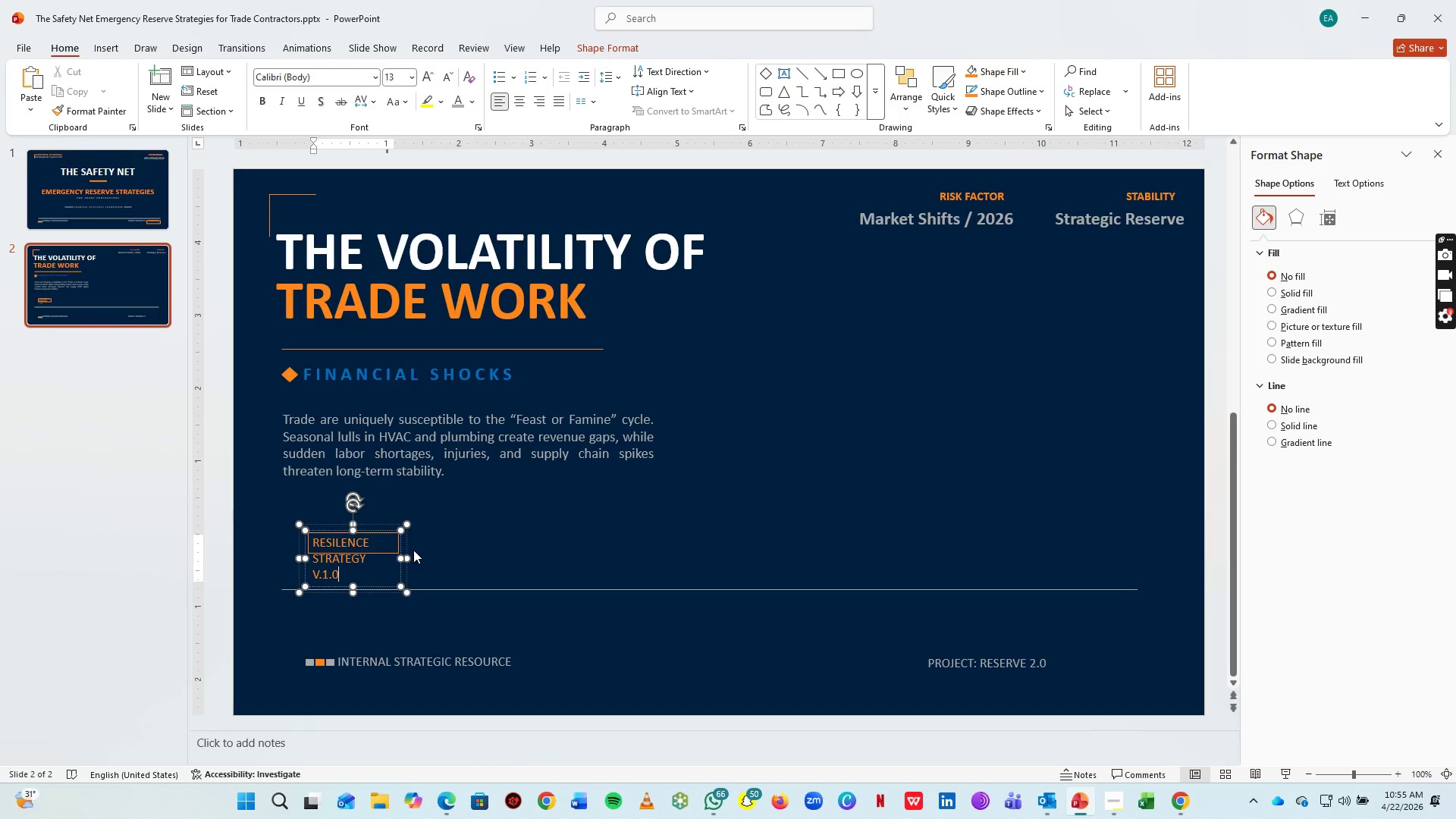 
key(Control+Y)
 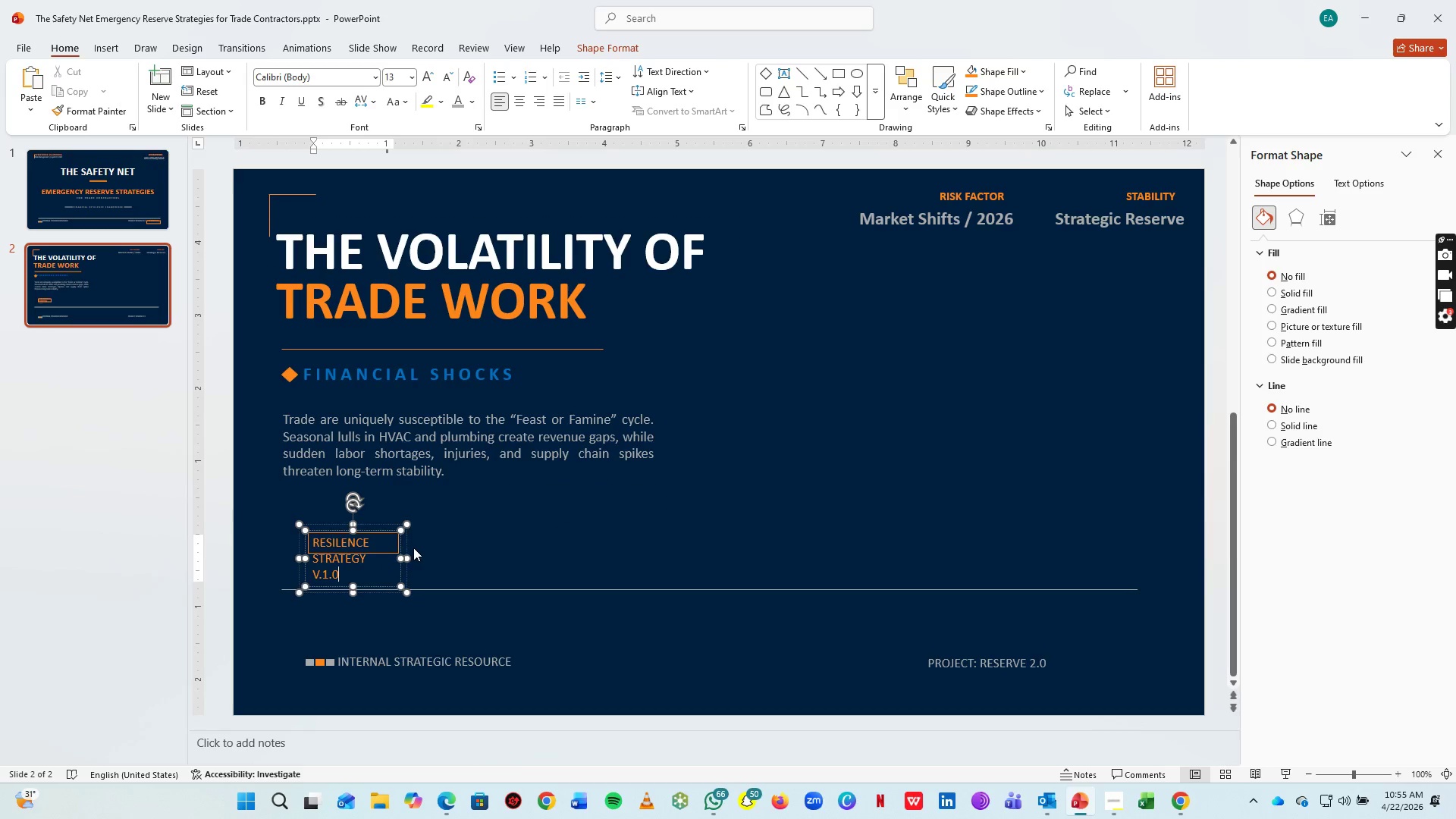 
key(Control+Y)
 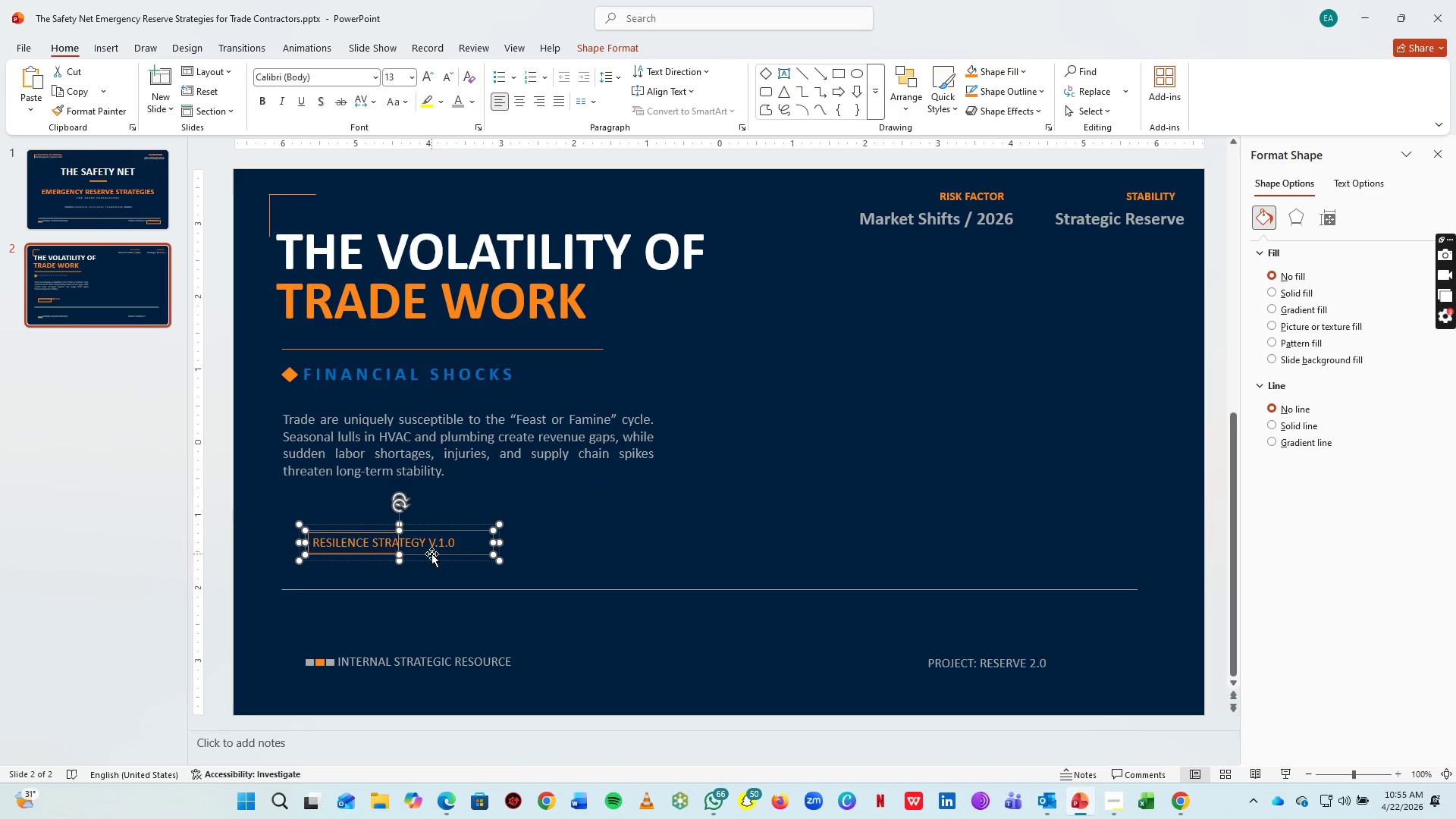 
right_click([431, 554])
 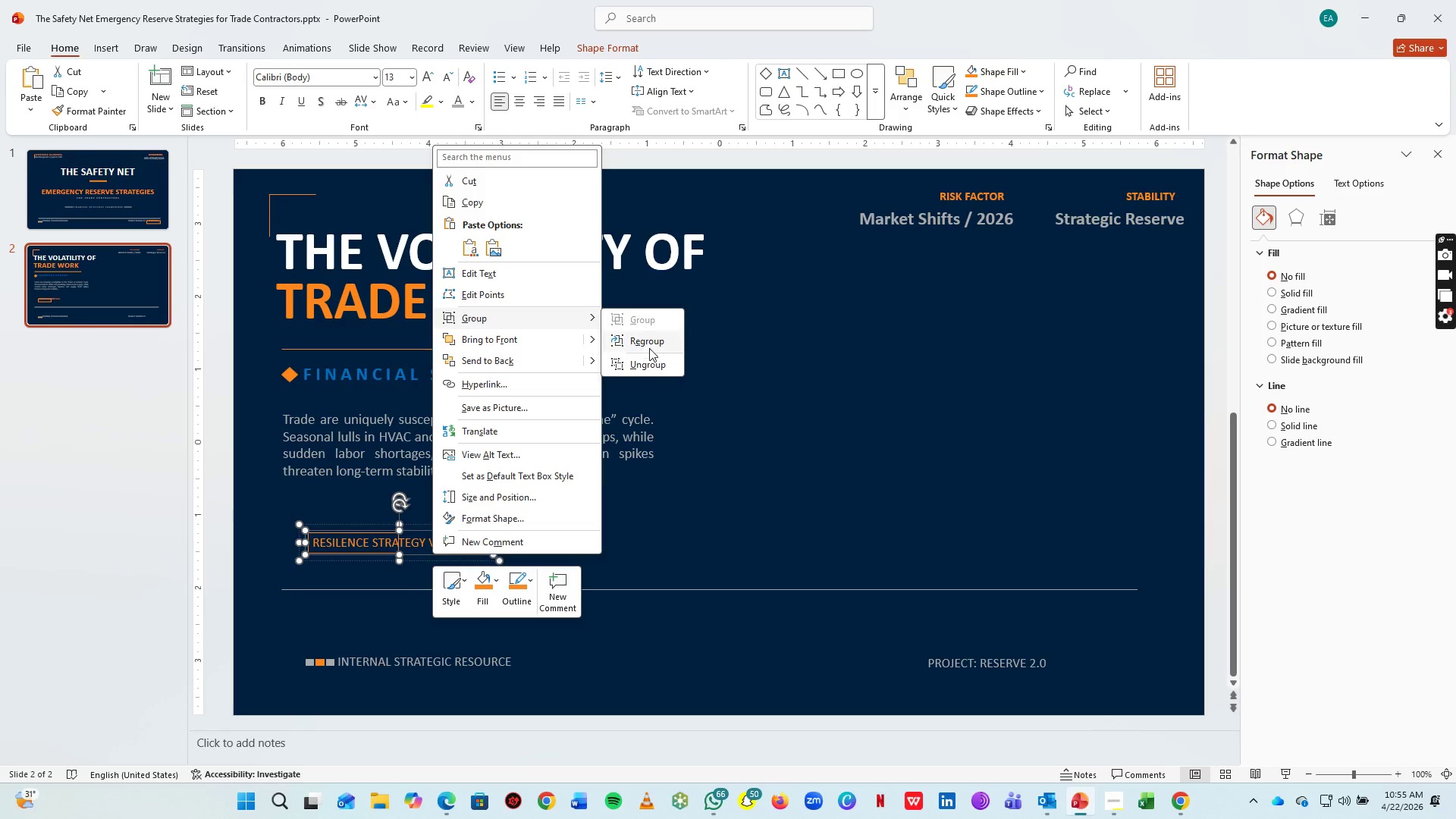 
double_click([714, 491])
 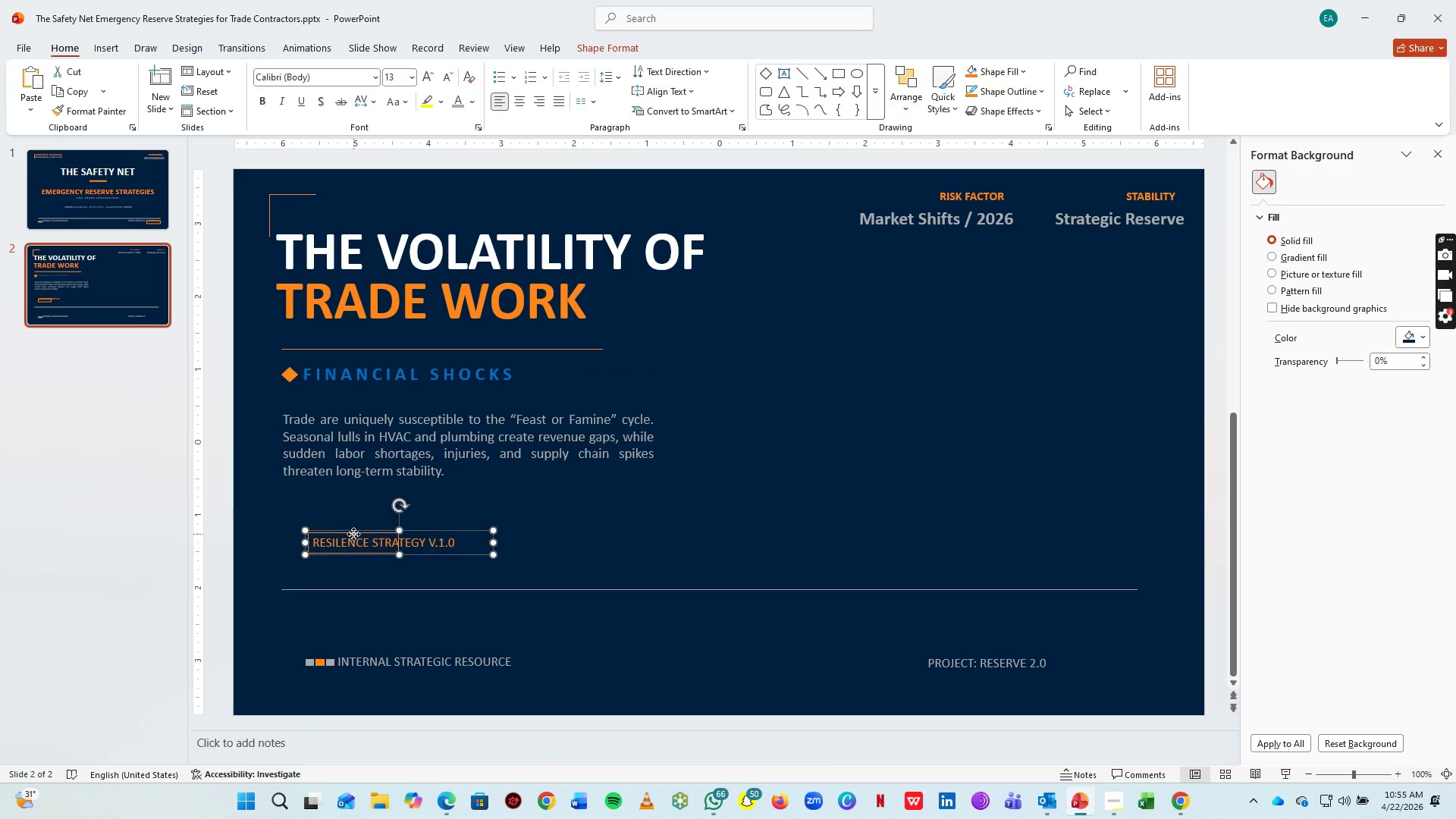 
double_click([353, 534])
 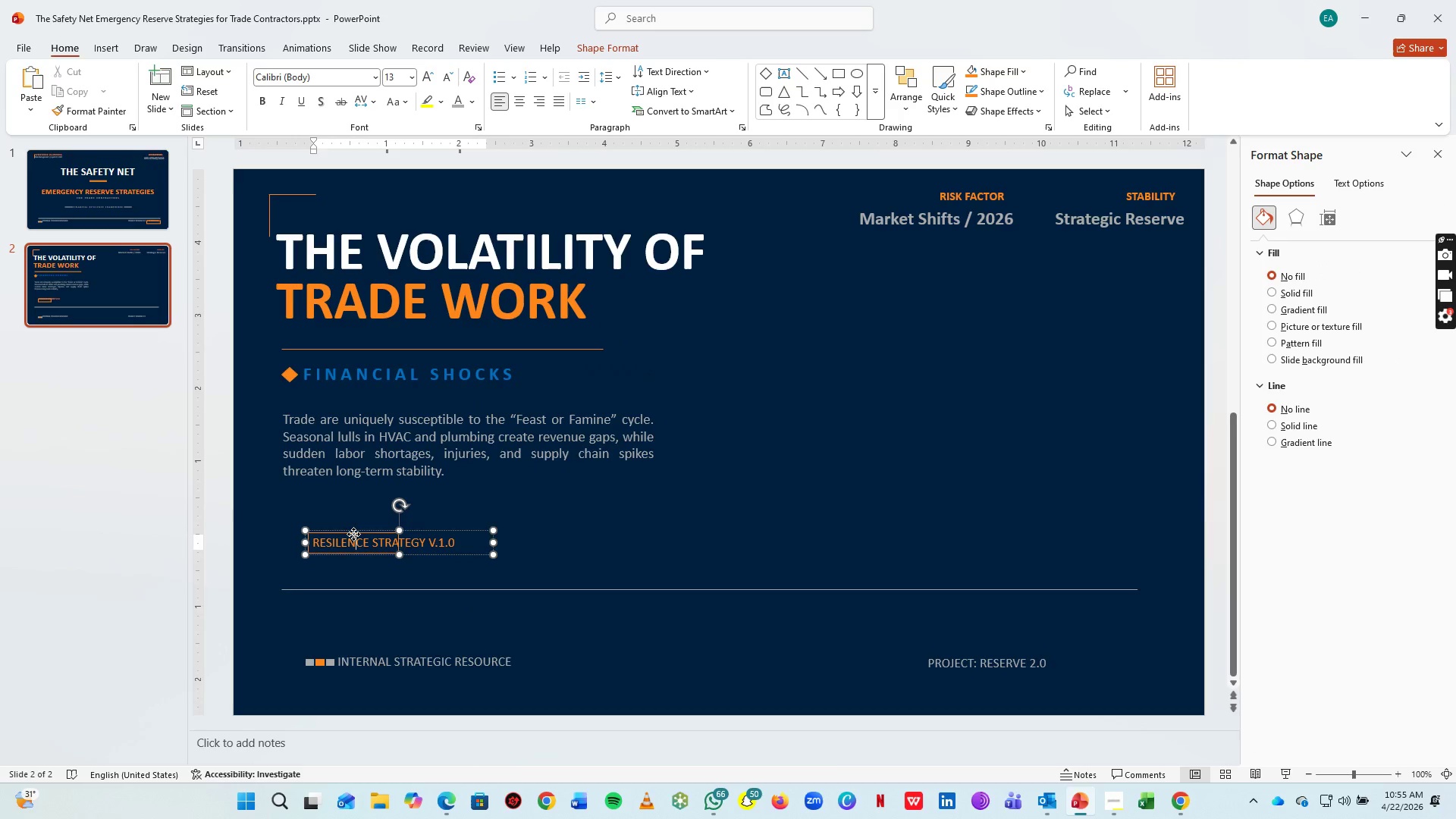 
left_click([353, 534])
 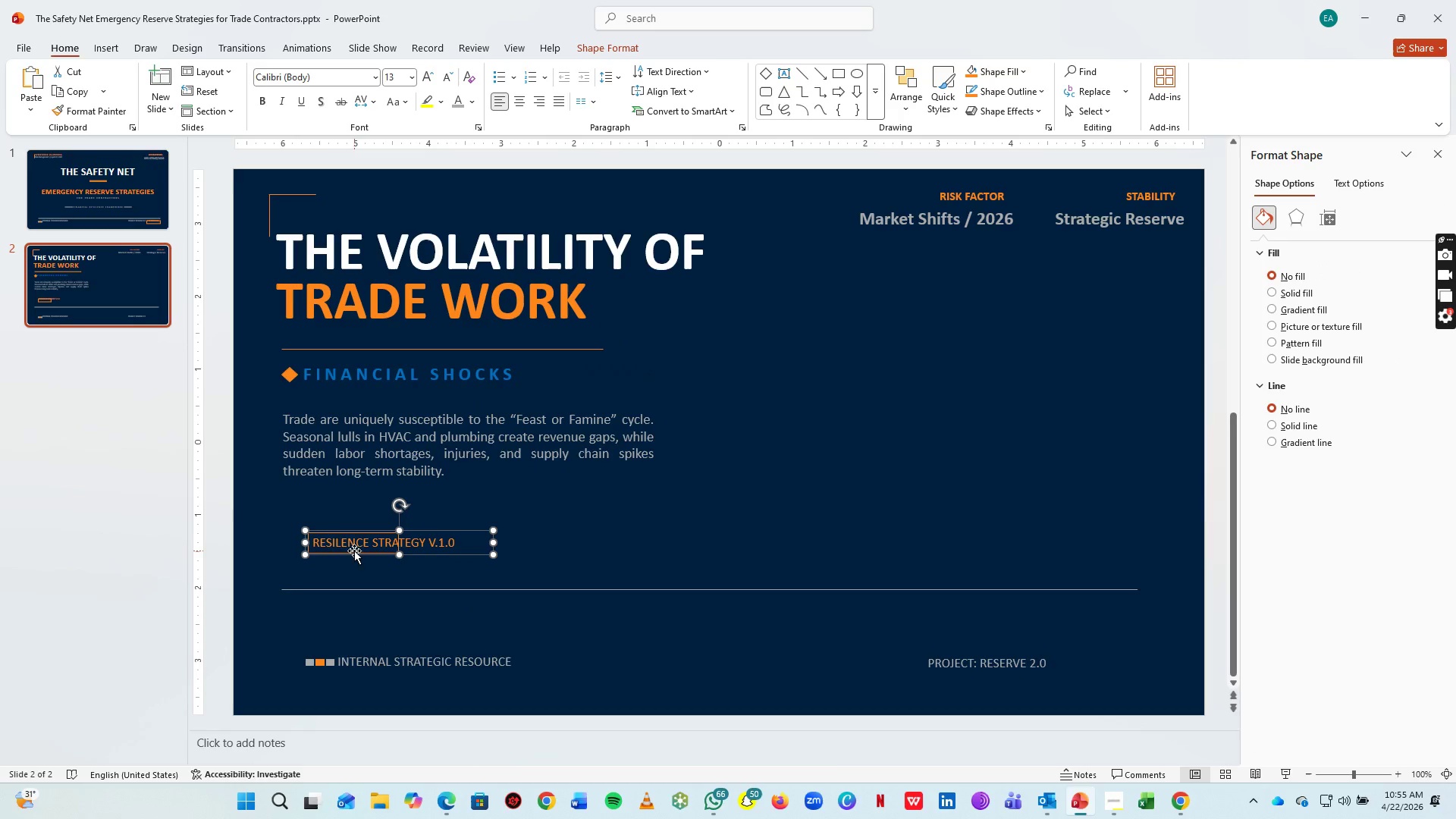 
left_click_drag(start_coordinate=[354, 551], to_coordinate=[425, 544])
 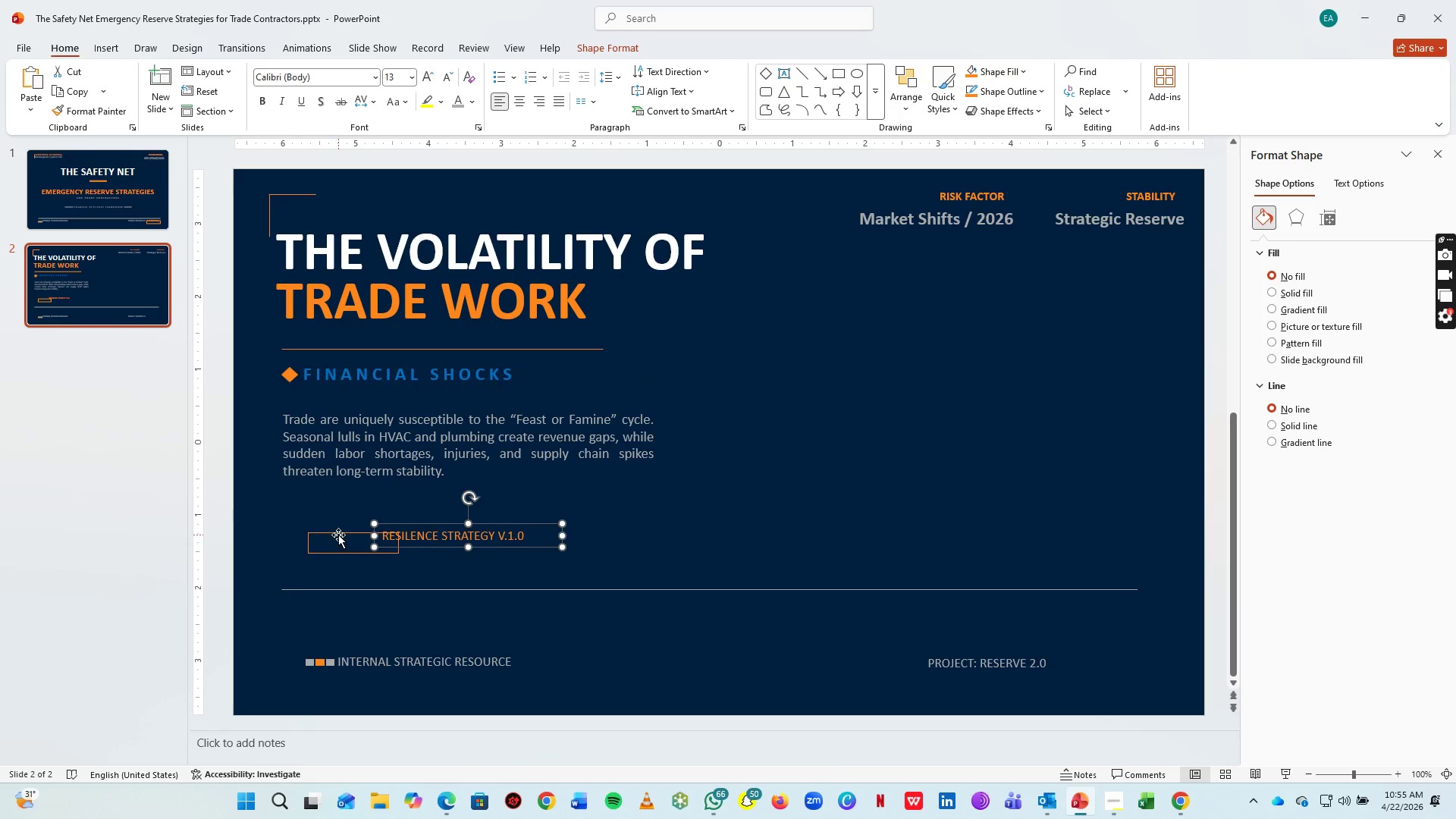 
left_click([338, 535])
 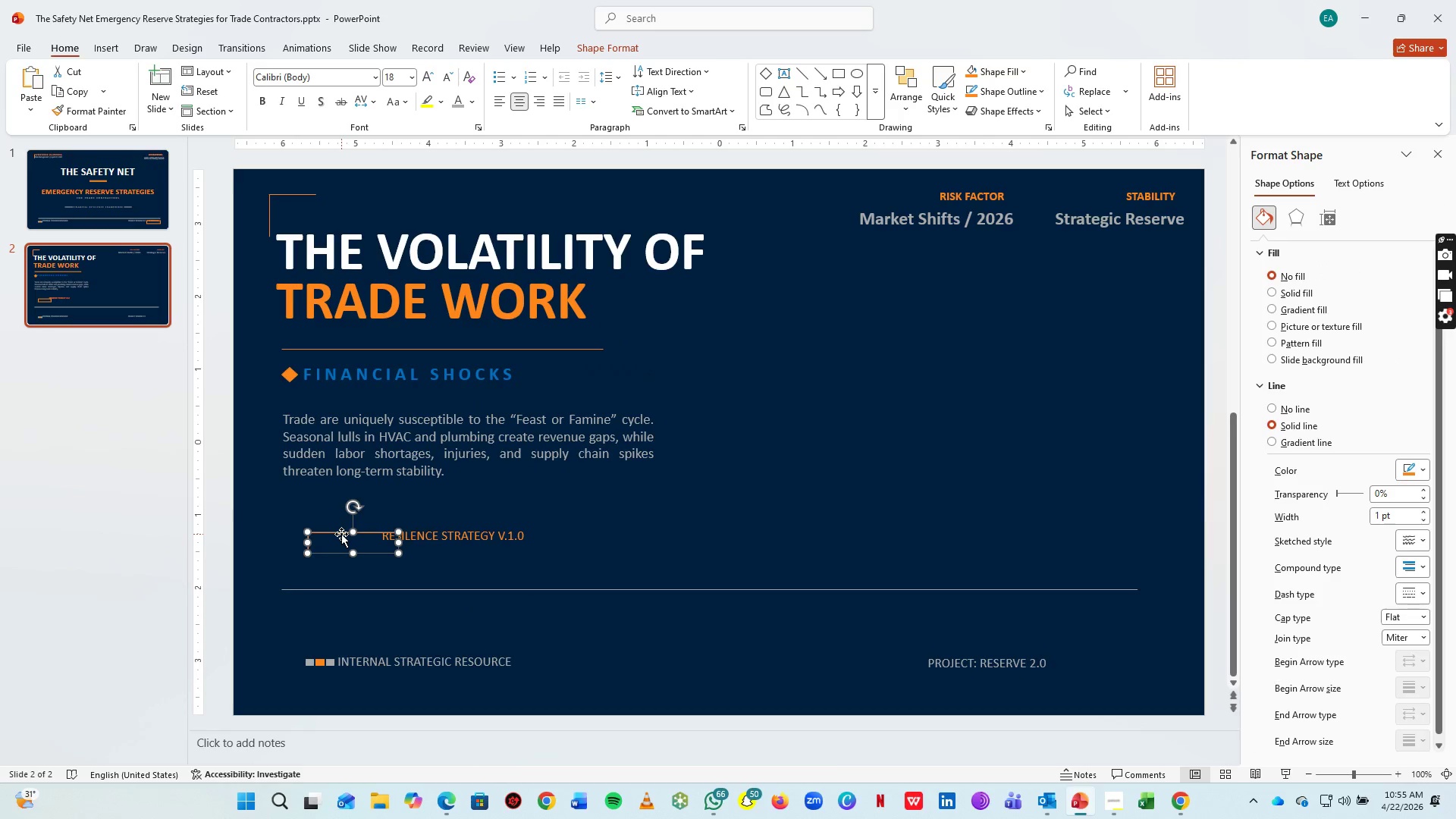 
key(Delete)
 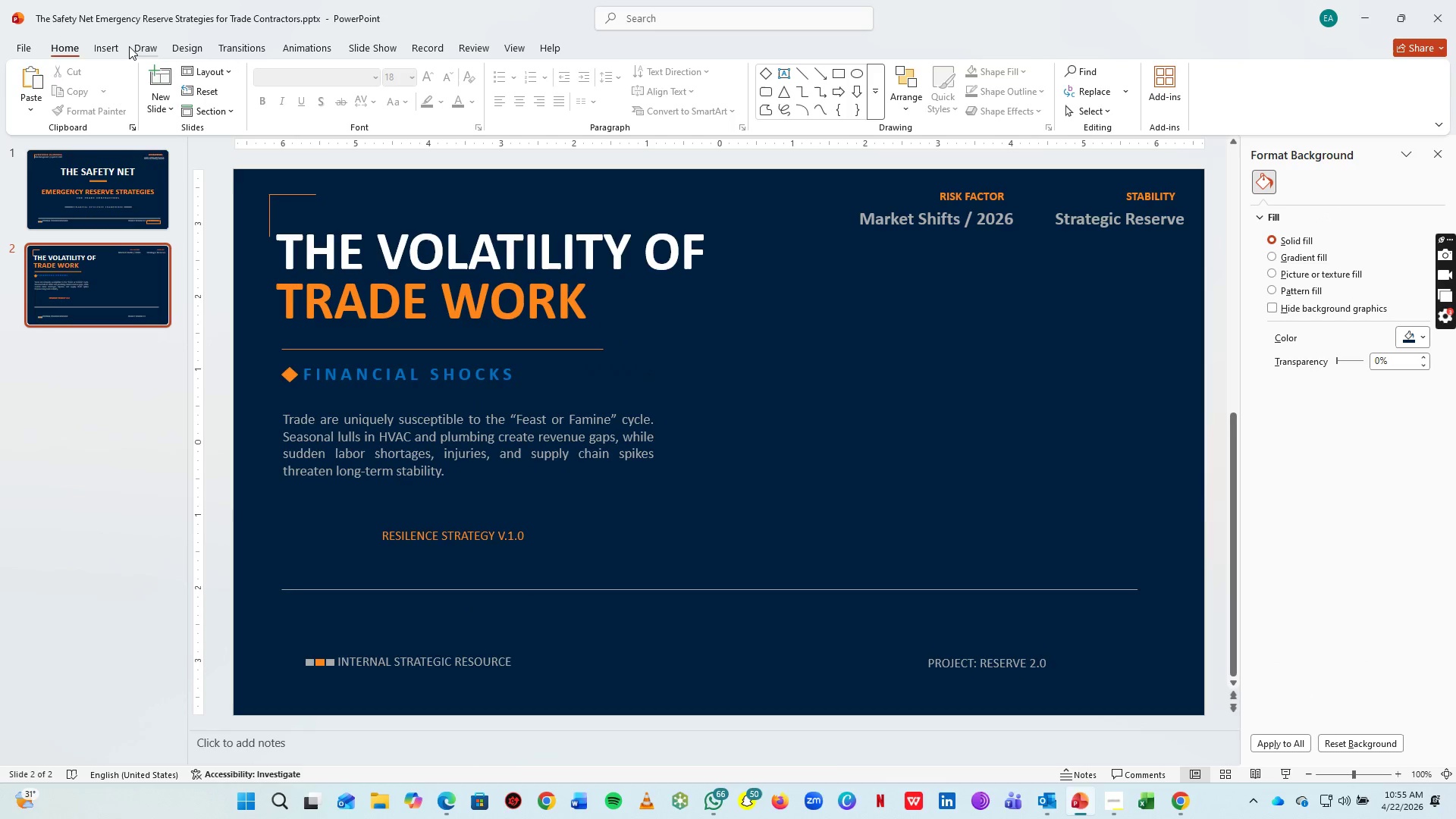 
left_click([115, 45])
 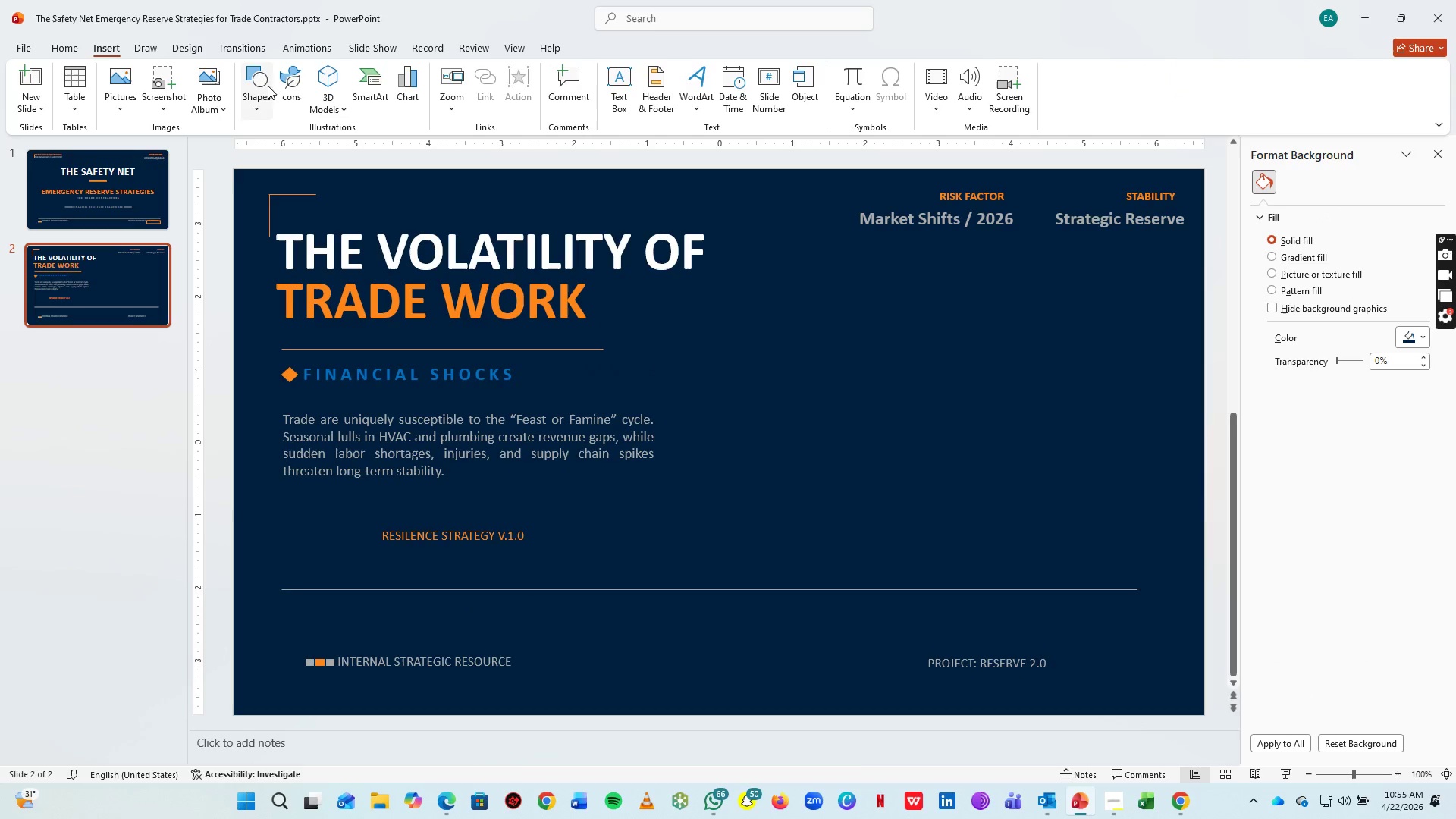 
left_click([268, 86])
 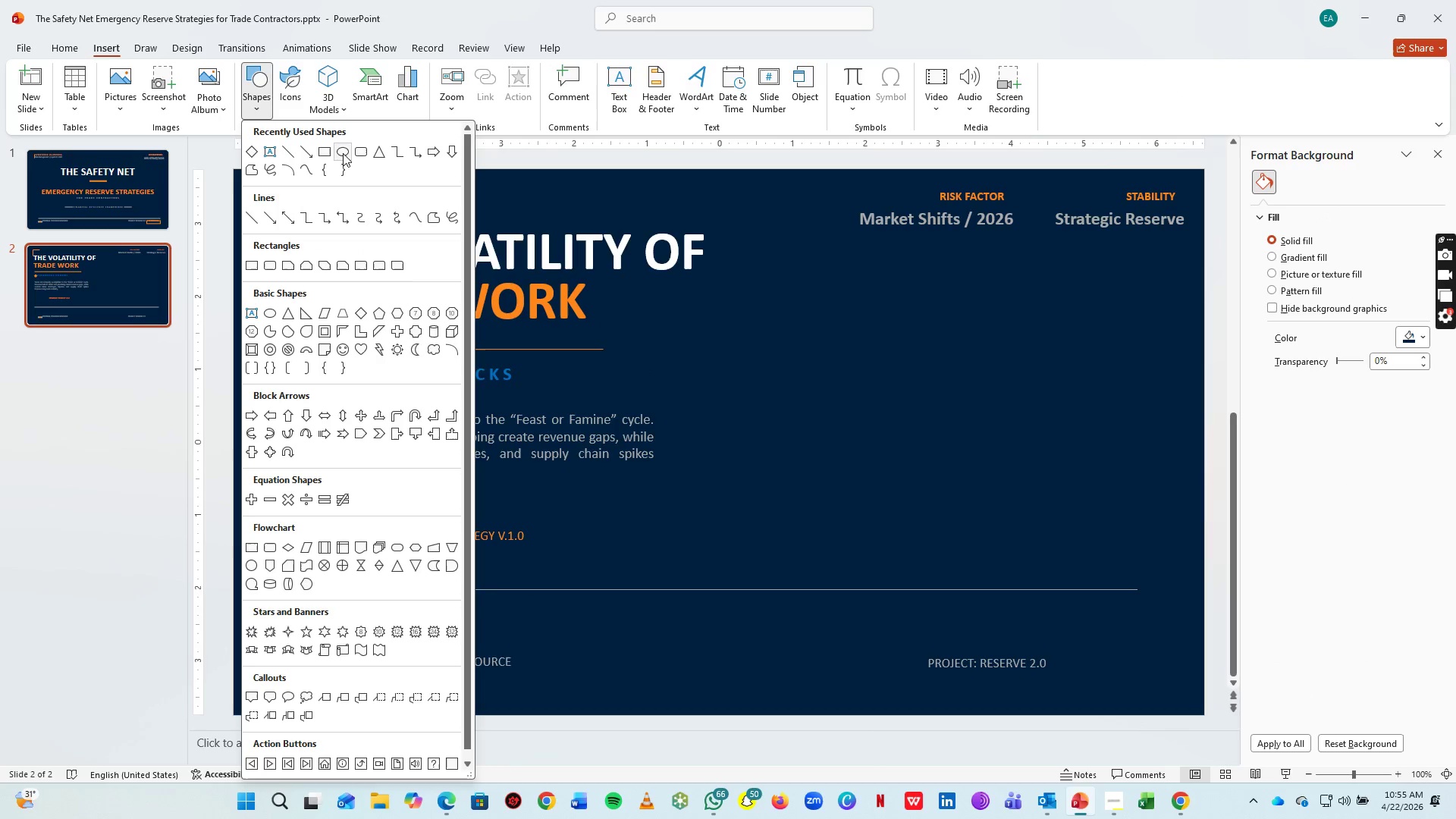 
left_click([360, 152])
 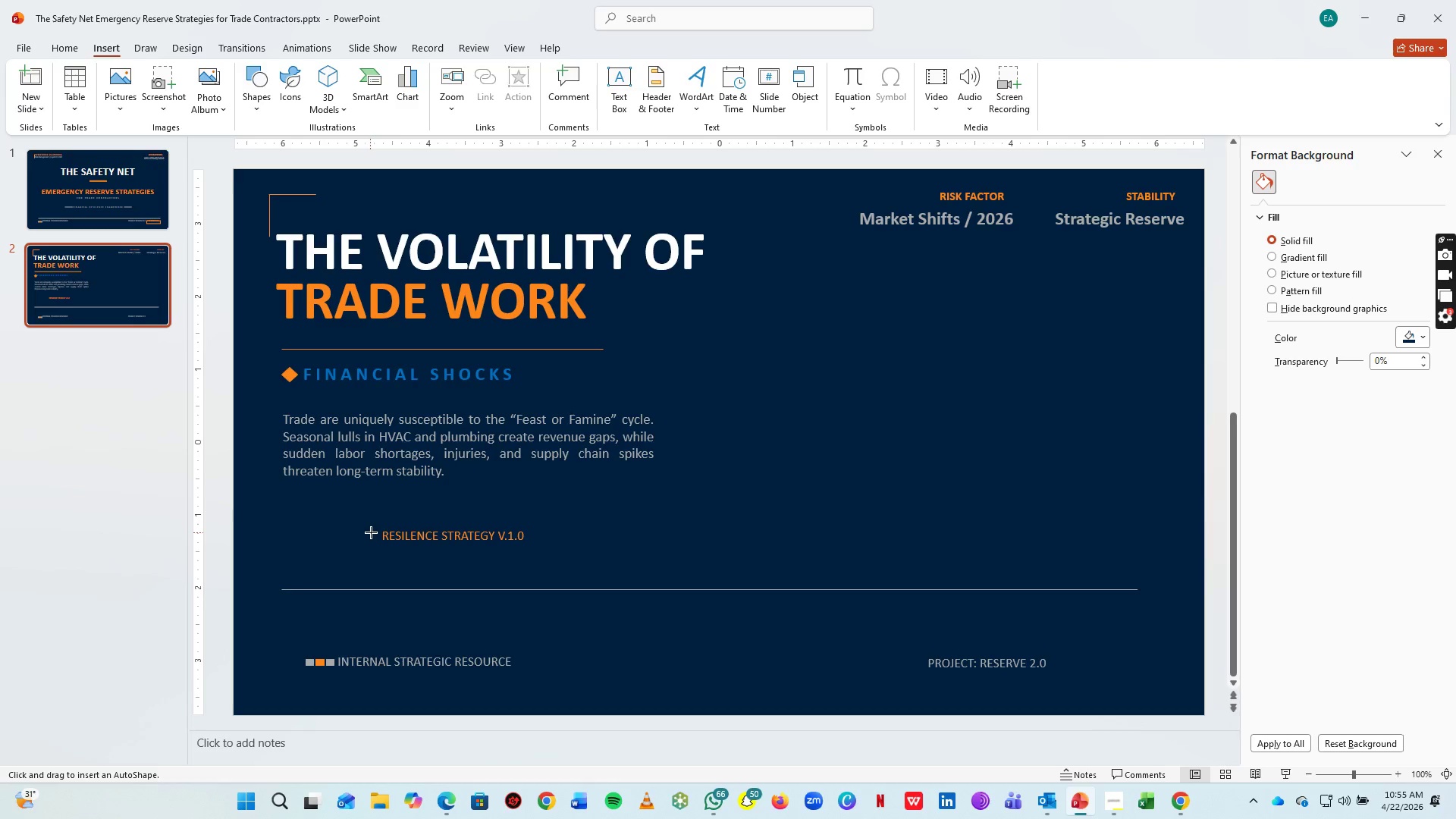 
left_click_drag(start_coordinate=[373, 526], to_coordinate=[531, 547])
 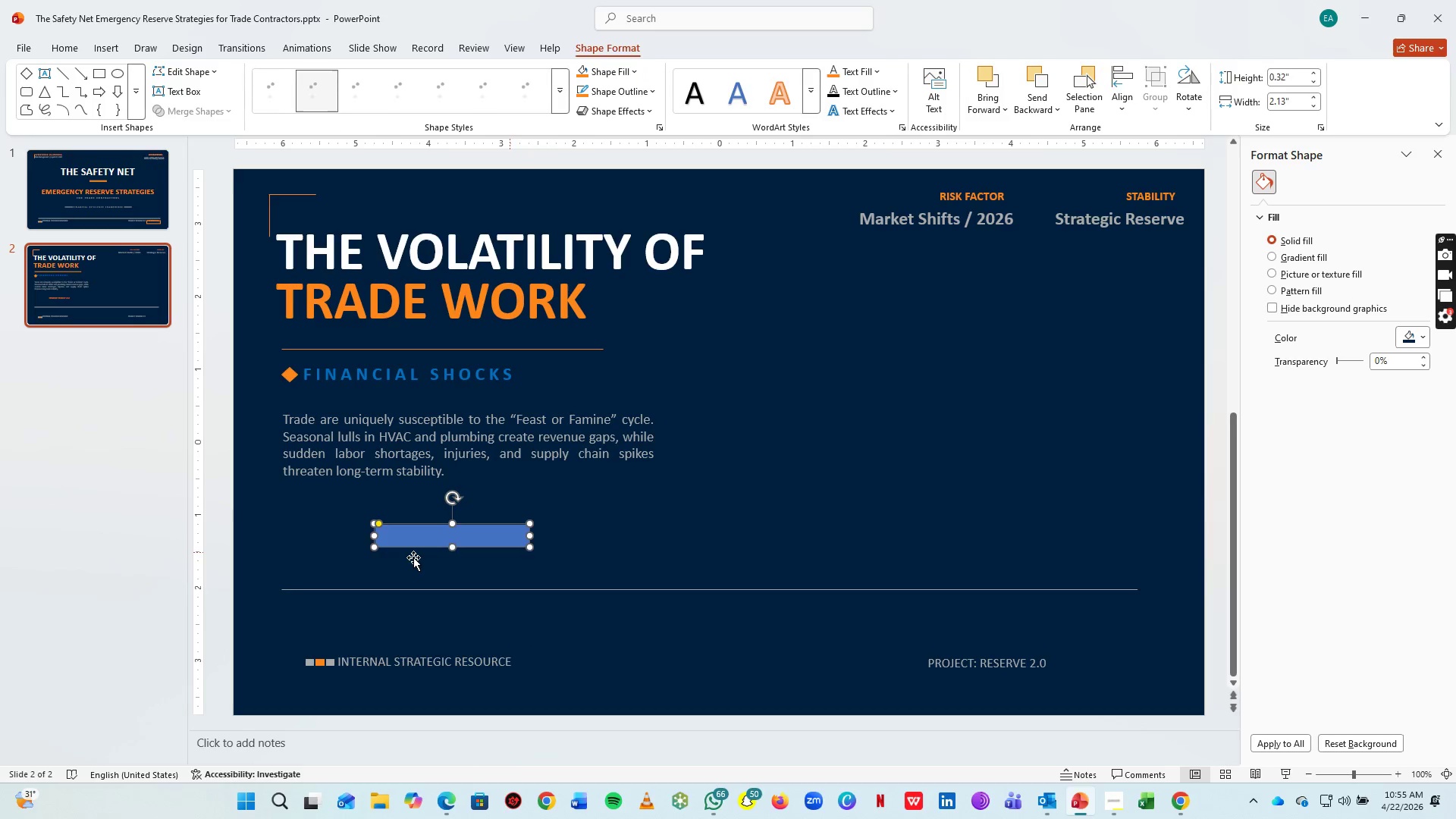 
hold_key(key=ControlLeft, duration=1.53)
scroll: coordinate [413, 557], scroll_direction: up, amount: 5.0
 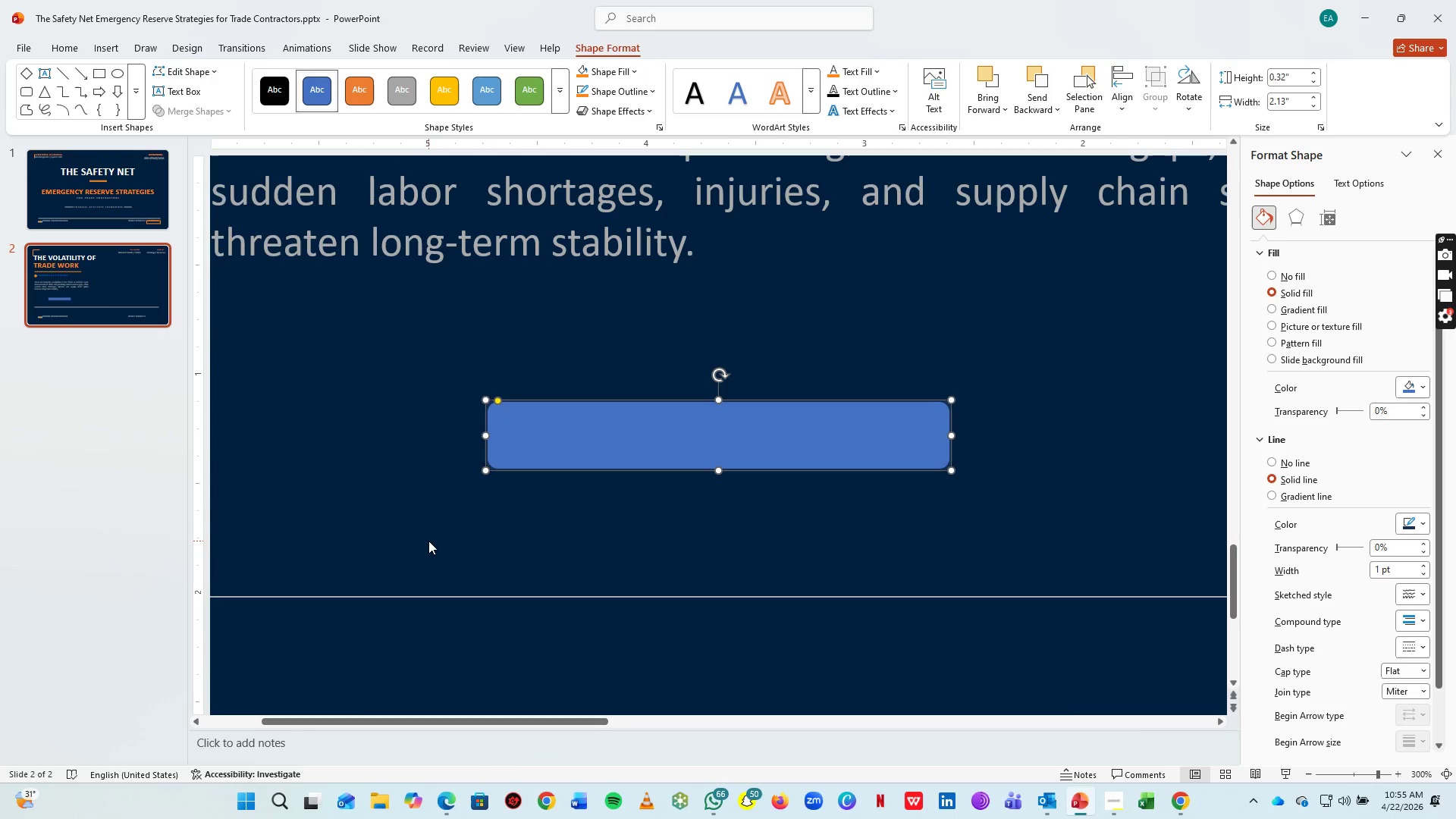 
key(Control+ControlLeft)
 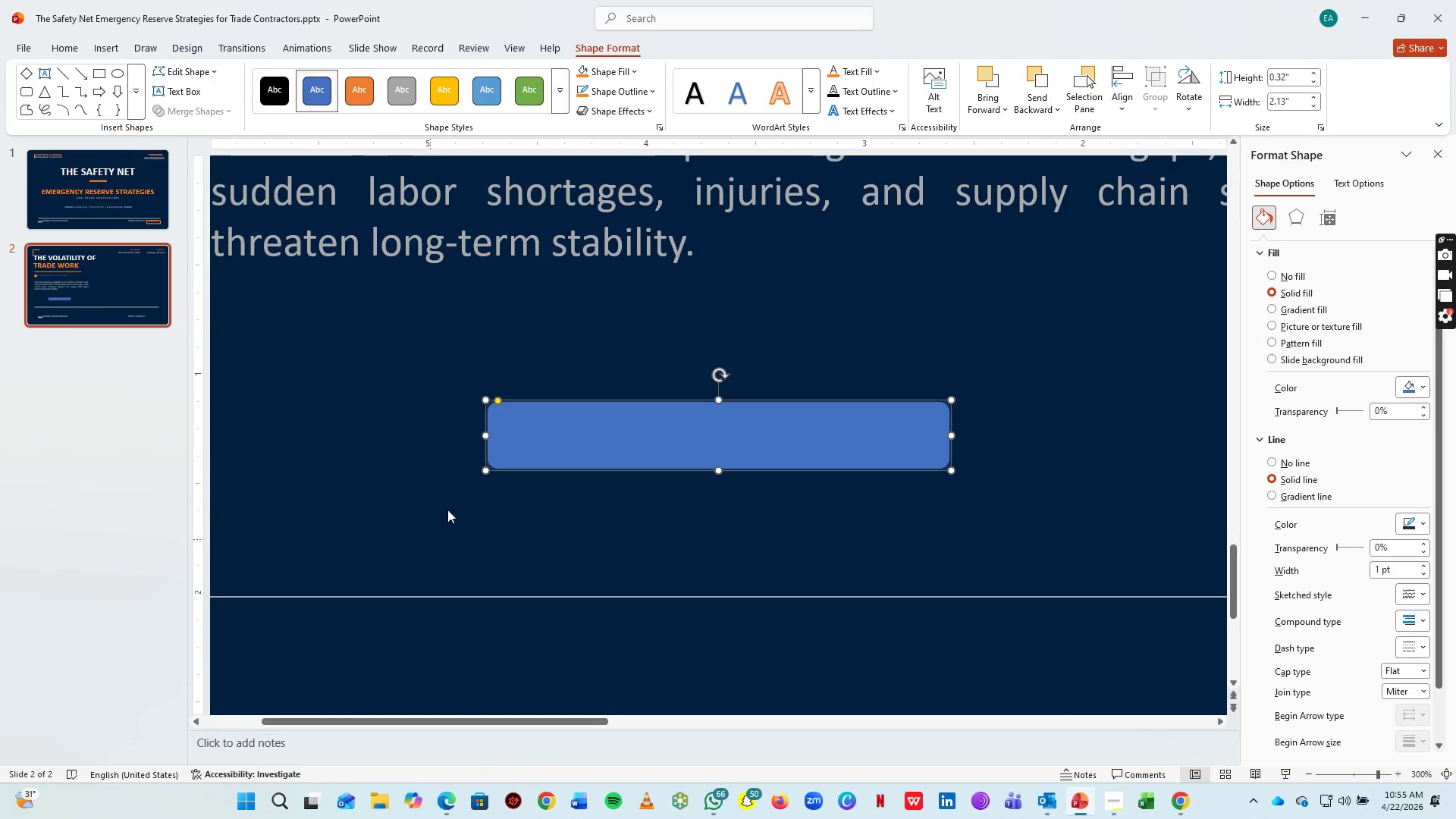 
key(Control+ControlLeft)
 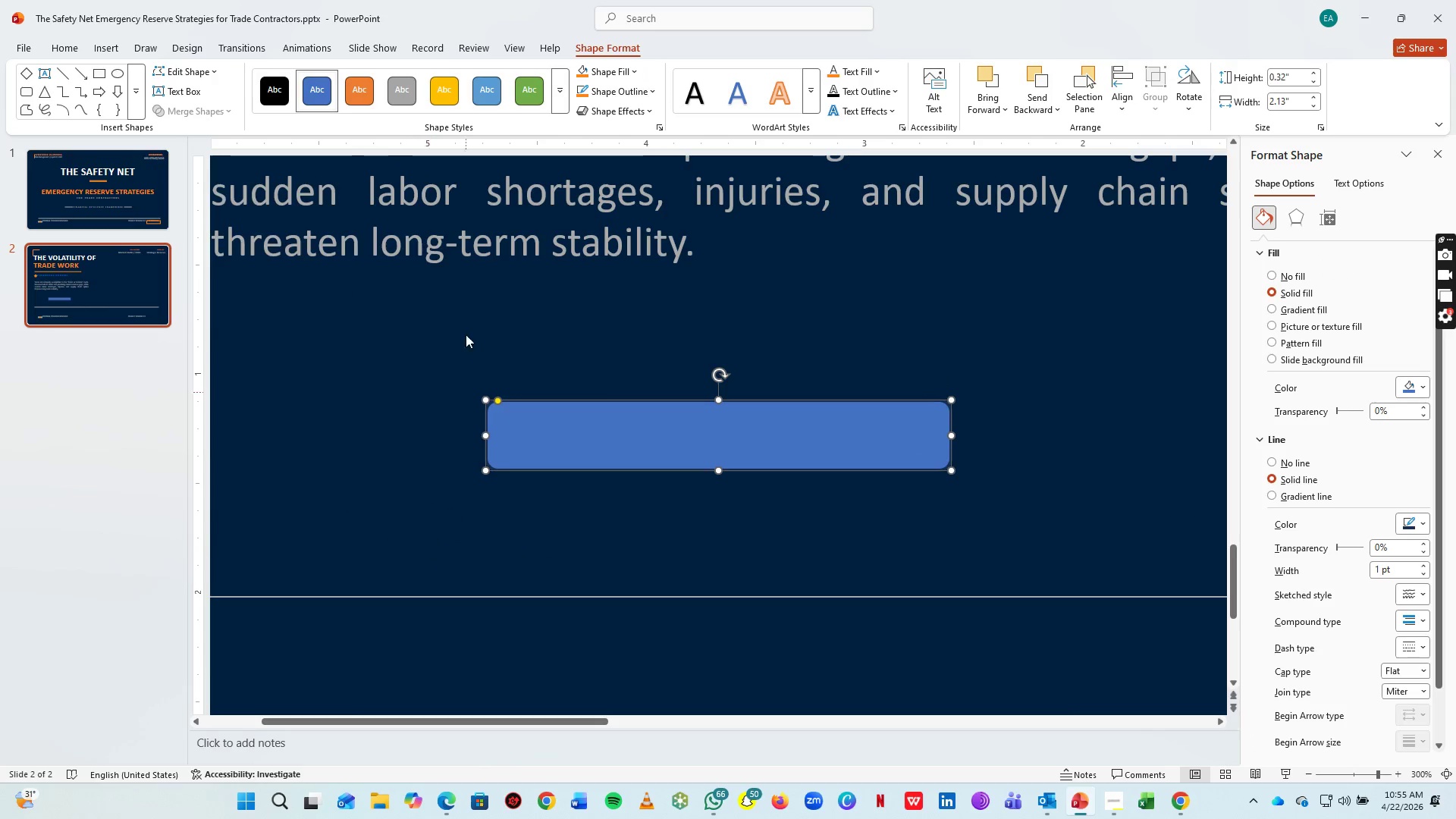 
key(Control+ControlLeft)
 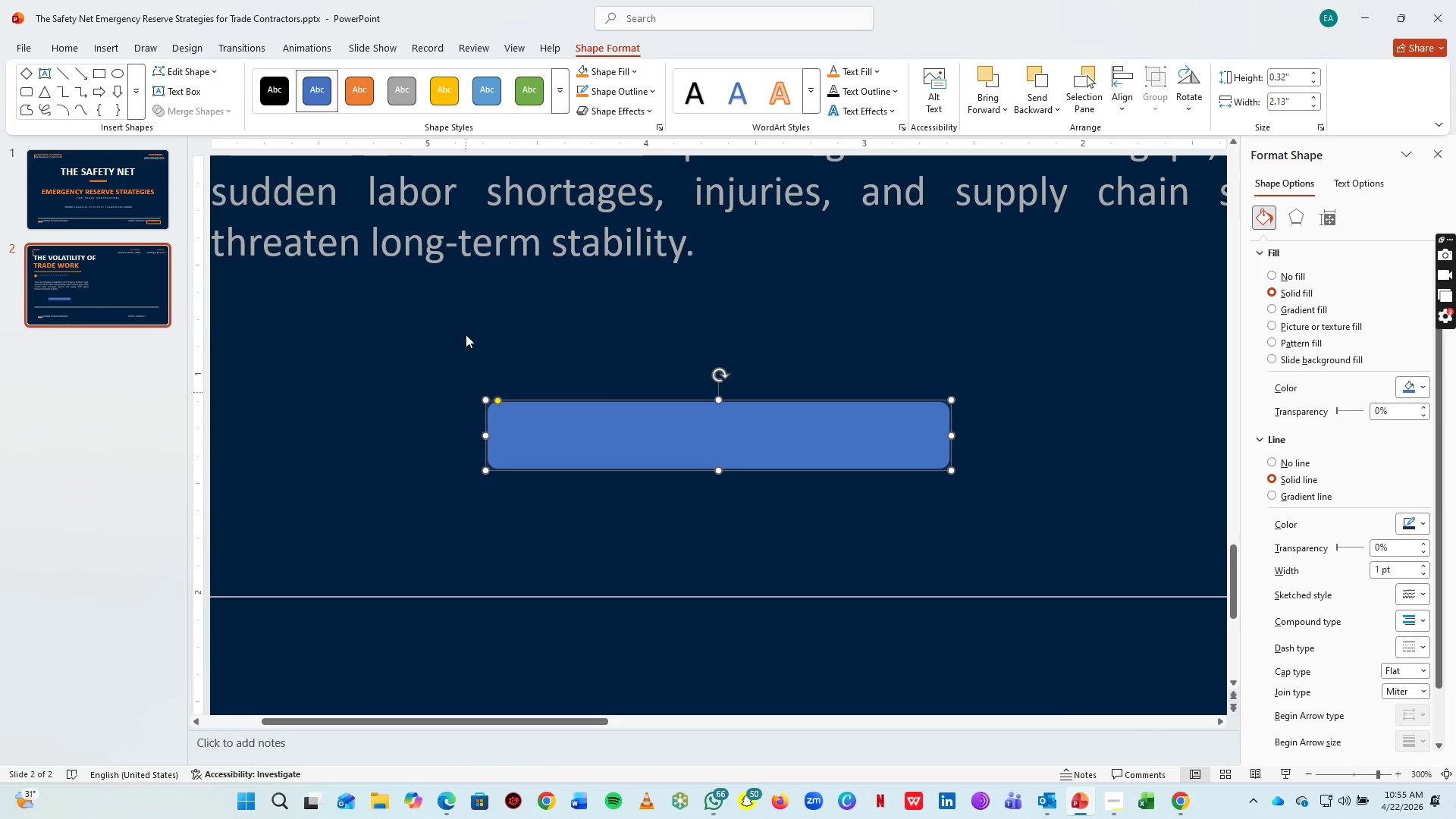 
key(Control+ControlLeft)
 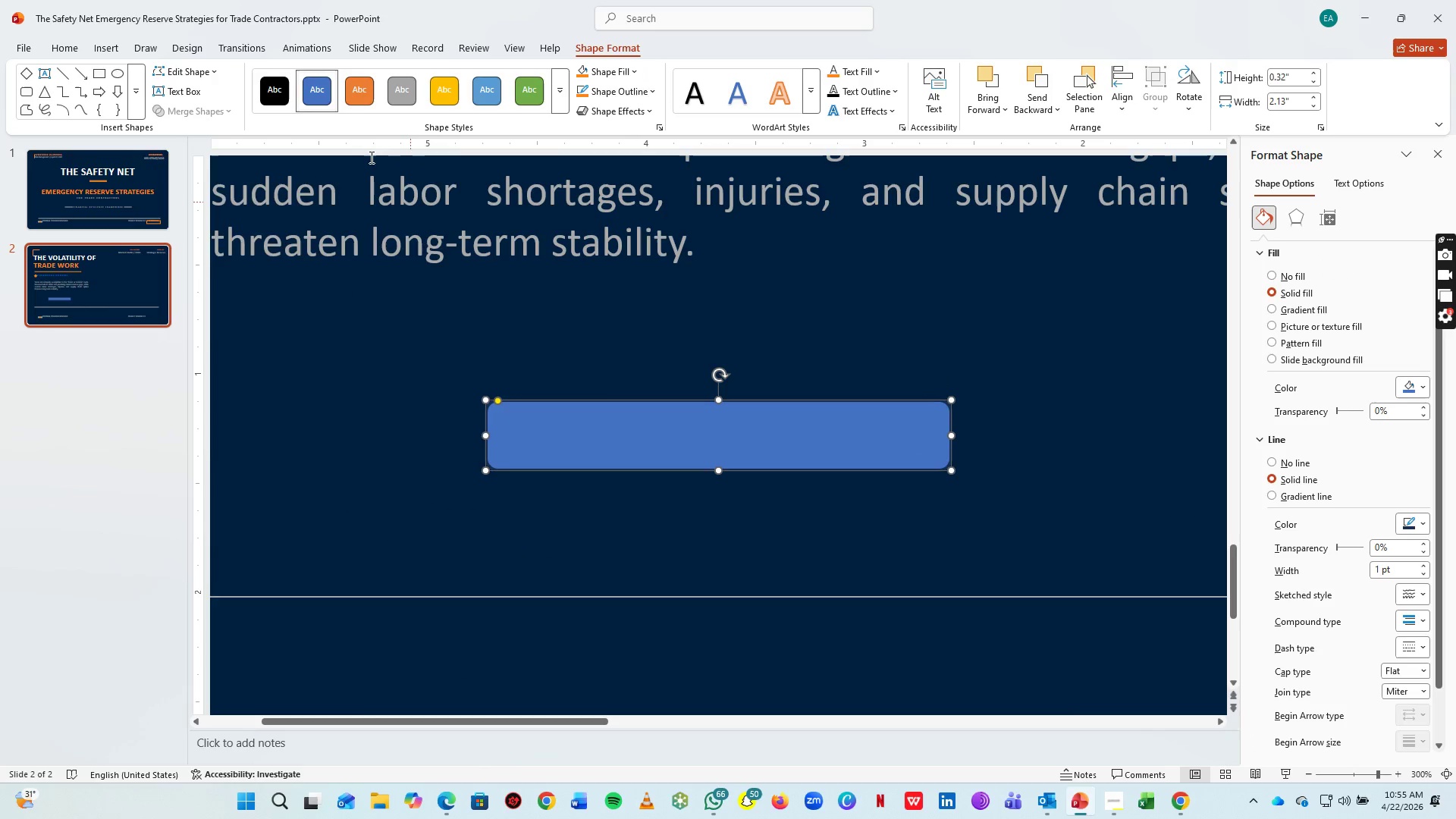 
key(Control+ControlLeft)
 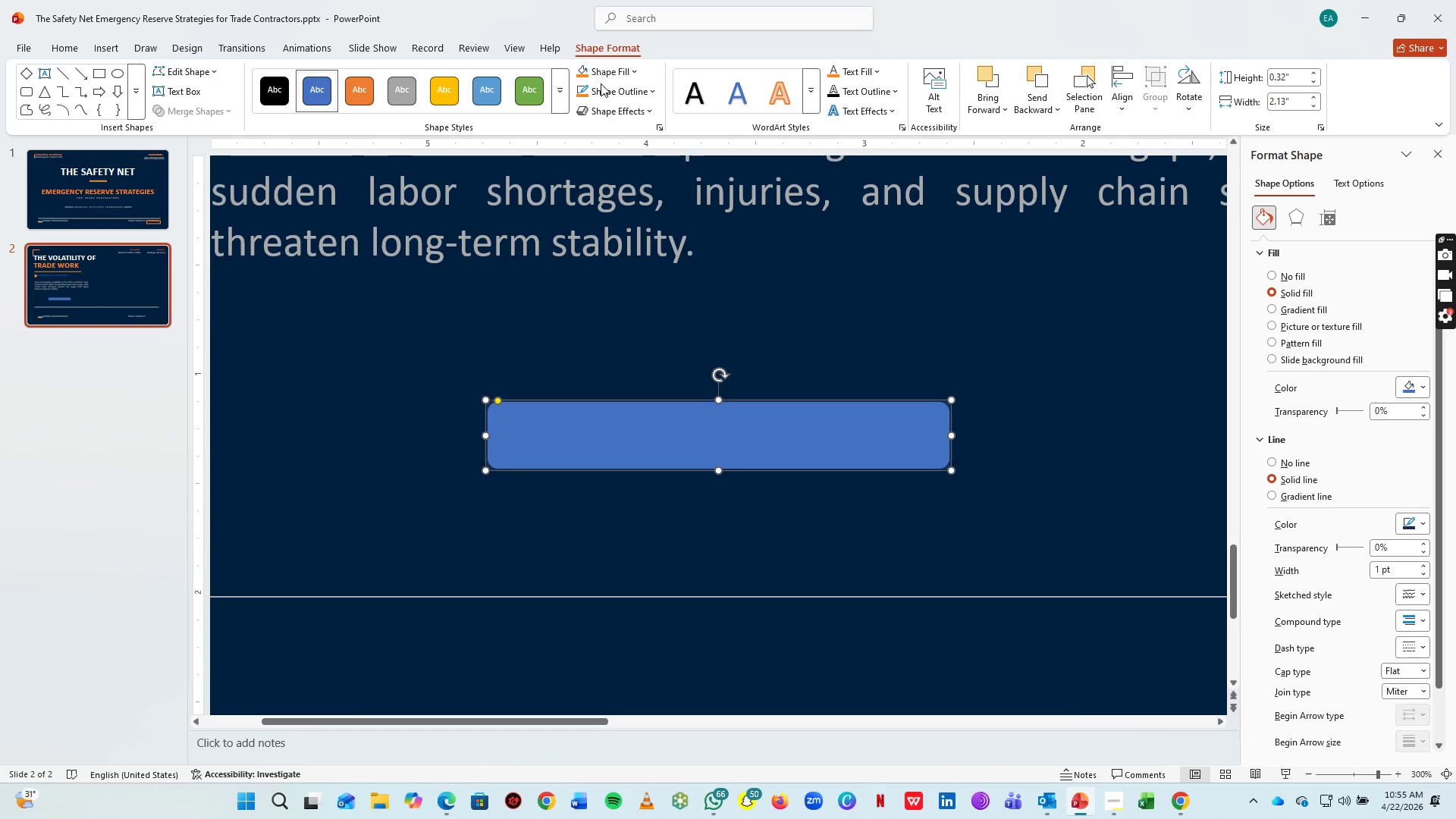 
left_click([616, 80])
 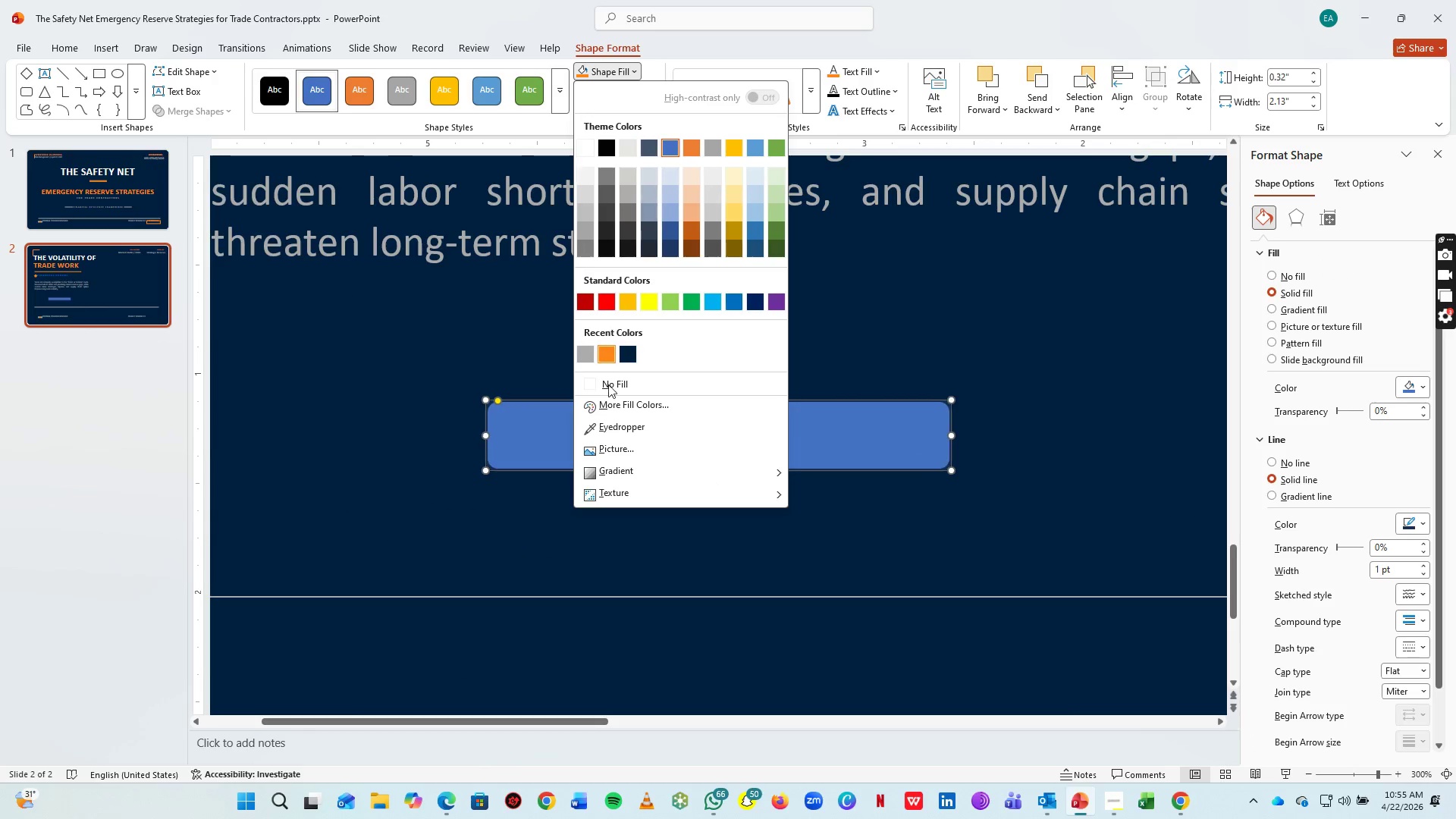 
left_click([613, 387])
 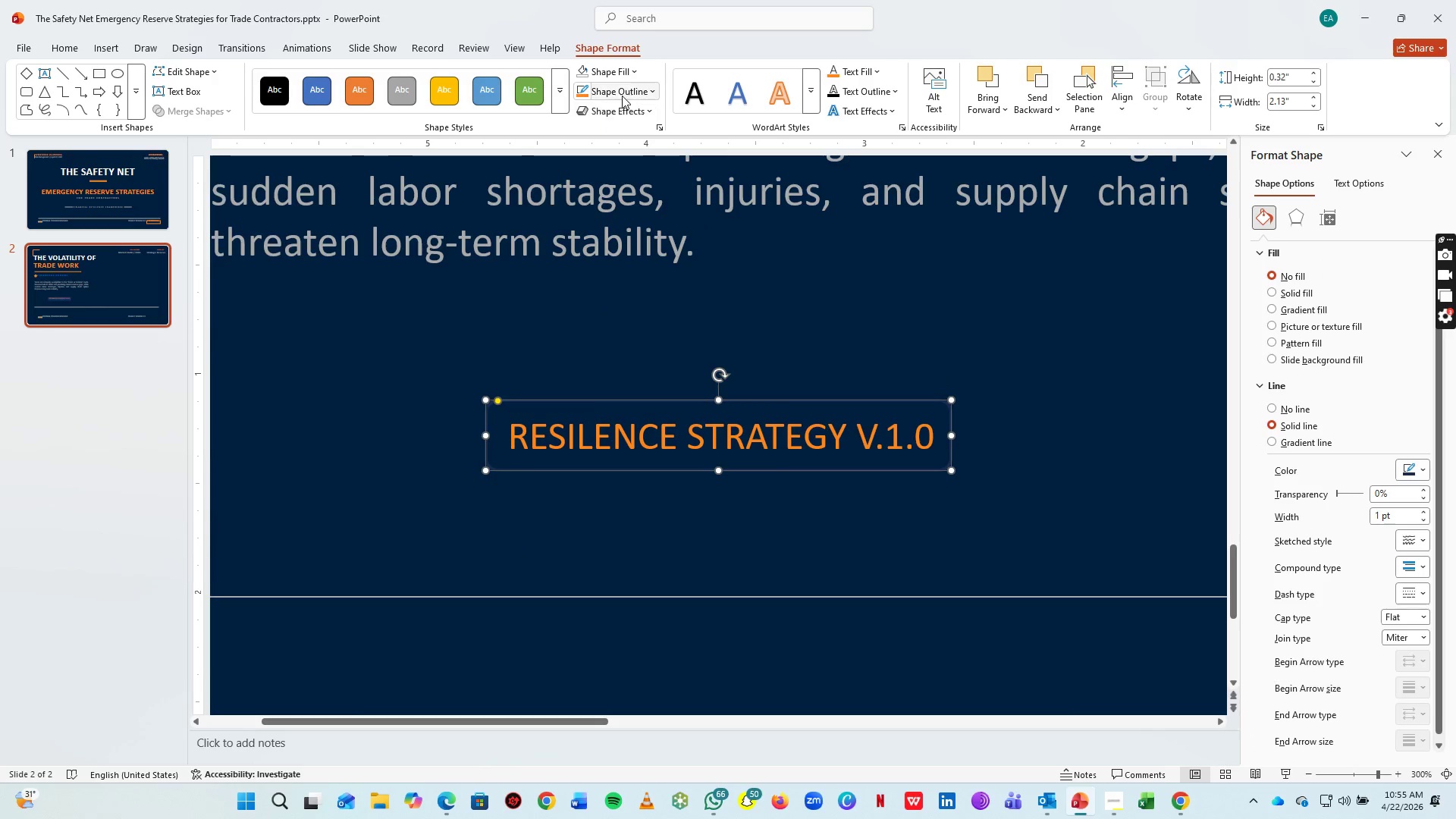 
left_click([625, 92])
 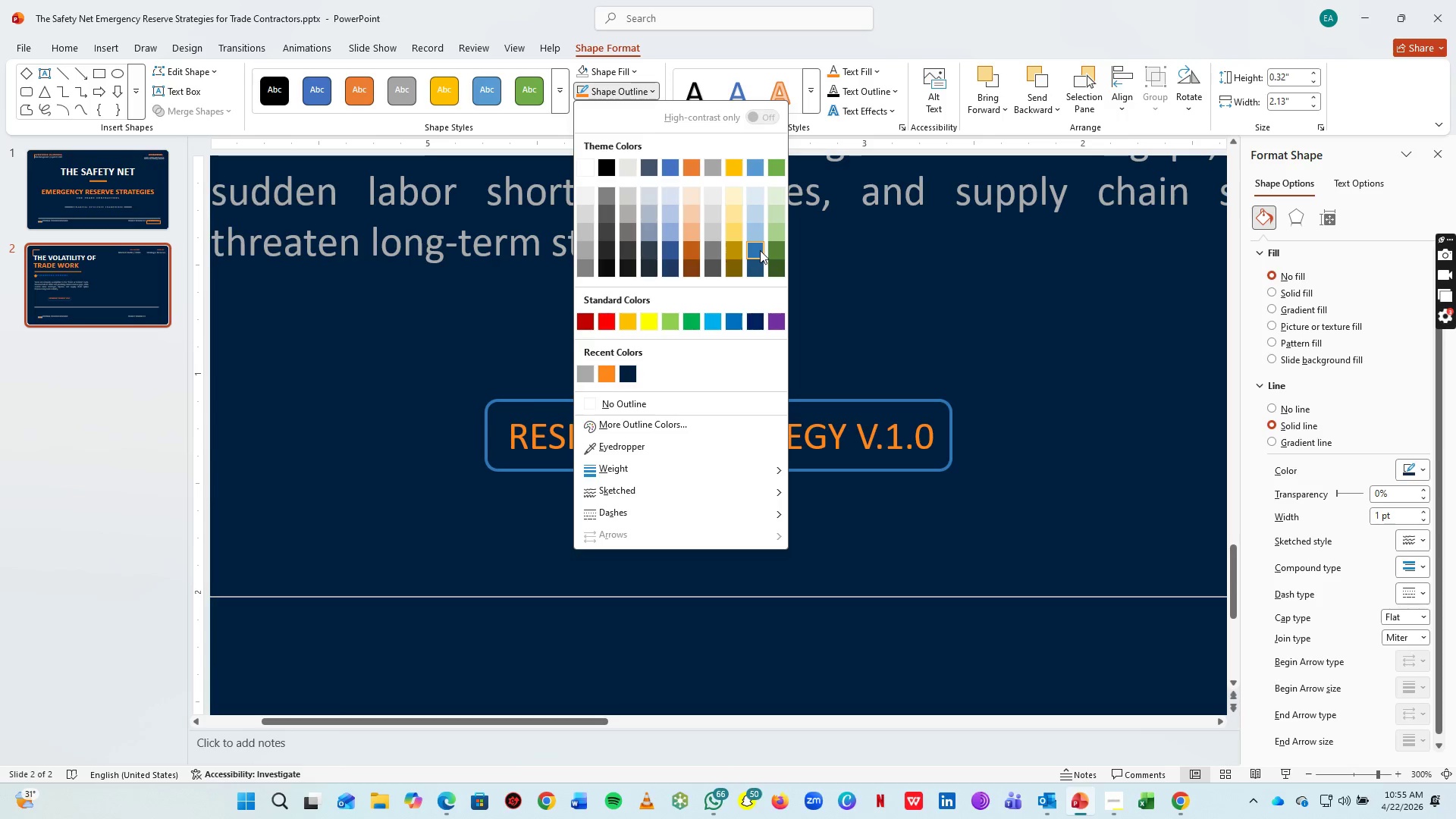 
wait(9.28)
 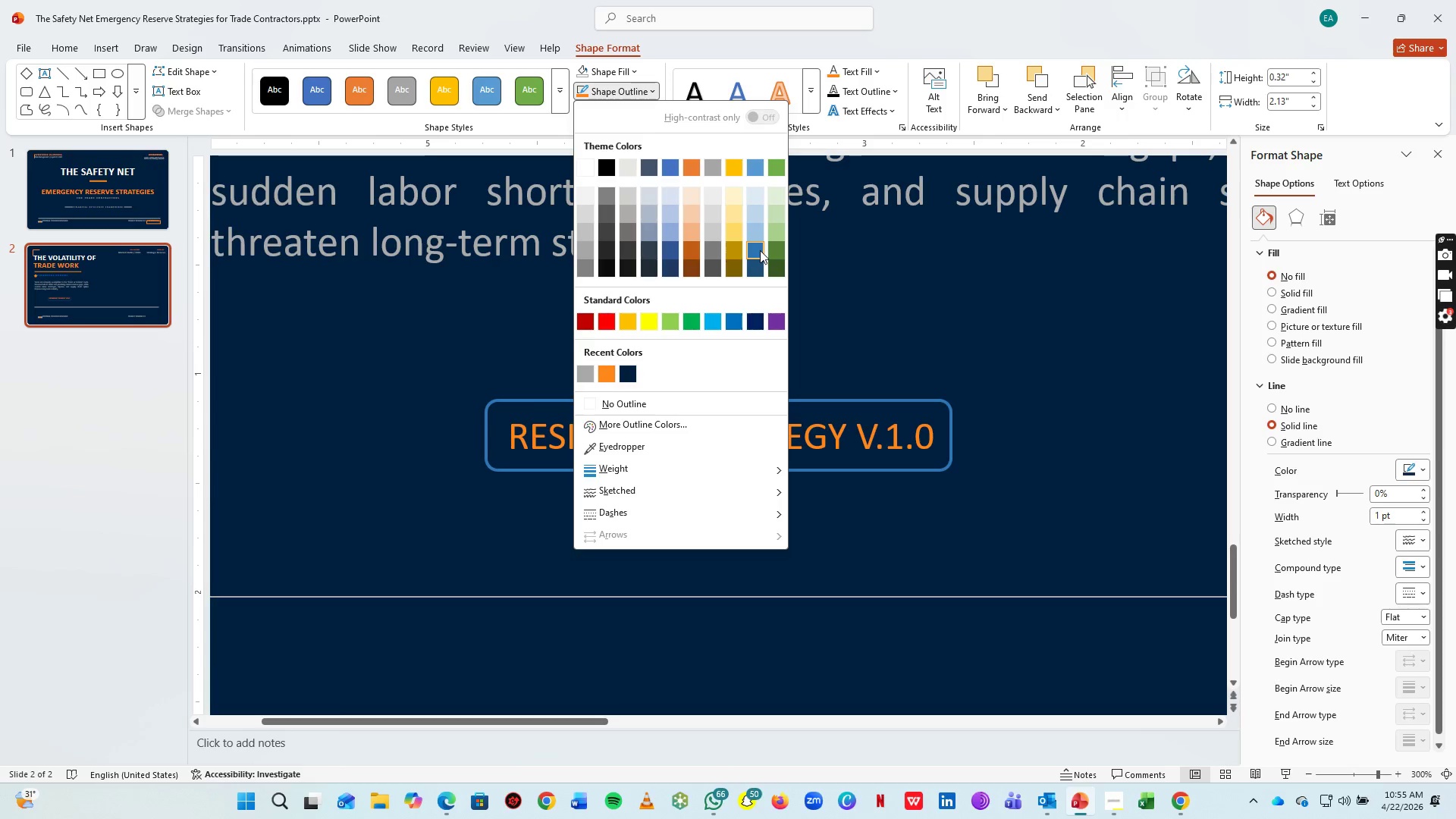 
left_click([758, 252])
 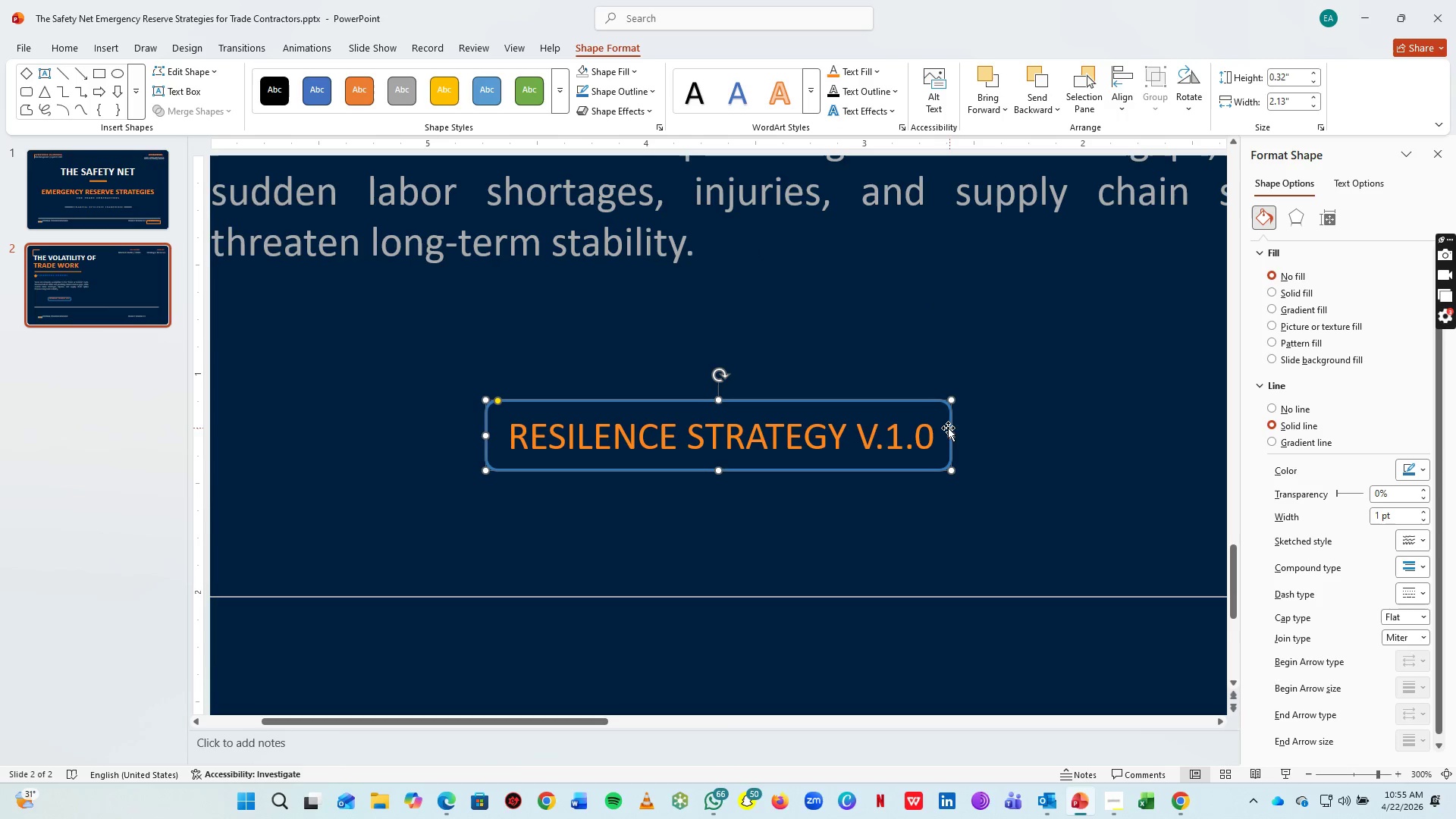 
key(ArrowRight)
 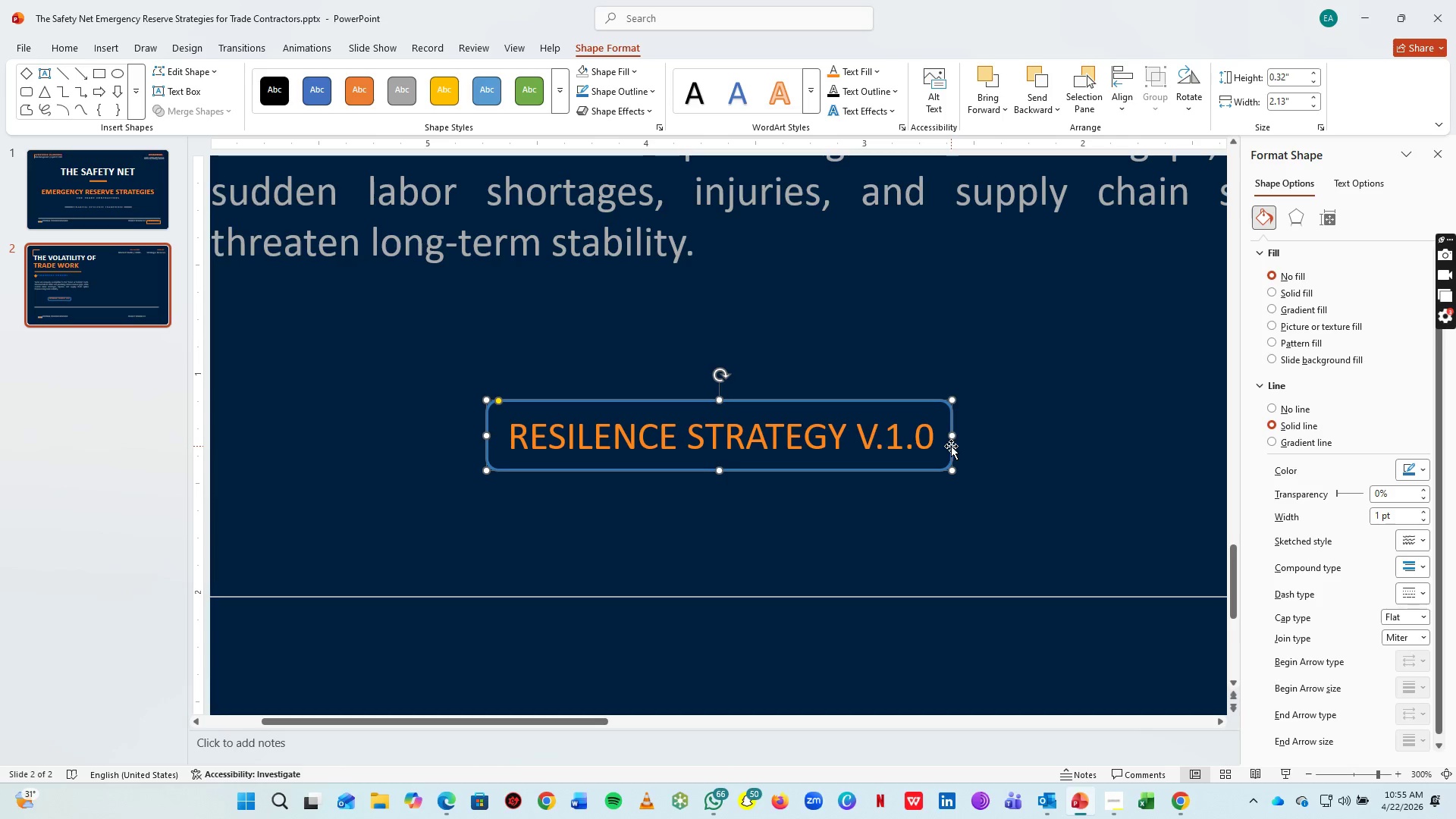 
key(ArrowRight)
 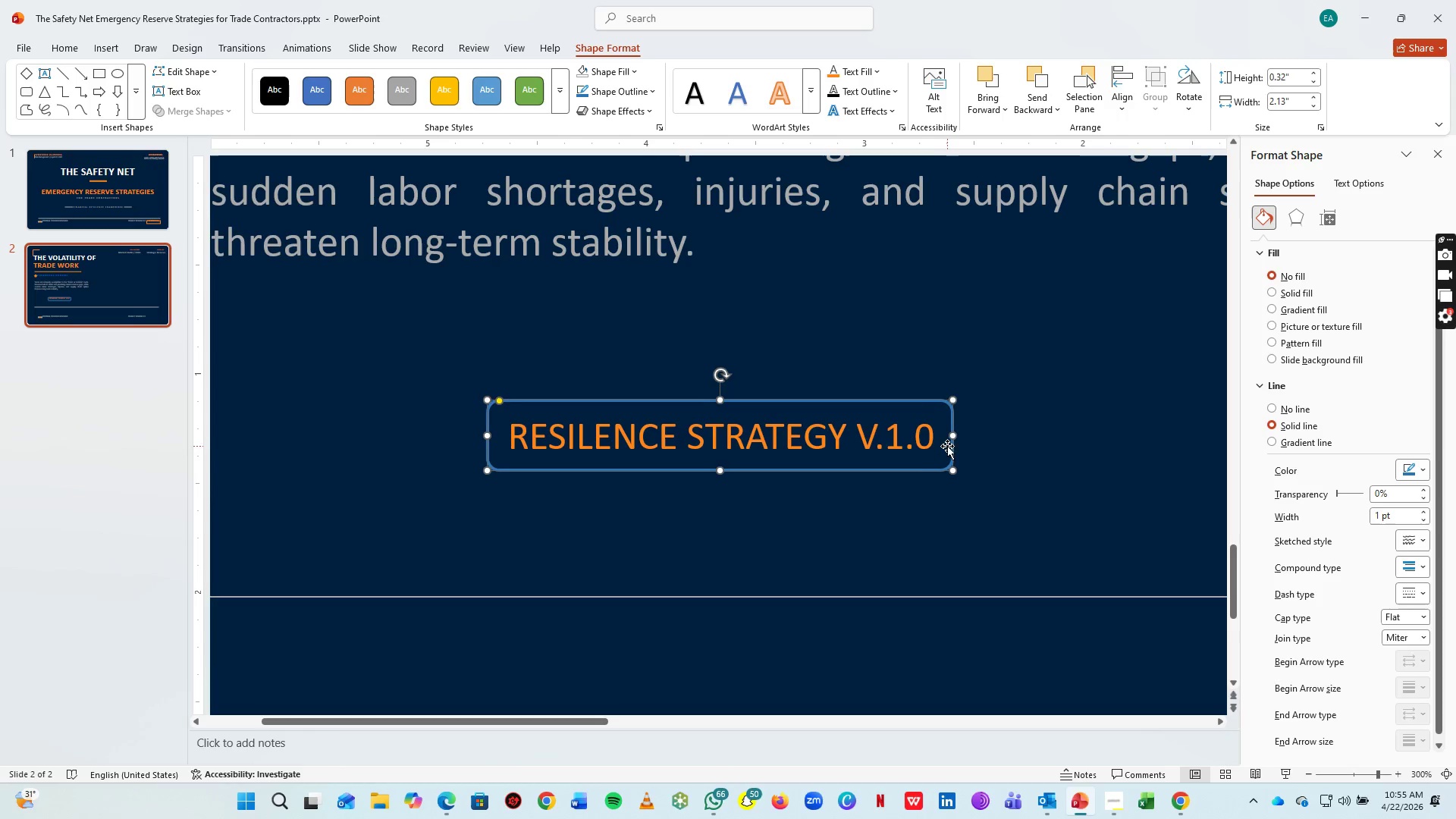 
key(ArrowRight)
 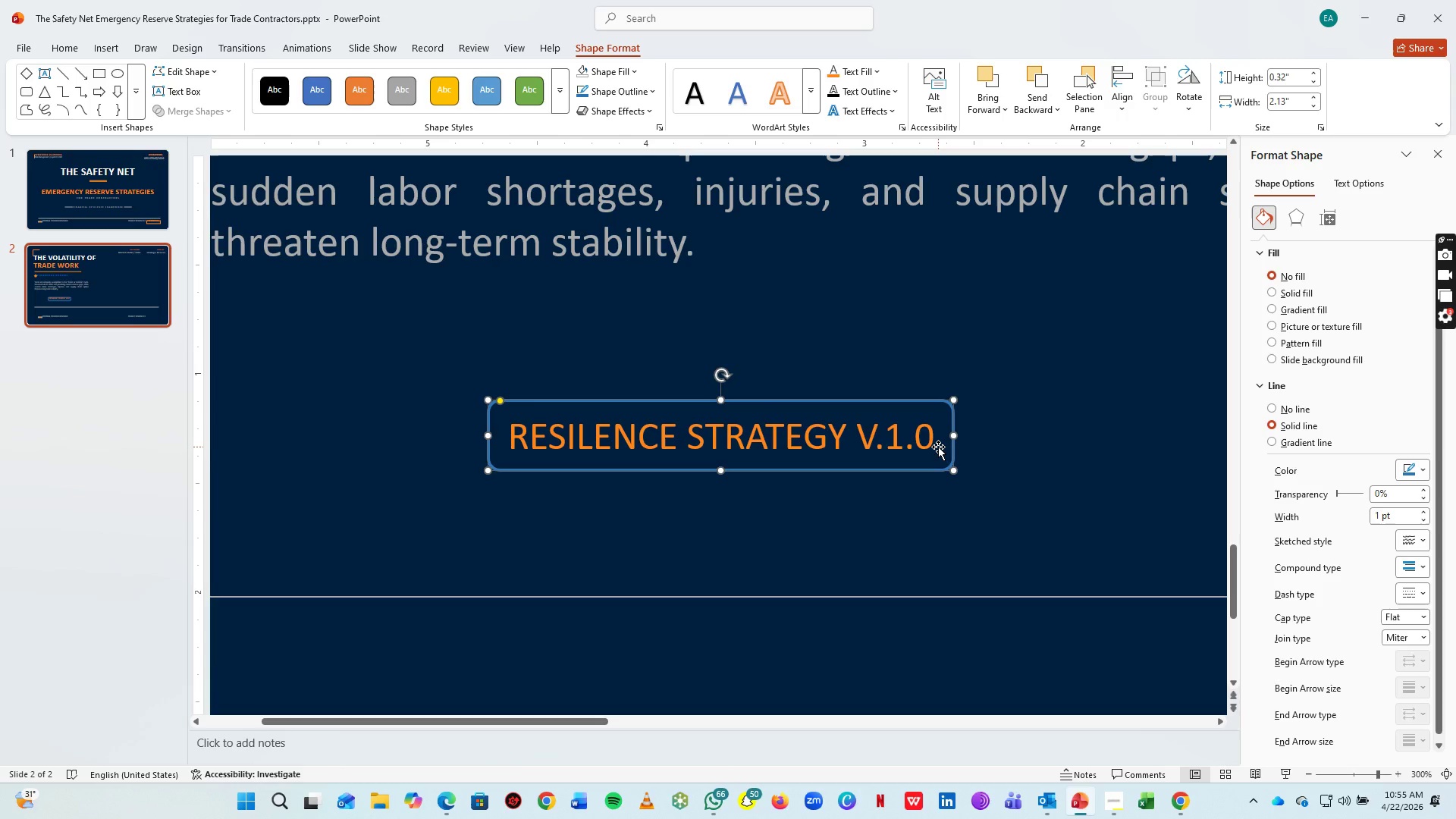 
key(ArrowDown)
 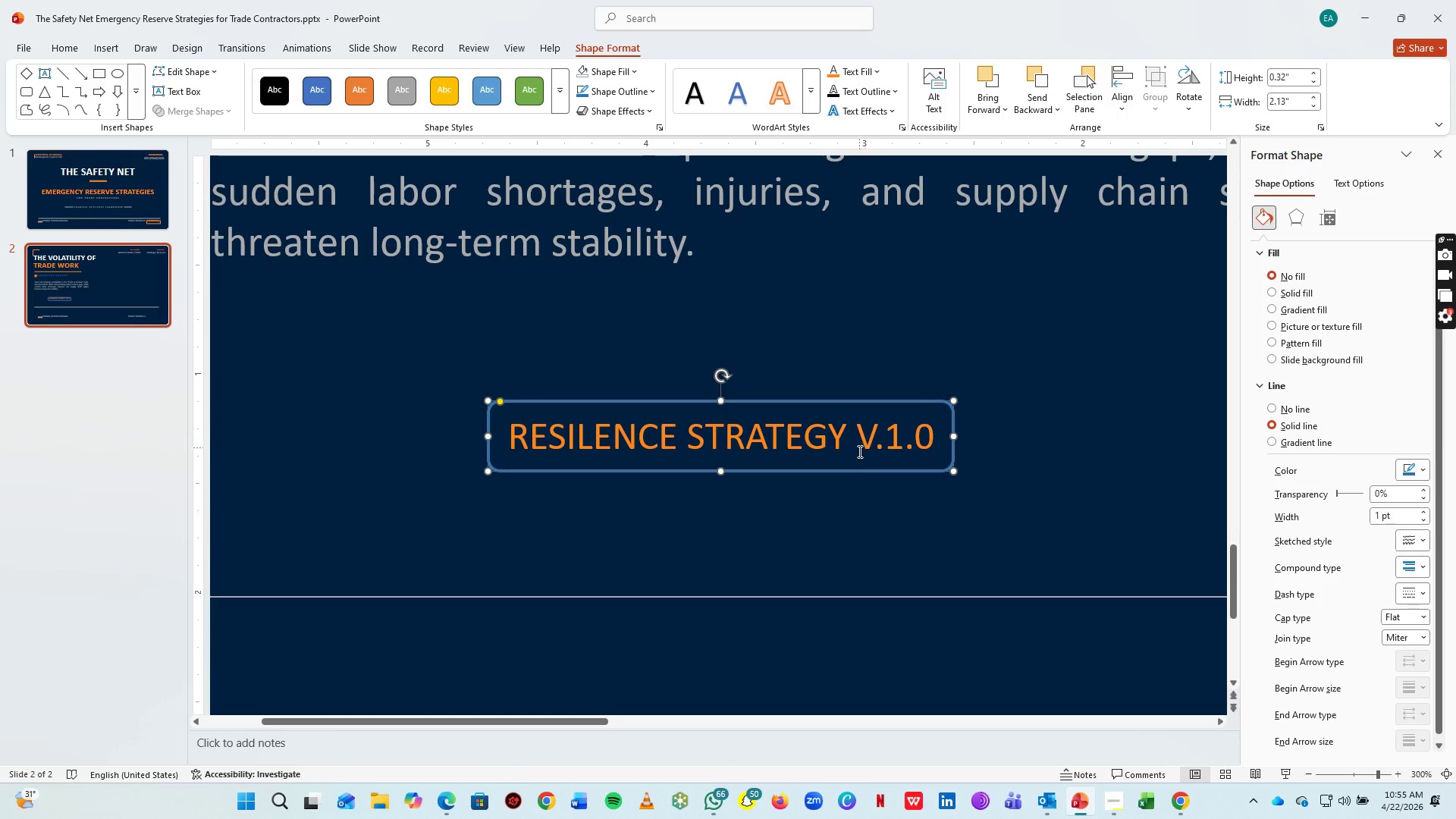 
left_click([855, 453])
 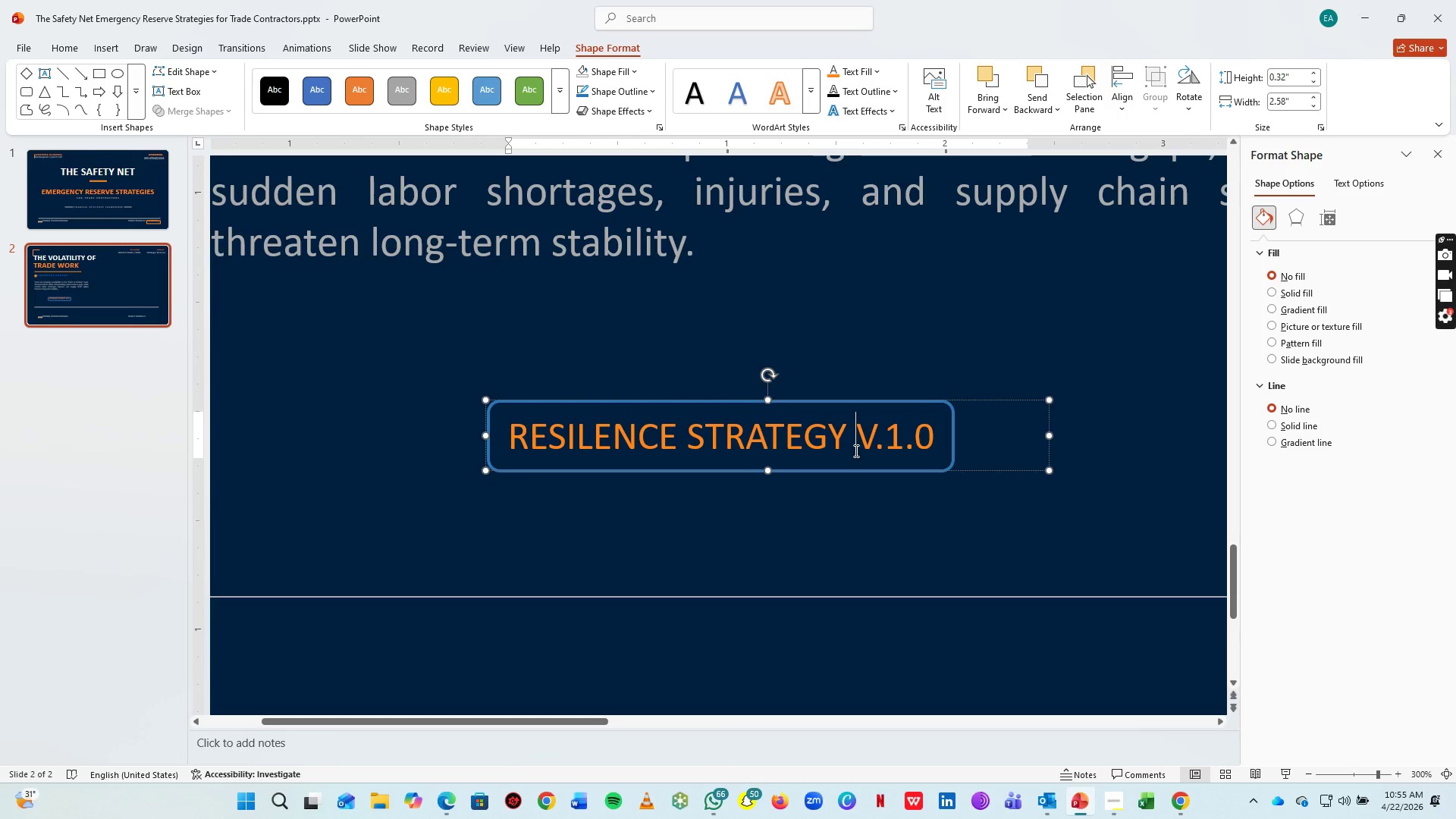 
hold_key(key=ControlLeft, duration=0.88)
 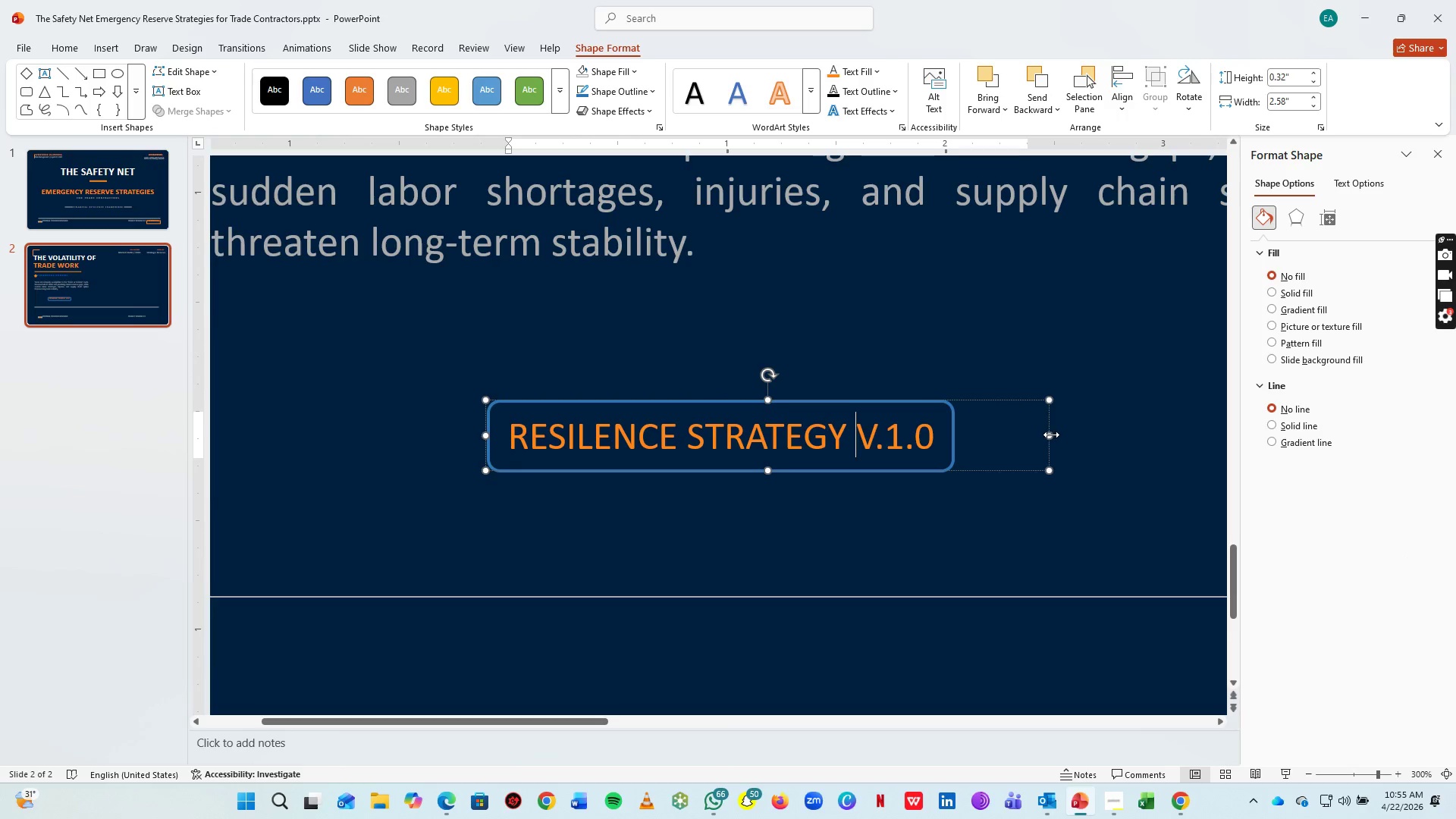 
left_click_drag(start_coordinate=[1051, 435], to_coordinate=[962, 435])
 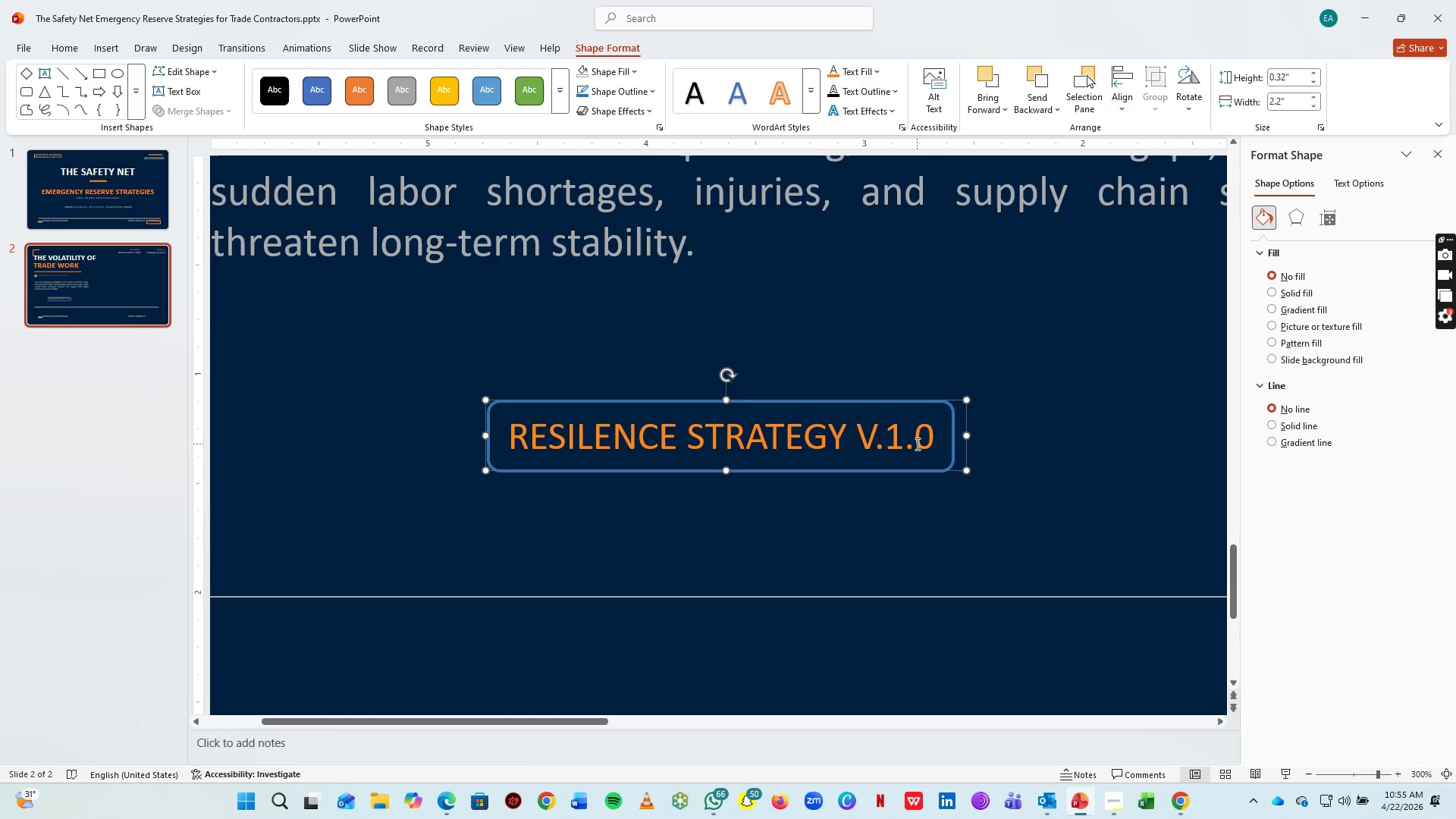 
hold_key(key=ControlLeft, duration=0.52)
 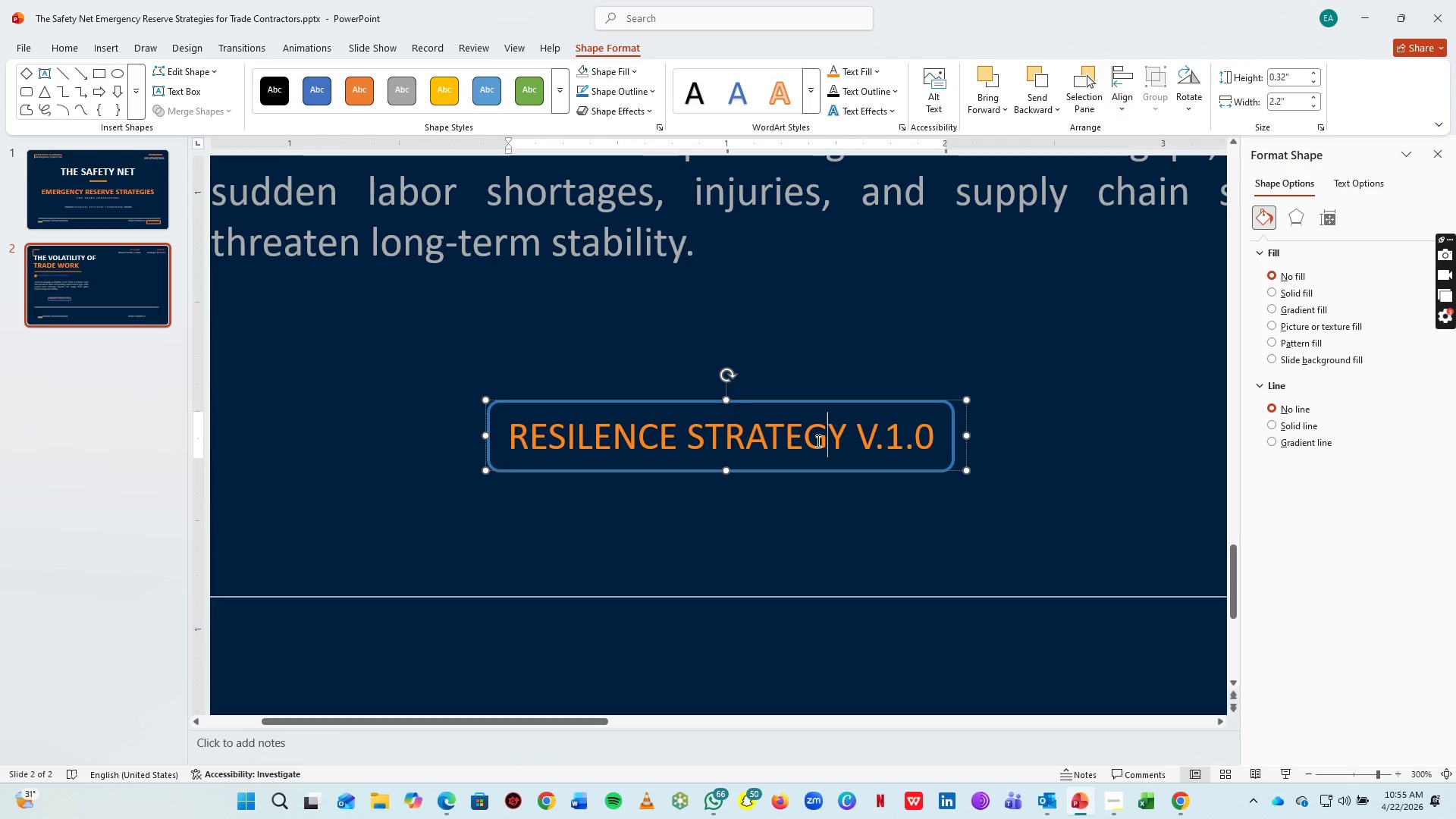 
left_click([817, 441])
 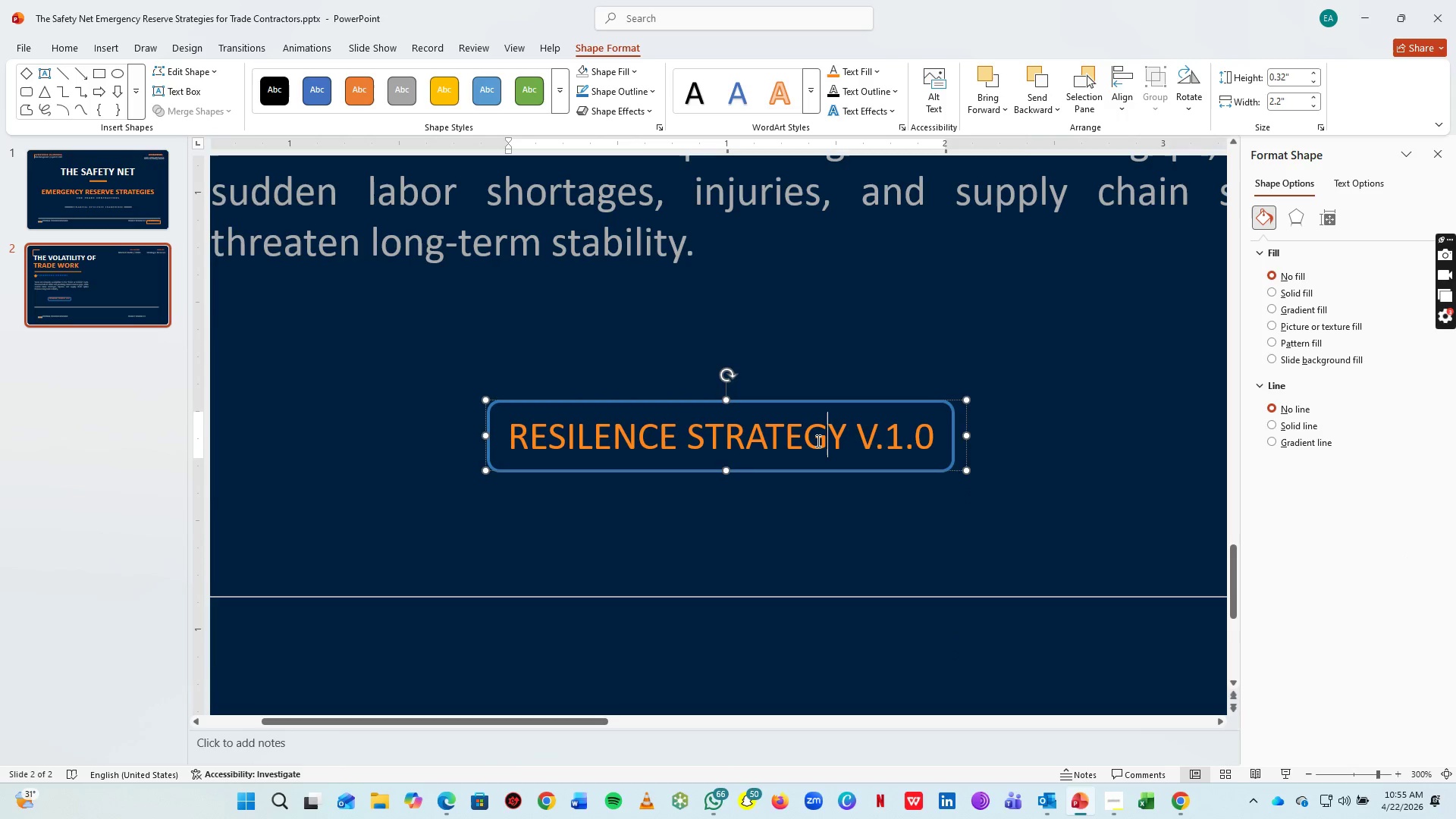 
key(Control+A)
 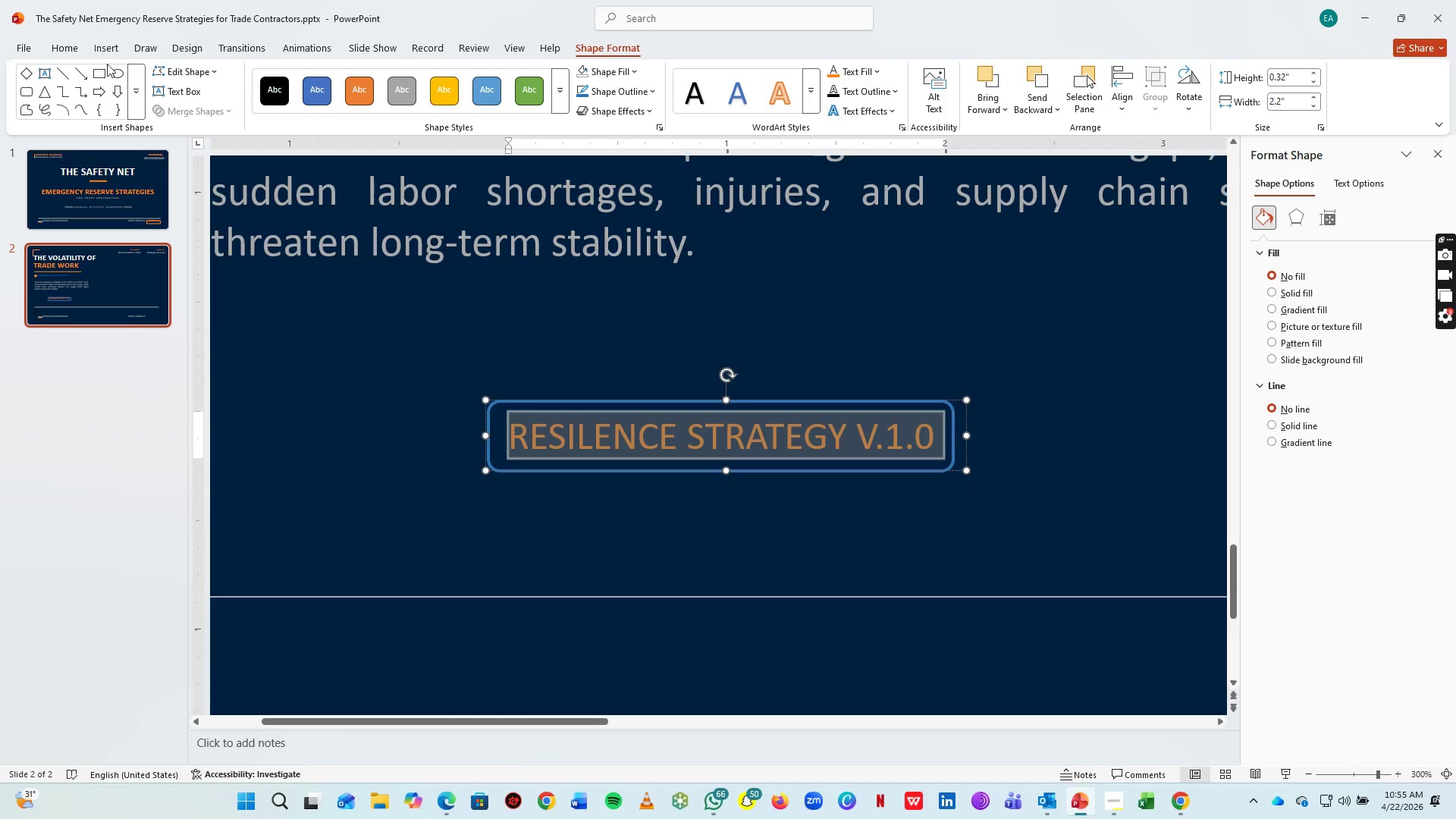 
left_click([68, 52])
 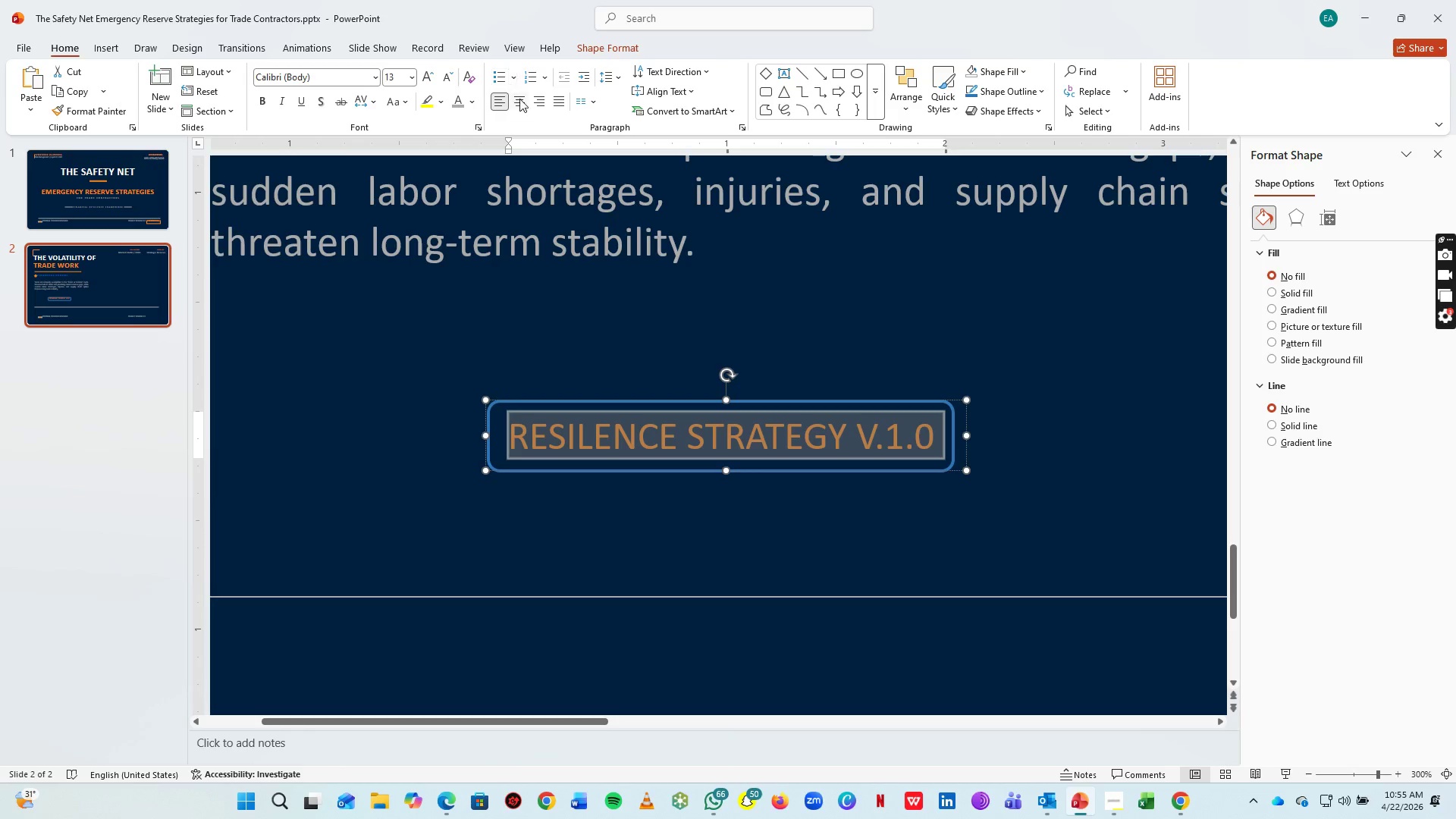 
left_click([477, 100])
 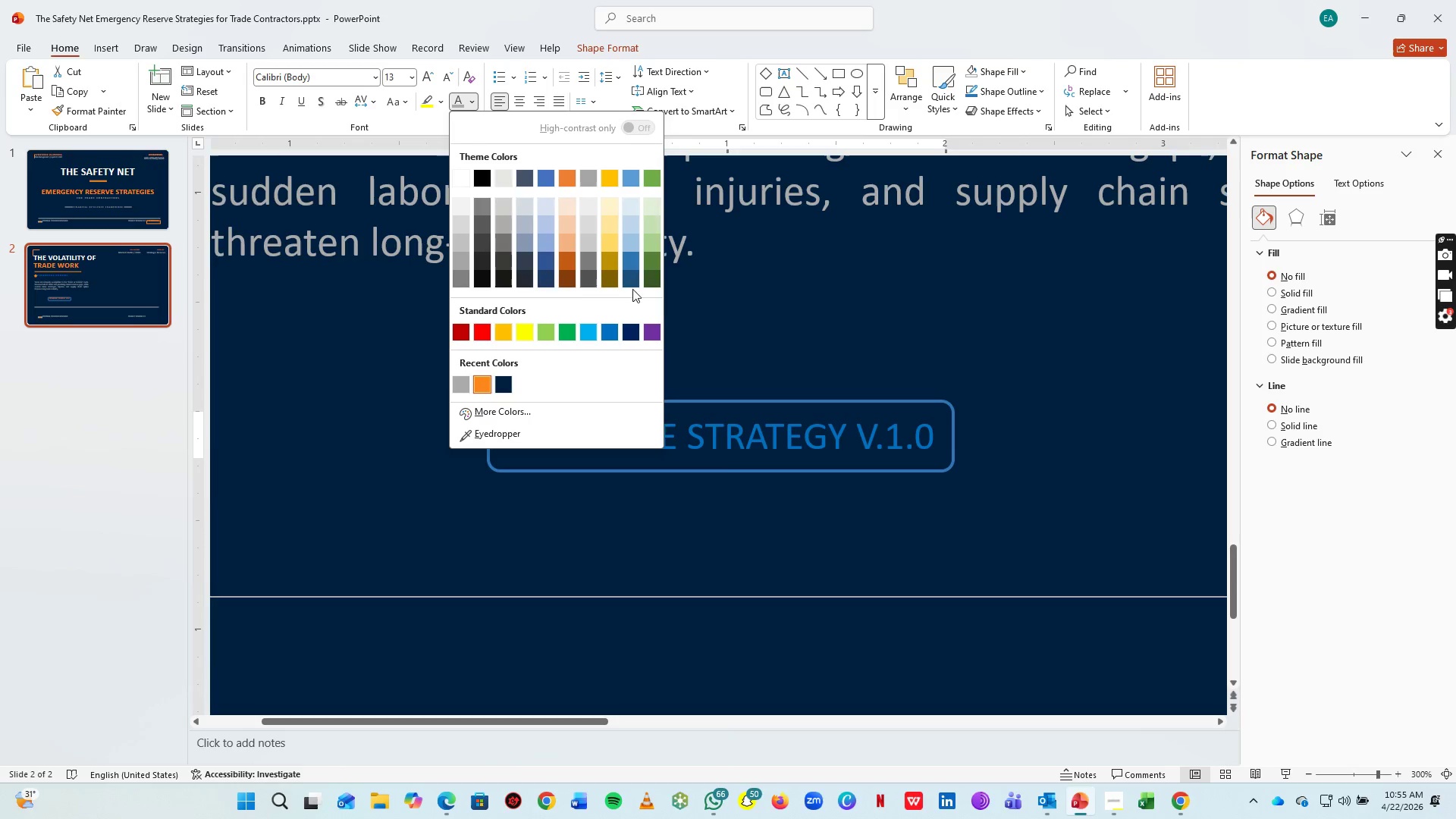 
left_click([632, 265])
 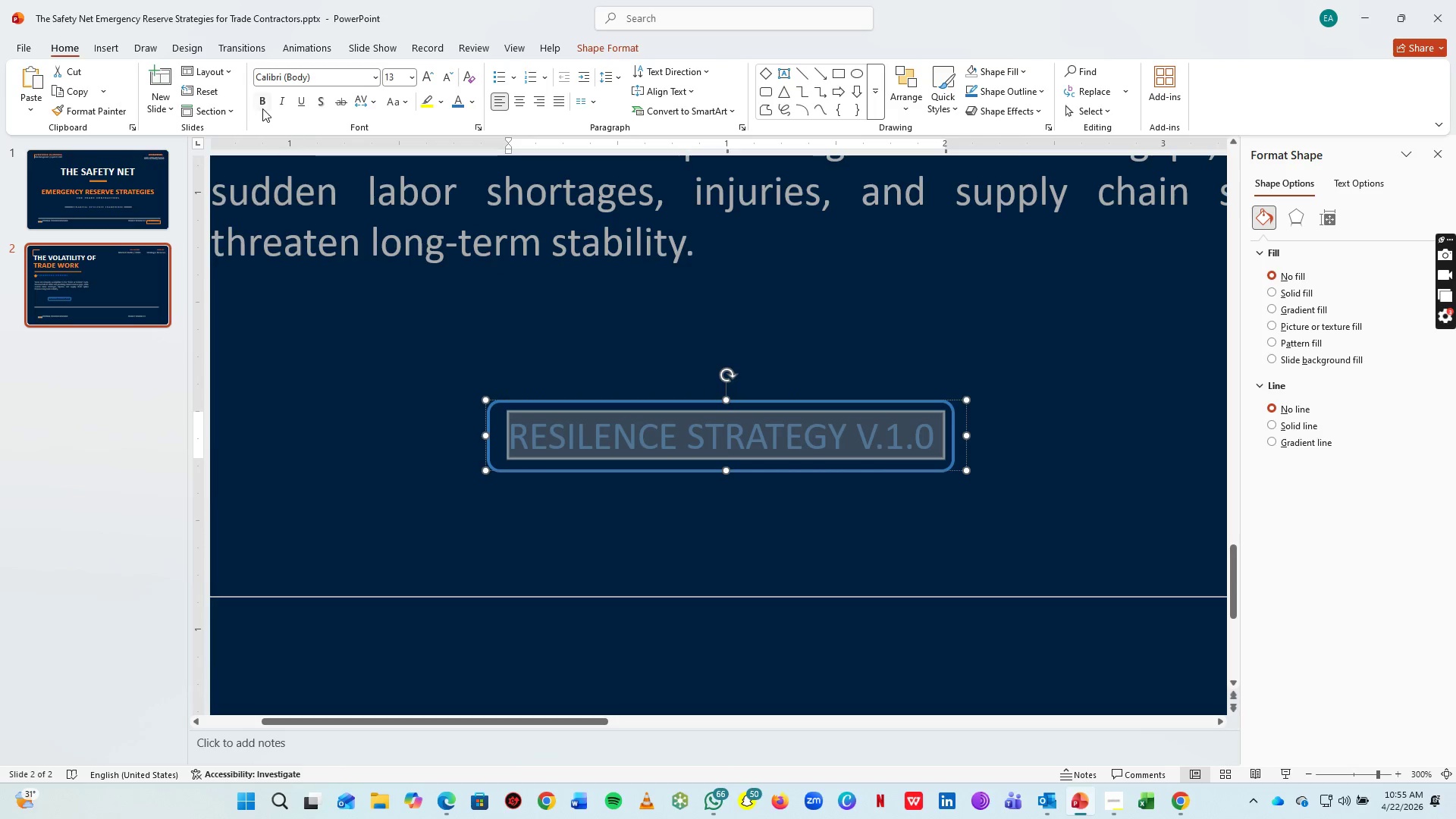 
left_click([261, 104])
 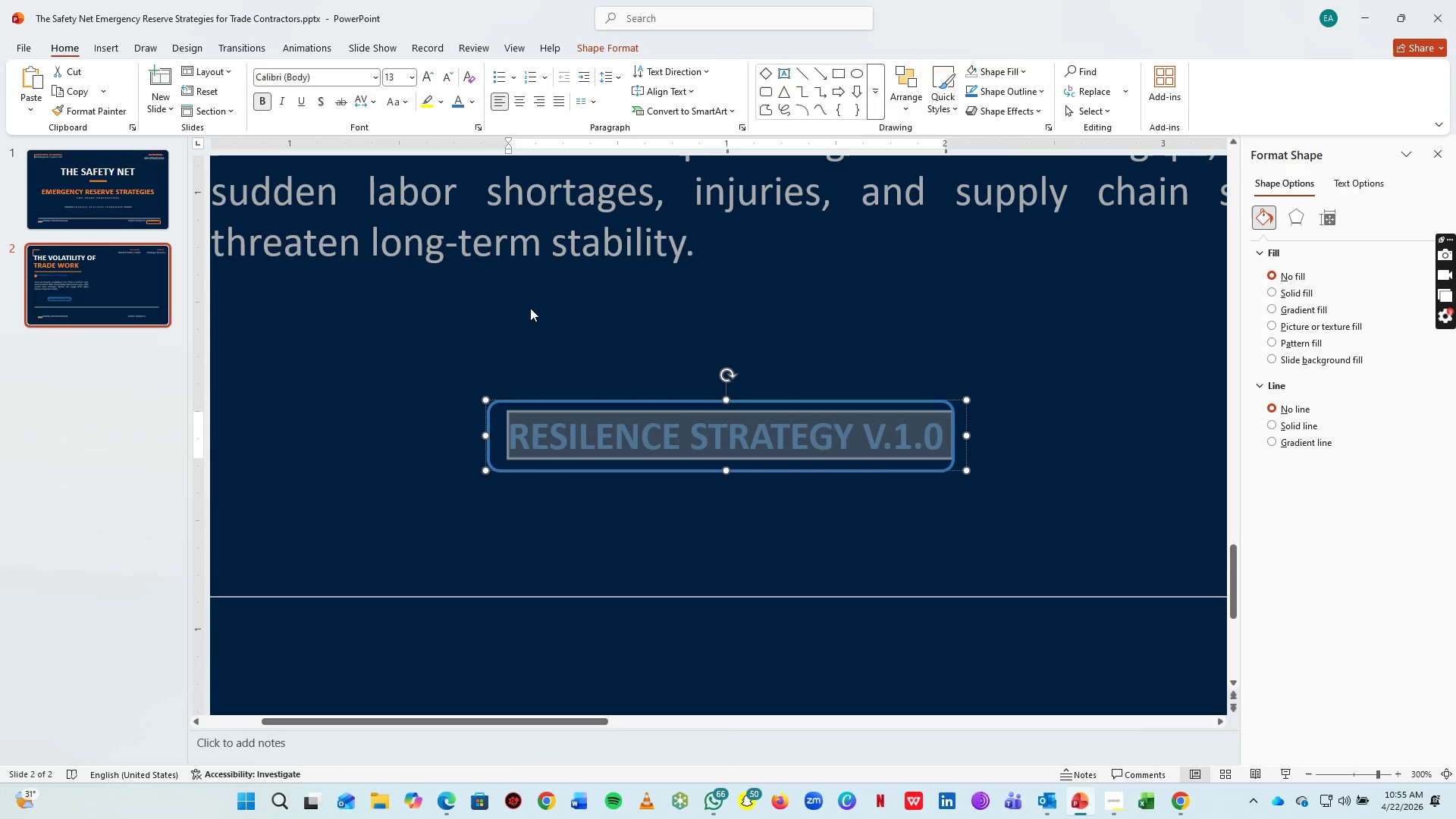 
left_click_drag(start_coordinate=[450, 353], to_coordinate=[1082, 533])
 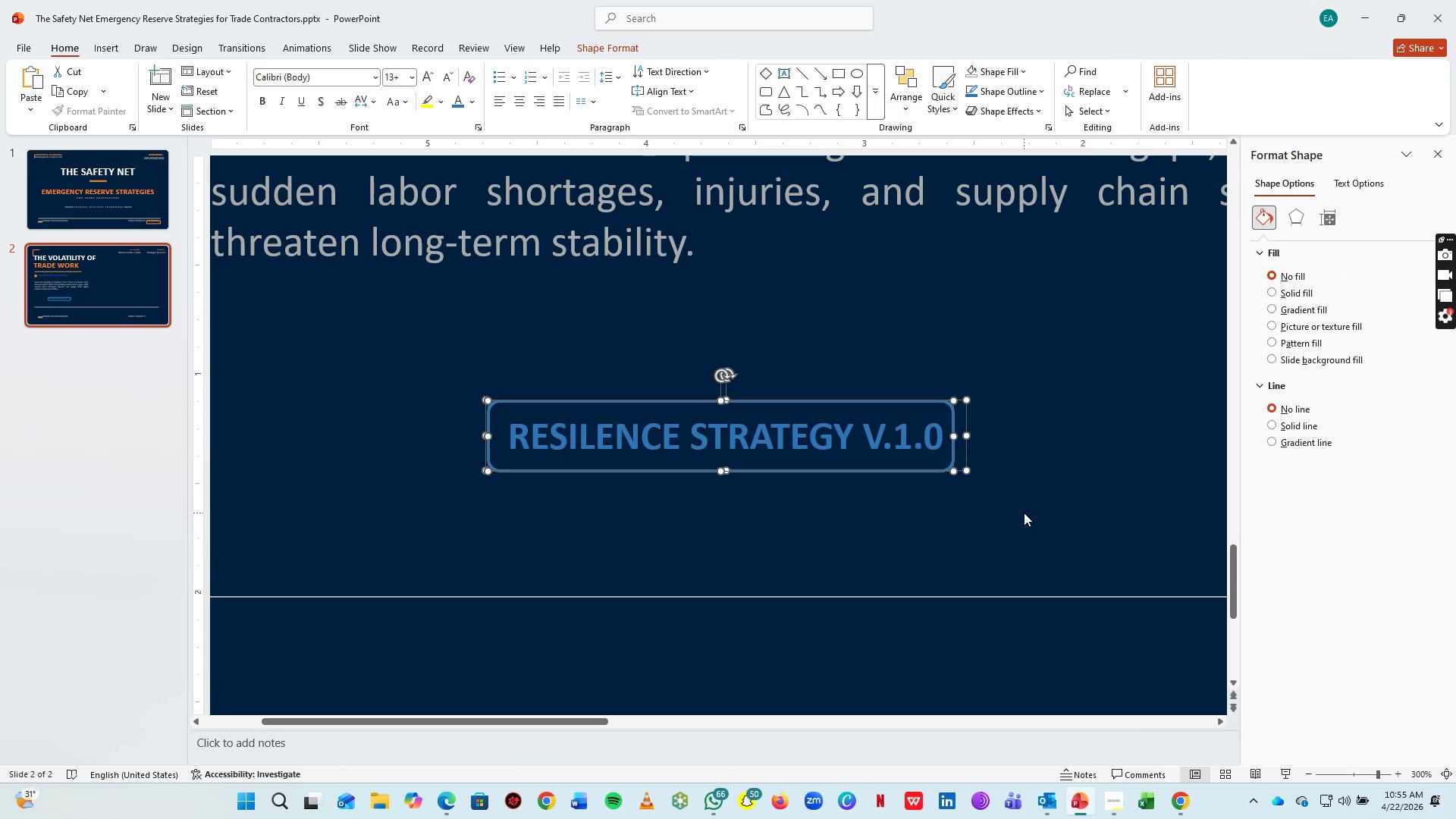 
key(Control+G)
 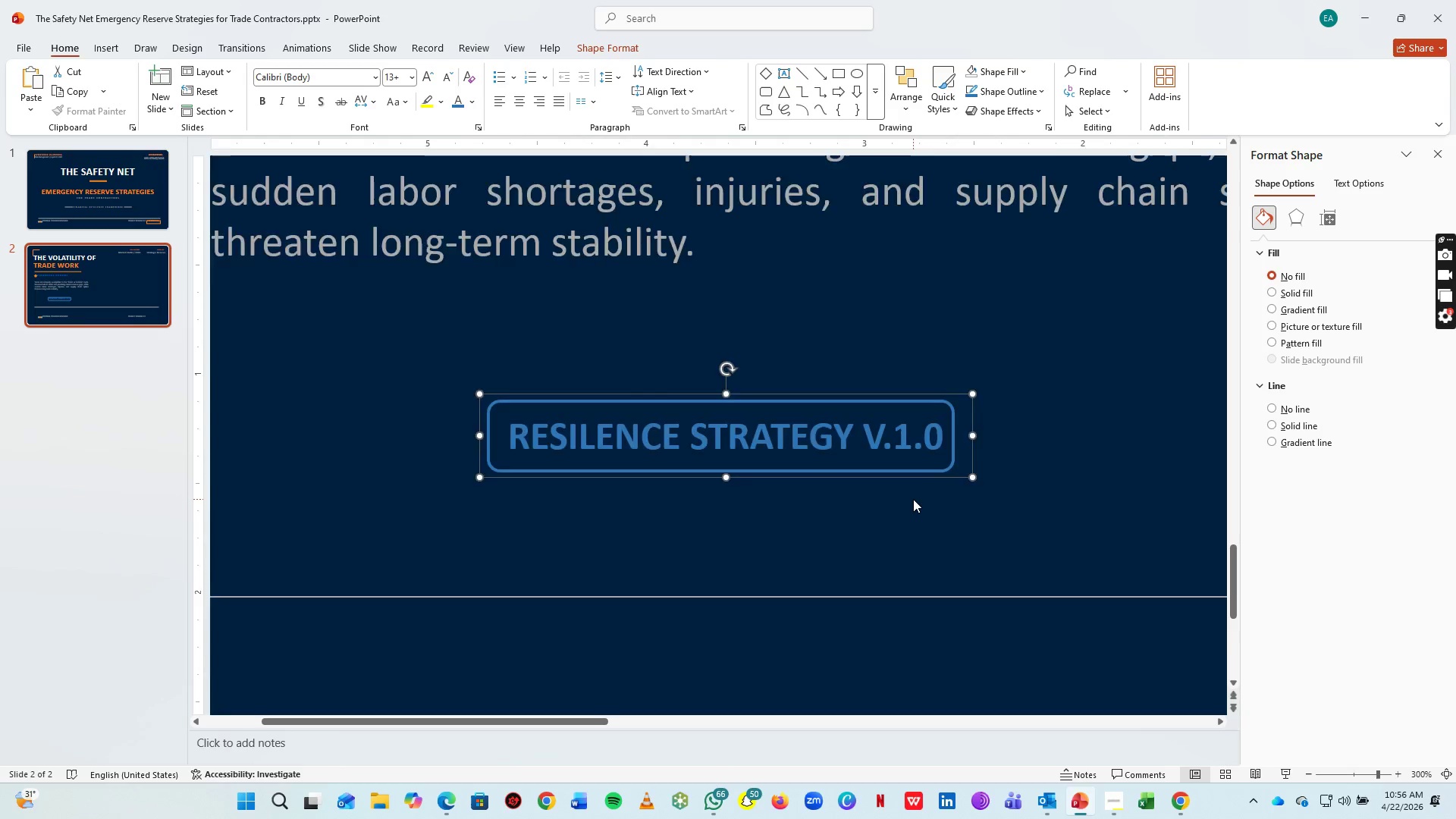 
scroll: coordinate [913, 499], scroll_direction: down, amount: 2.0
 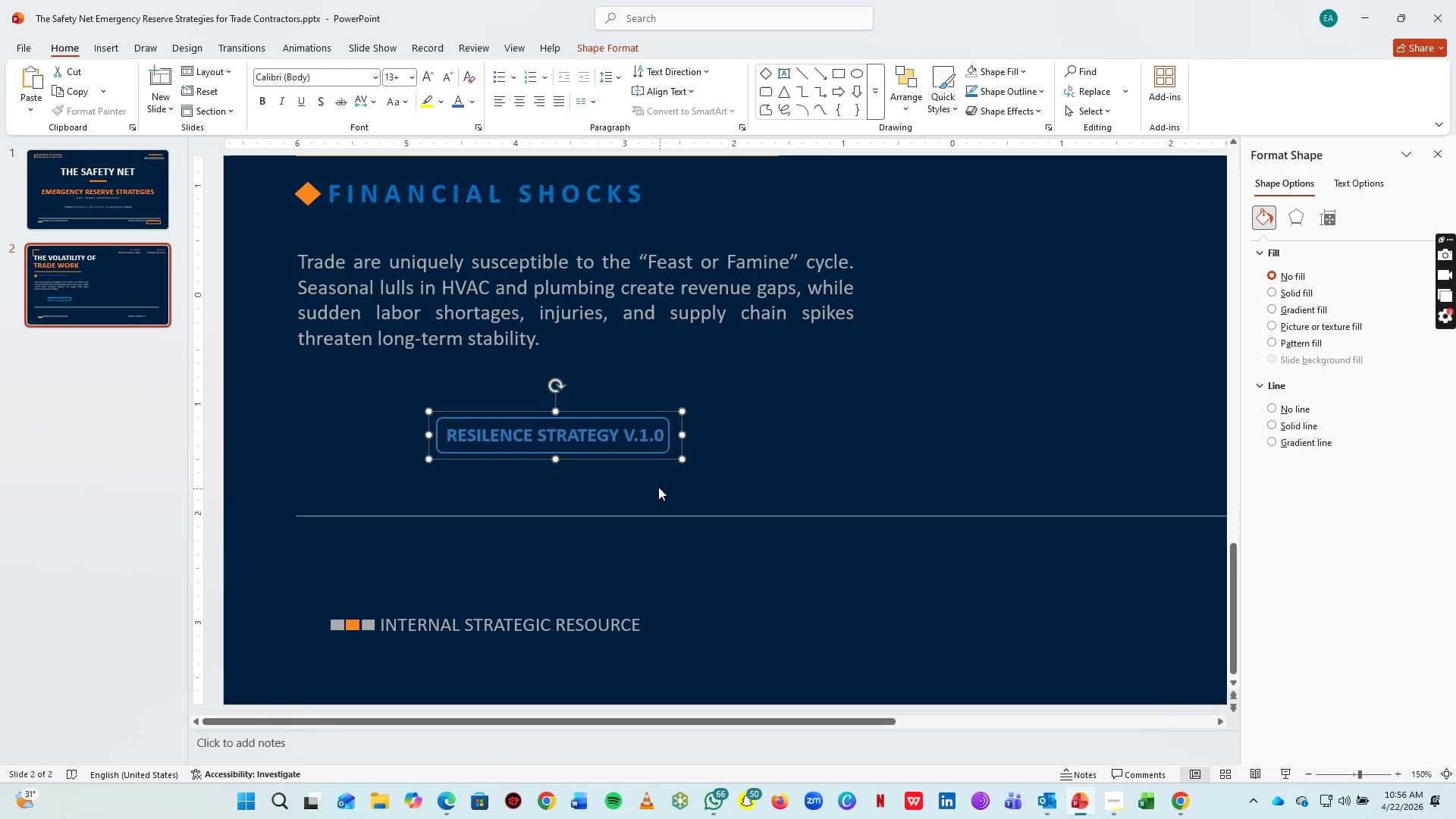 
hold_key(key=ControlLeft, duration=0.42)
scroll: coordinate [645, 479], scroll_direction: down, amount: 2.0
 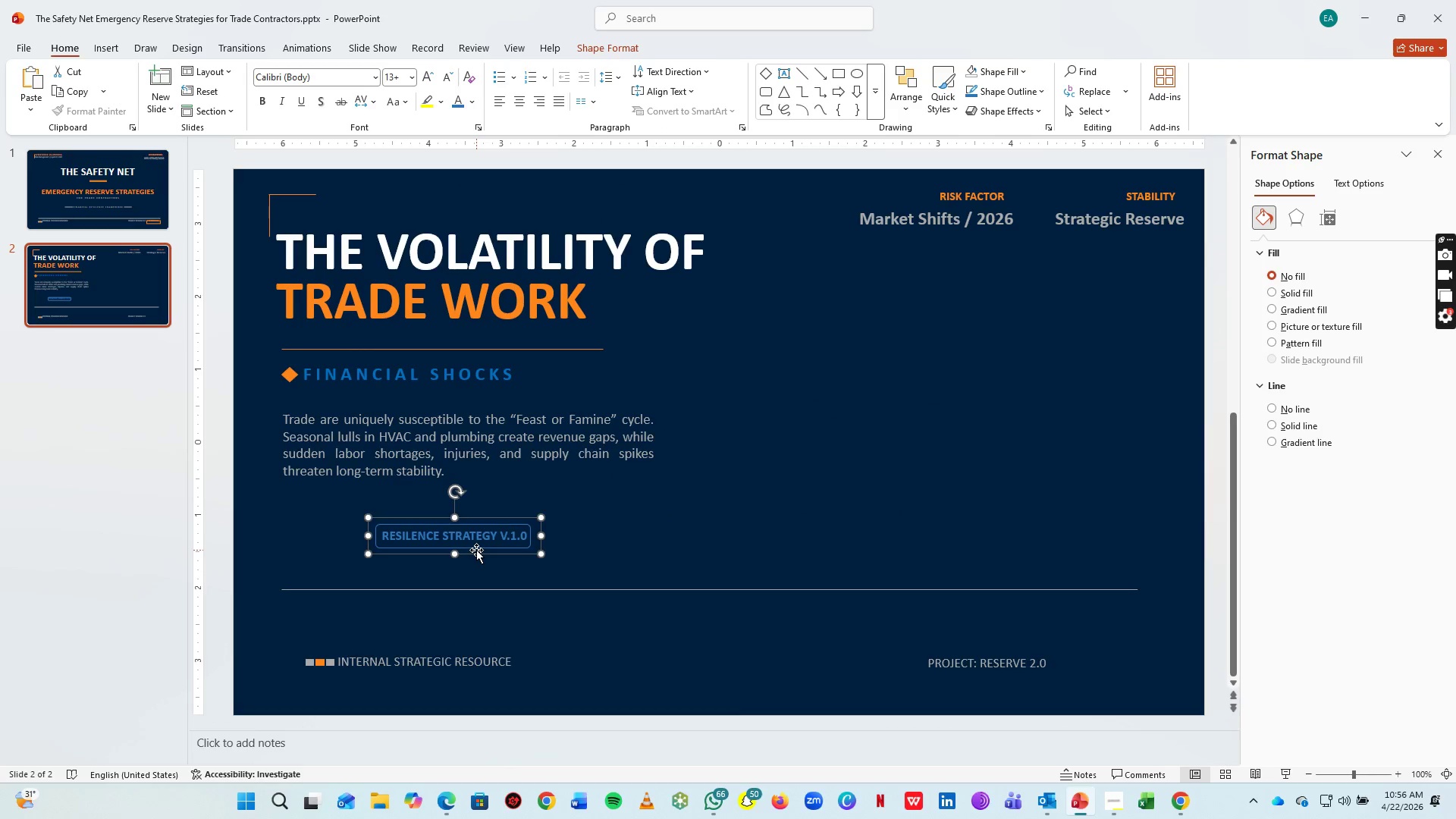 
left_click_drag(start_coordinate=[476, 551], to_coordinate=[381, 550])
 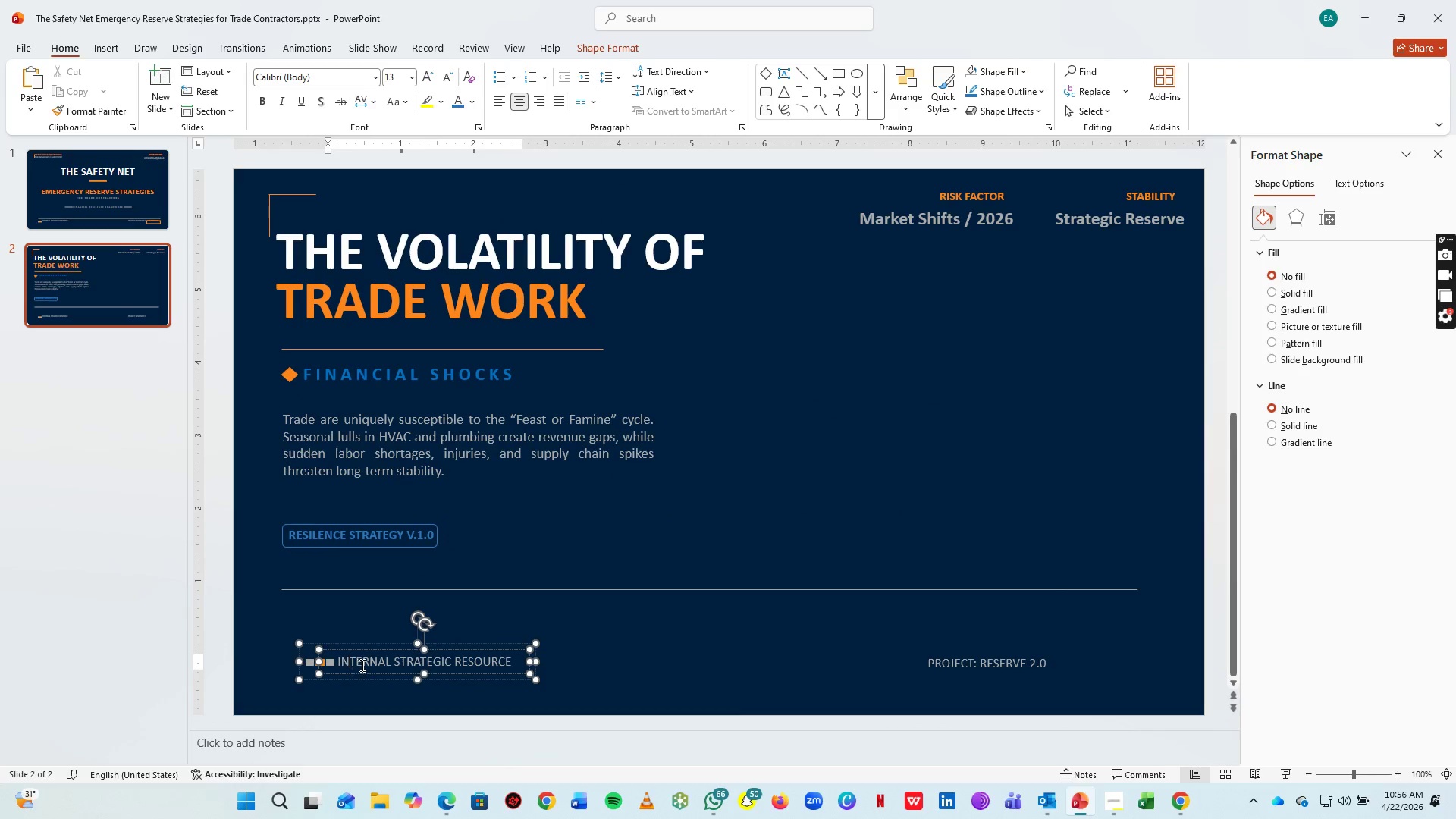 
right_click([365, 682])
 